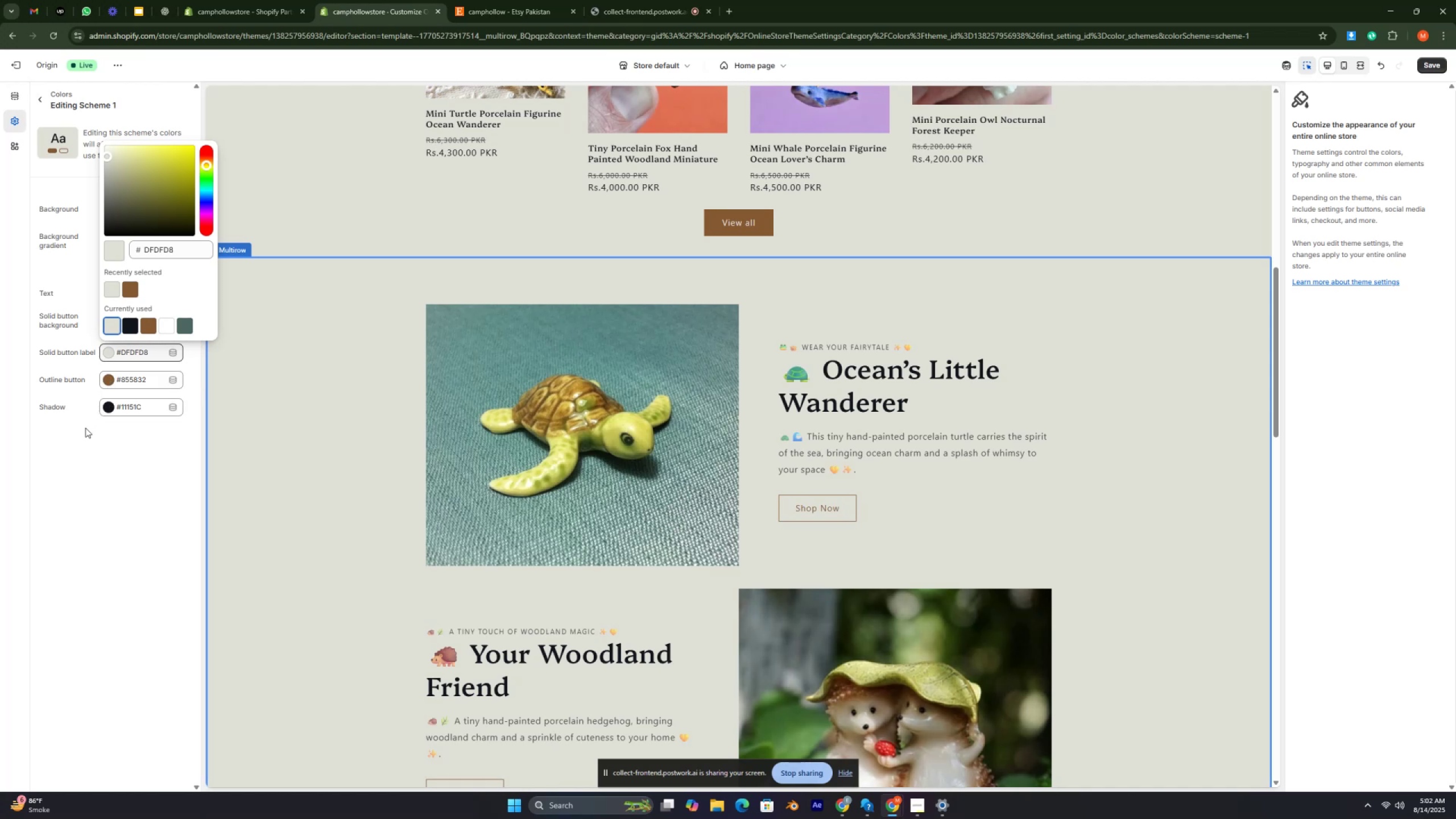 
left_click([84, 429])
 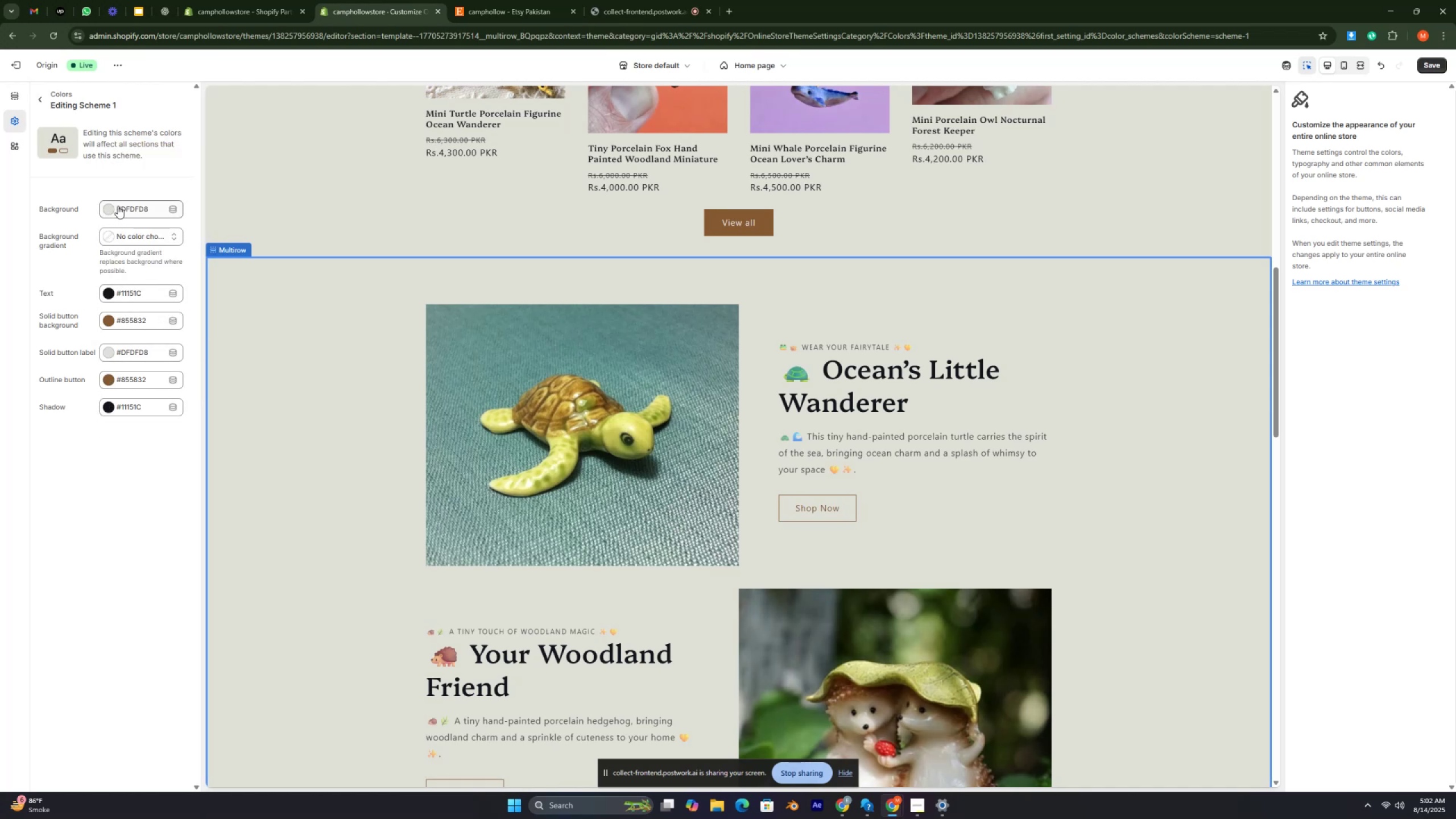 
wait(6.27)
 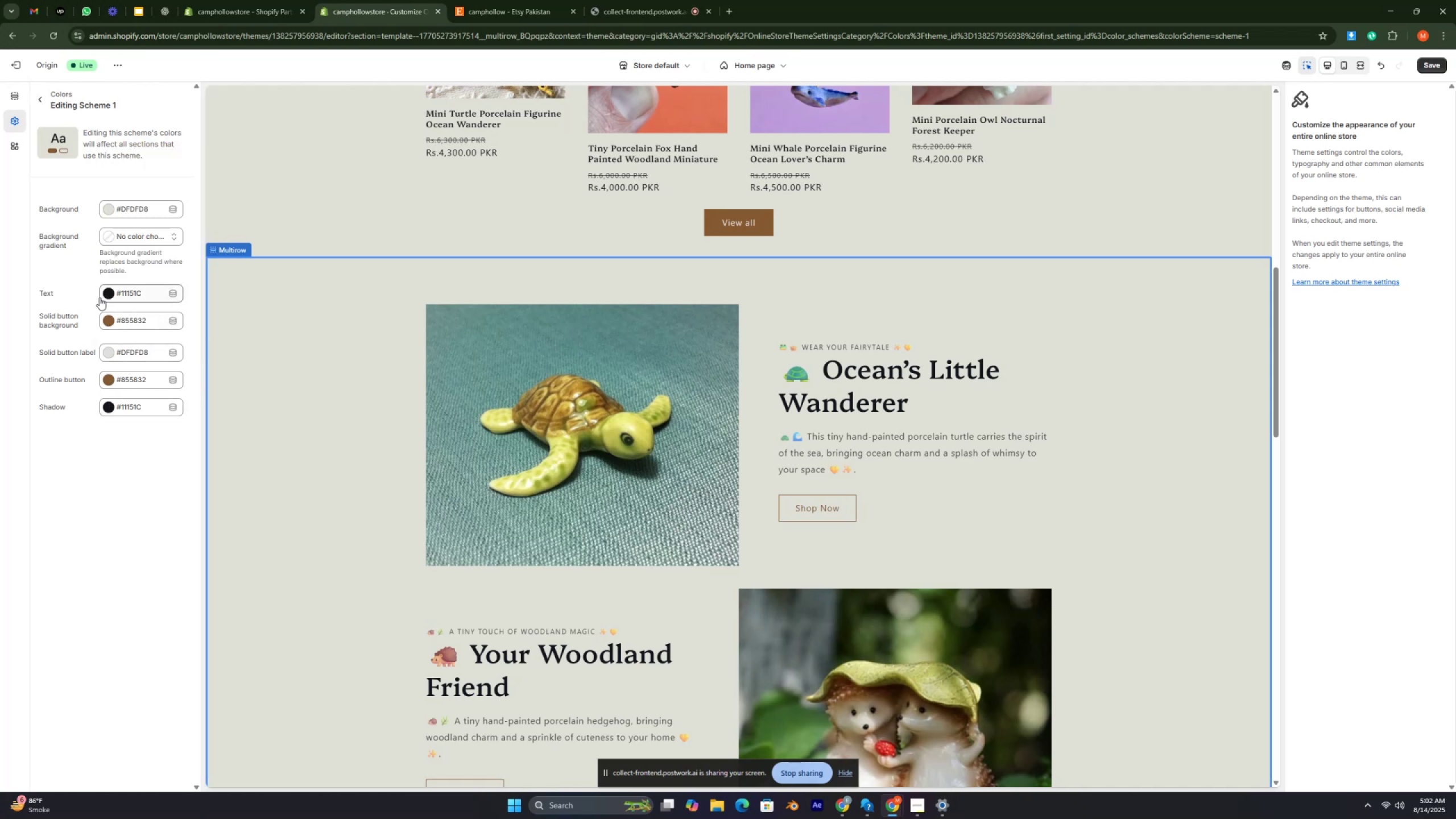 
left_click([118, 206])
 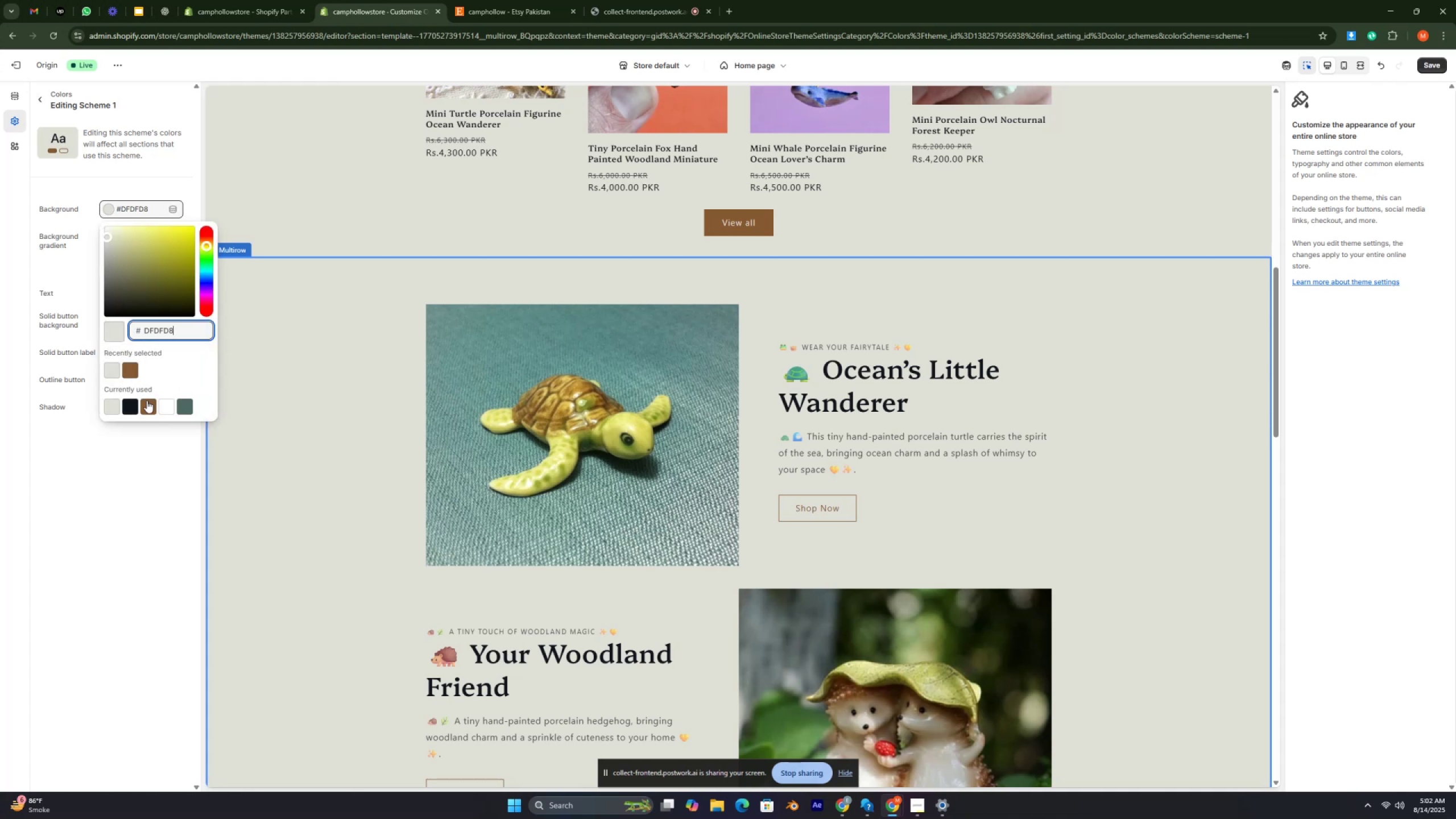 
left_click([147, 400])
 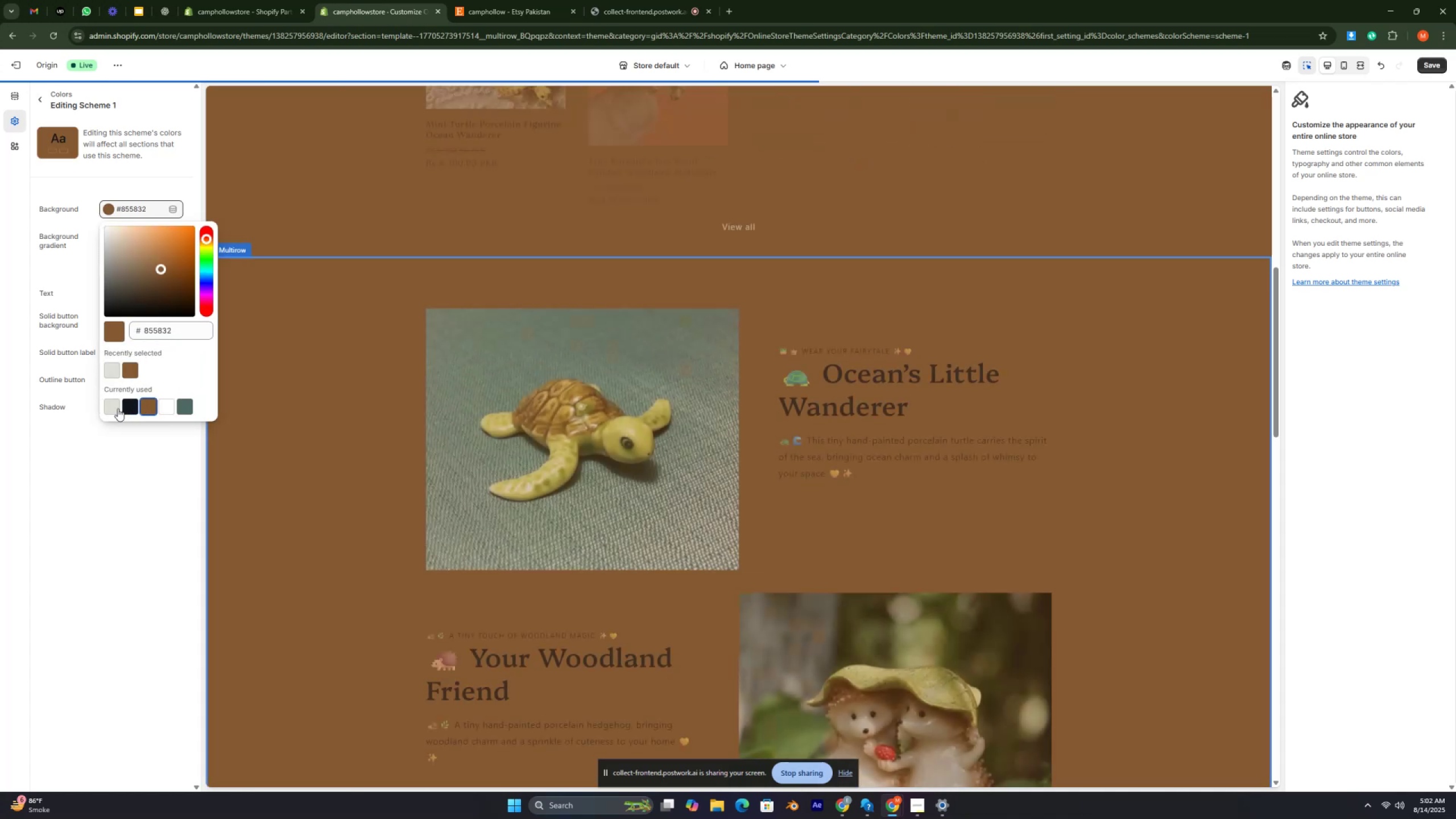 
left_click([115, 407])
 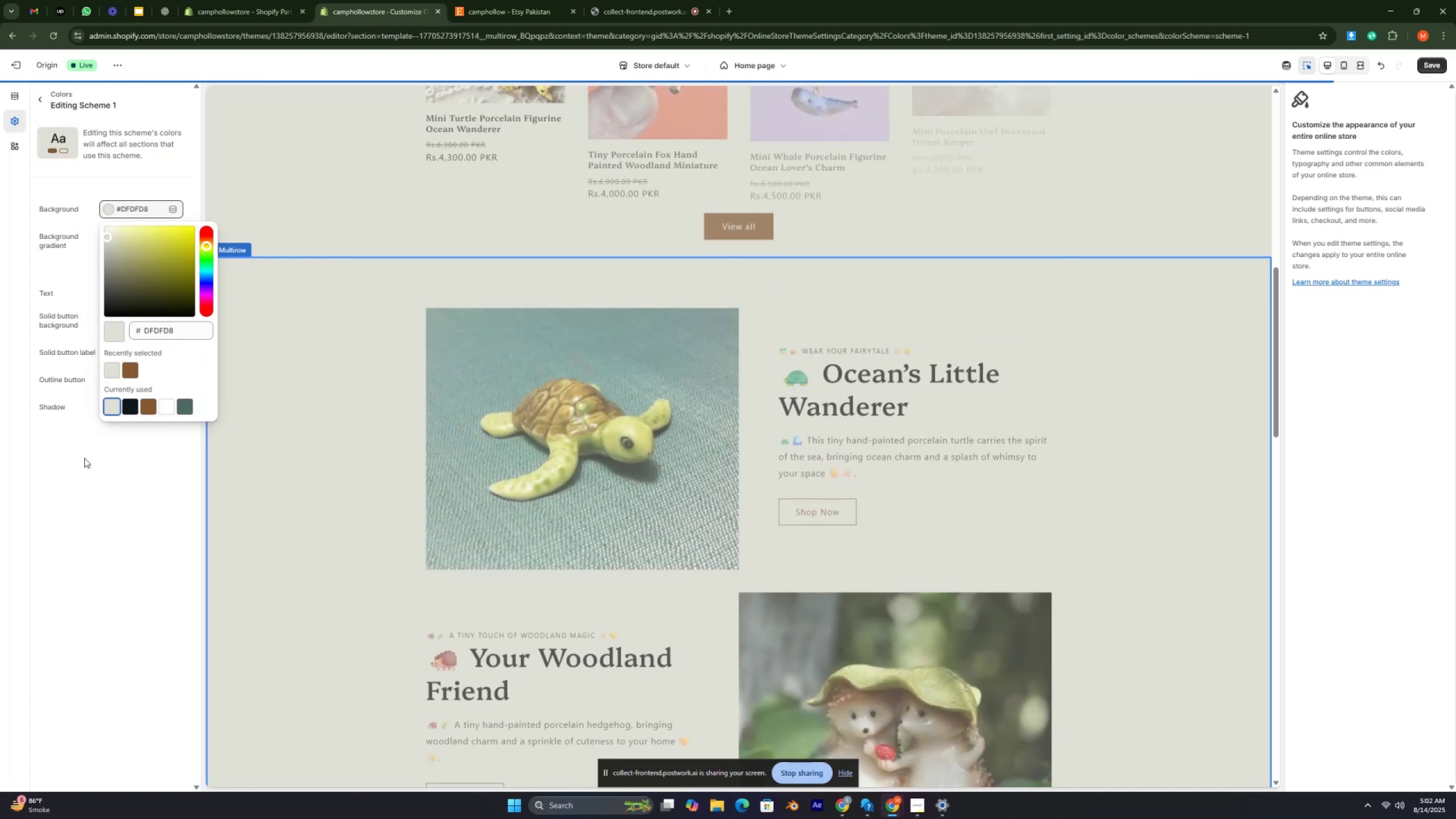 
left_click([84, 458])
 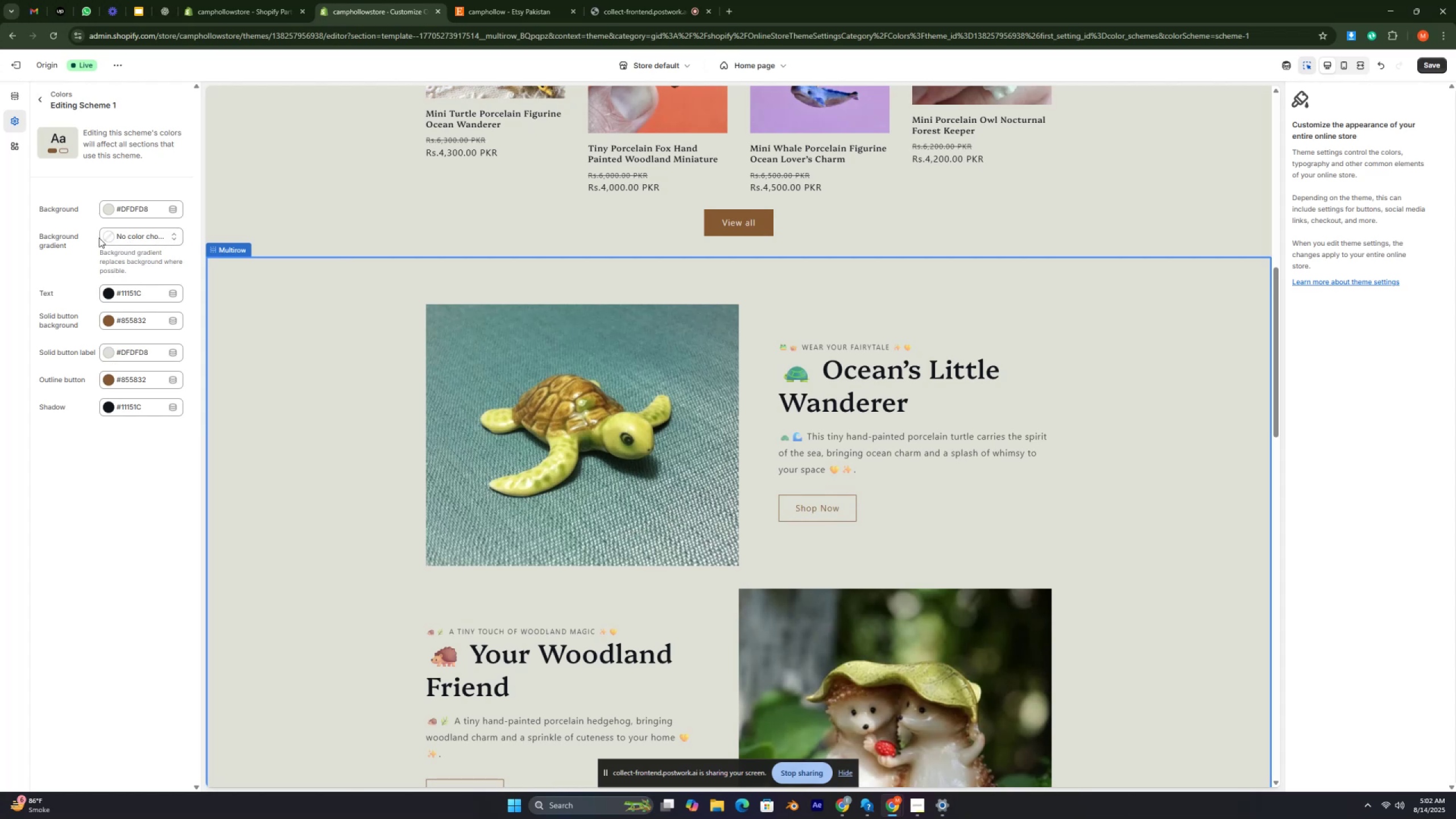 
left_click([106, 238])
 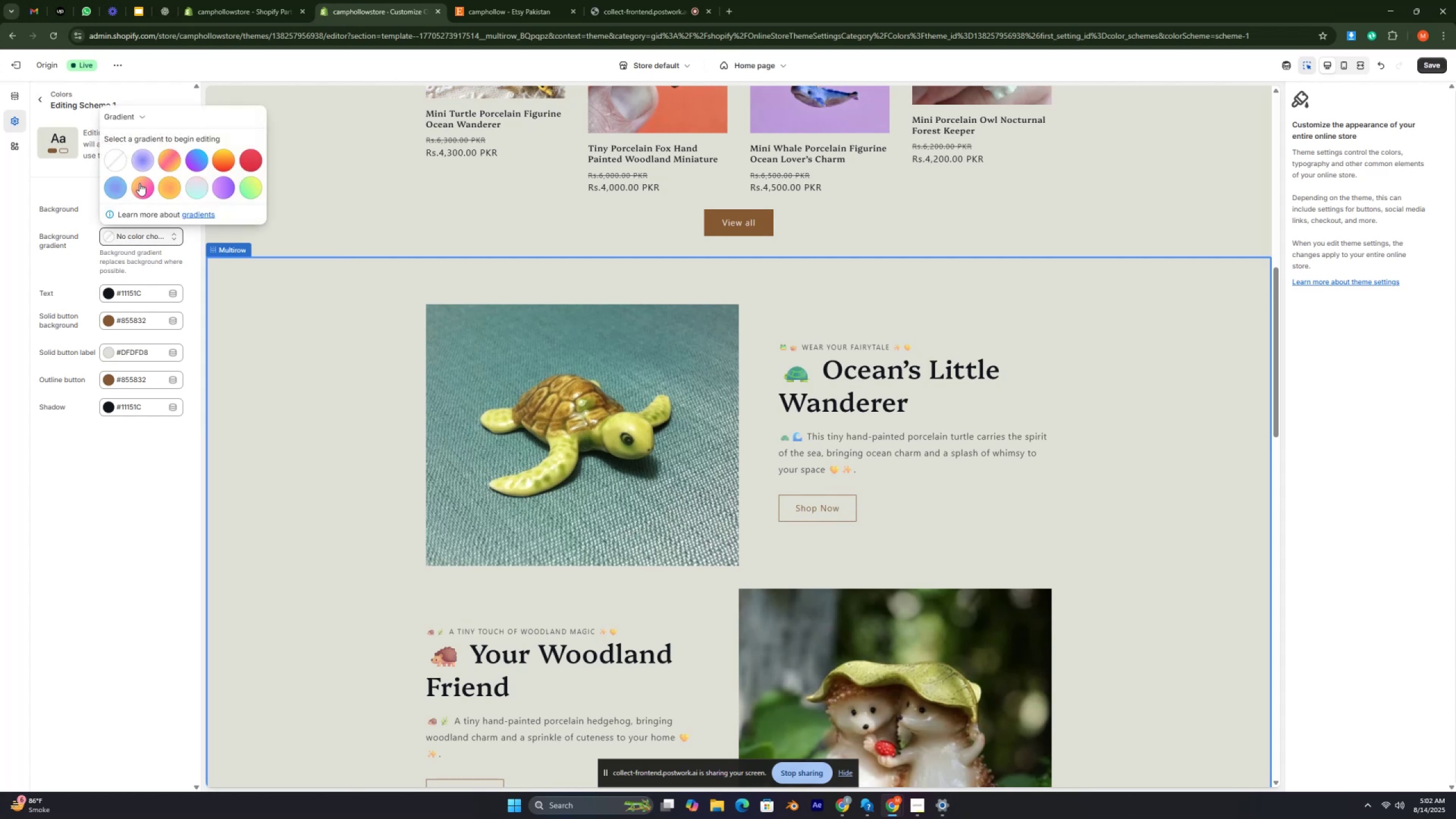 
left_click([143, 162])
 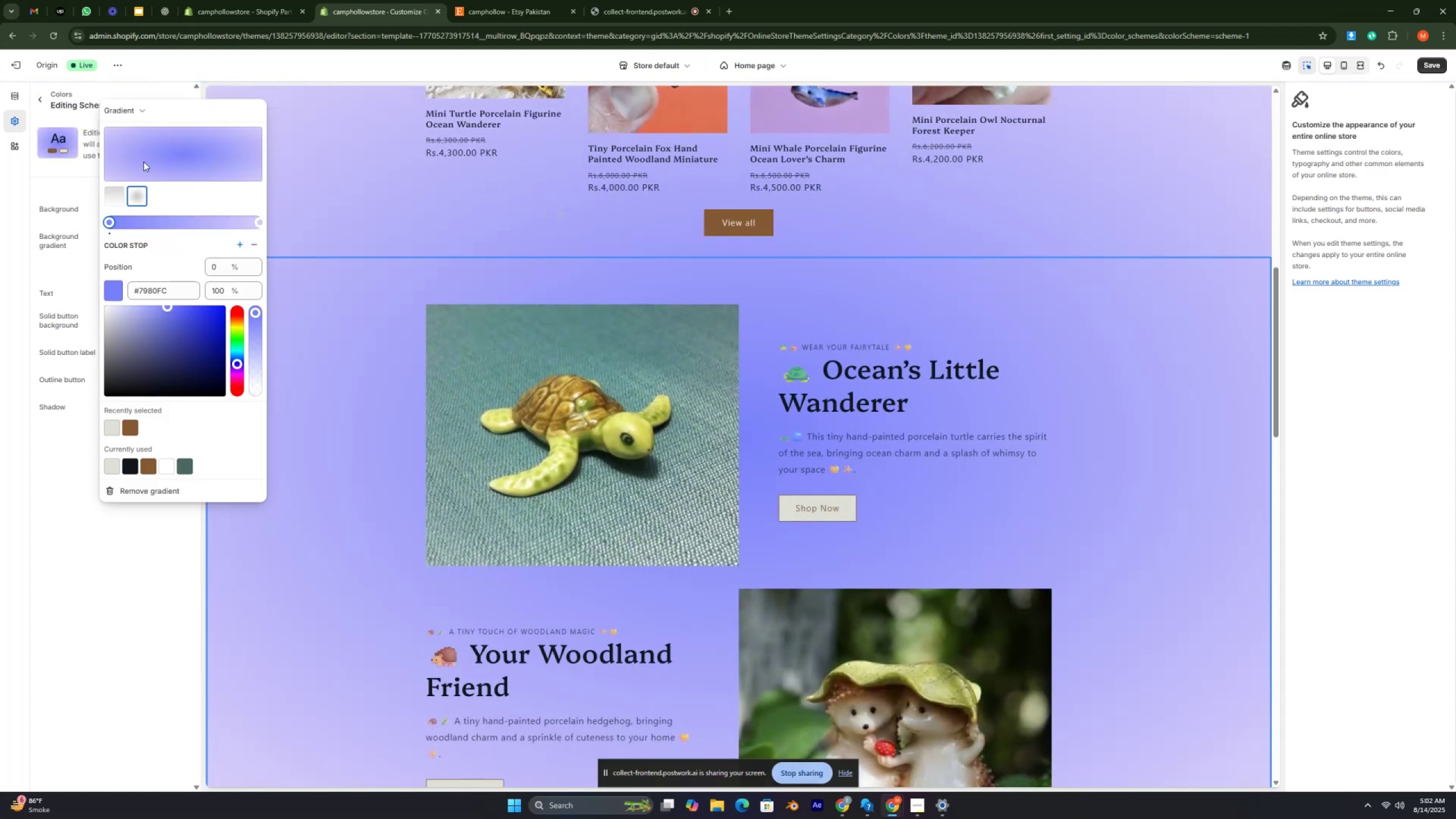 
left_click([115, 188])
 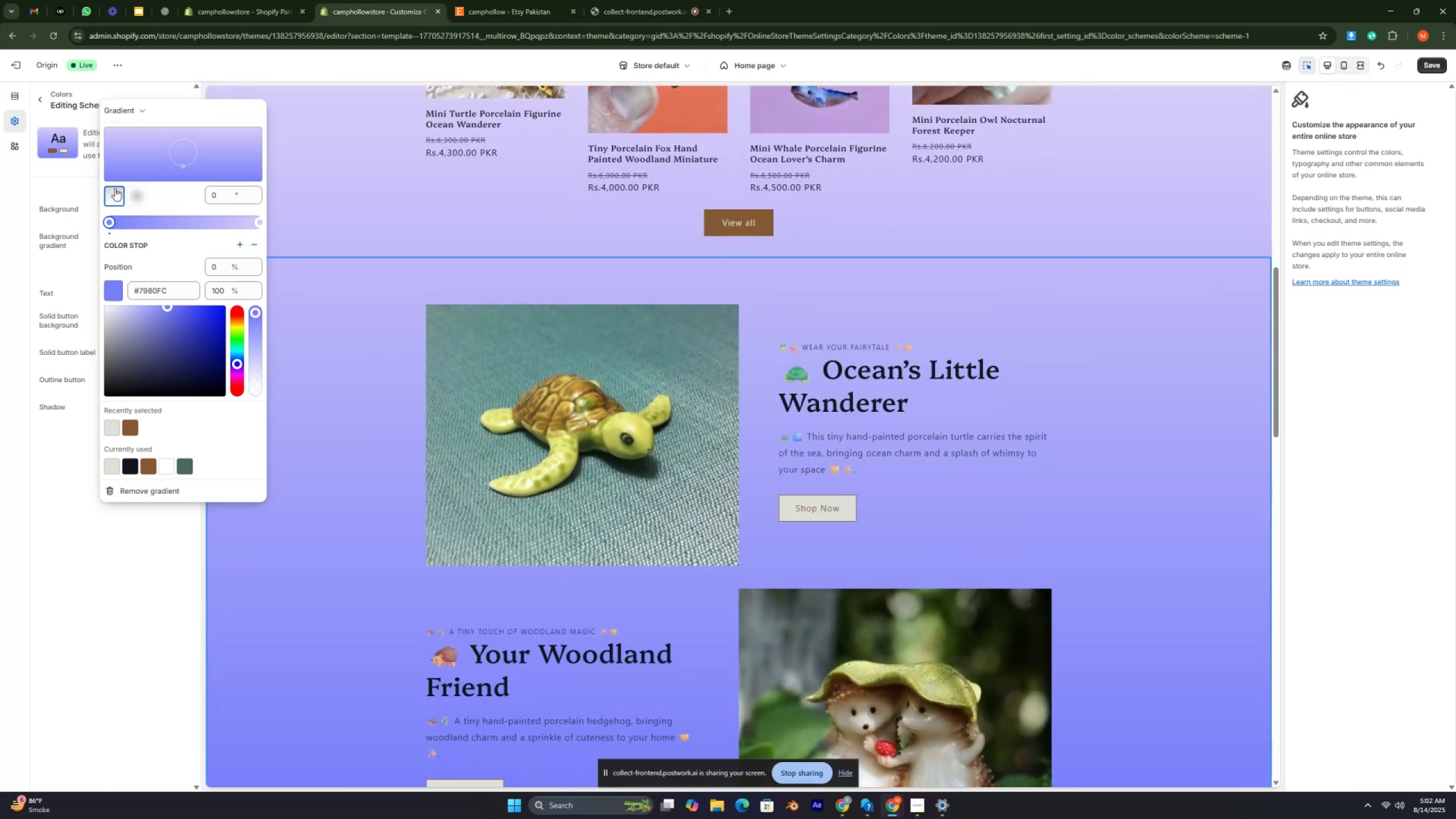 
wait(6.2)
 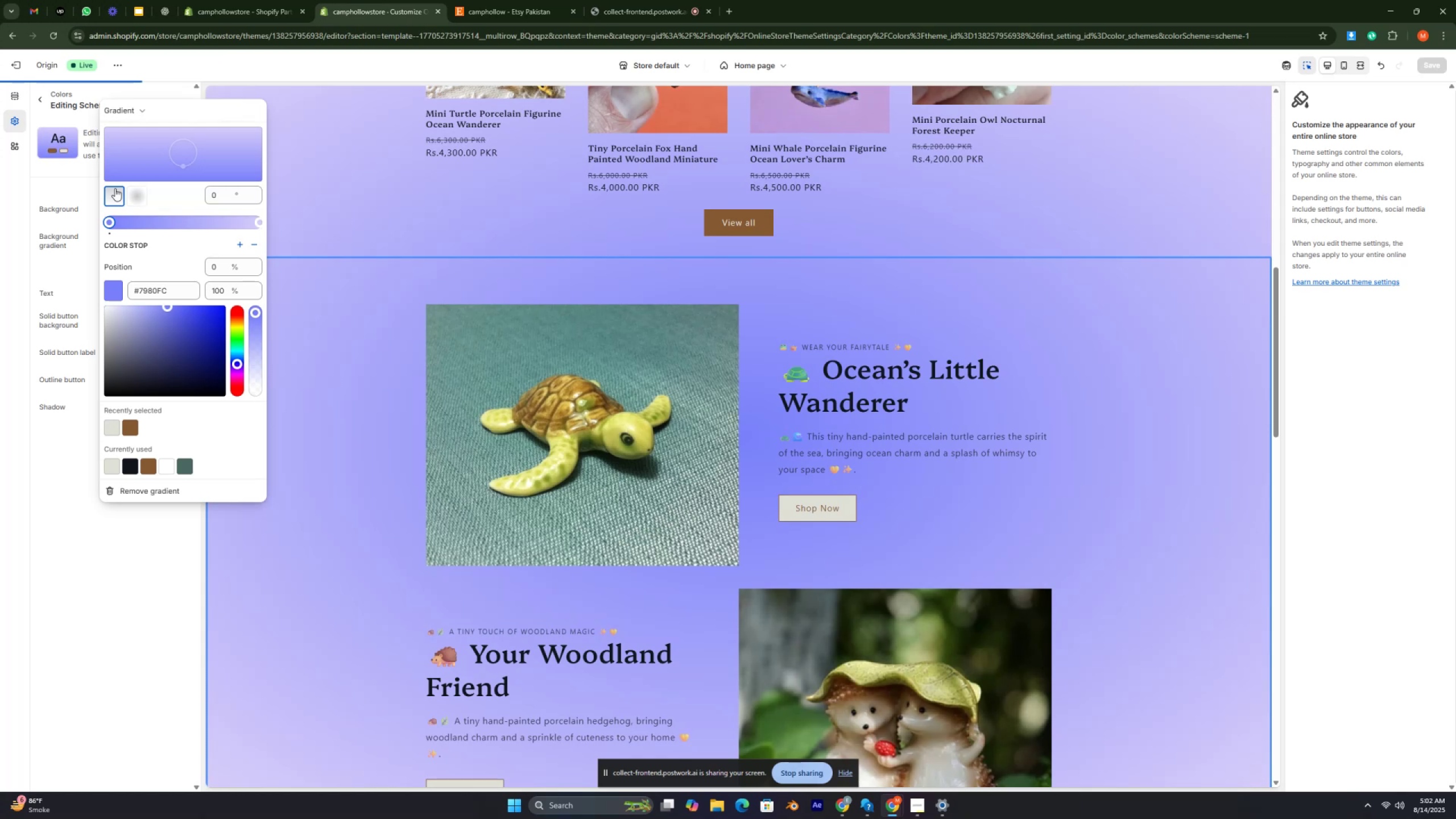 
left_click([105, 422])
 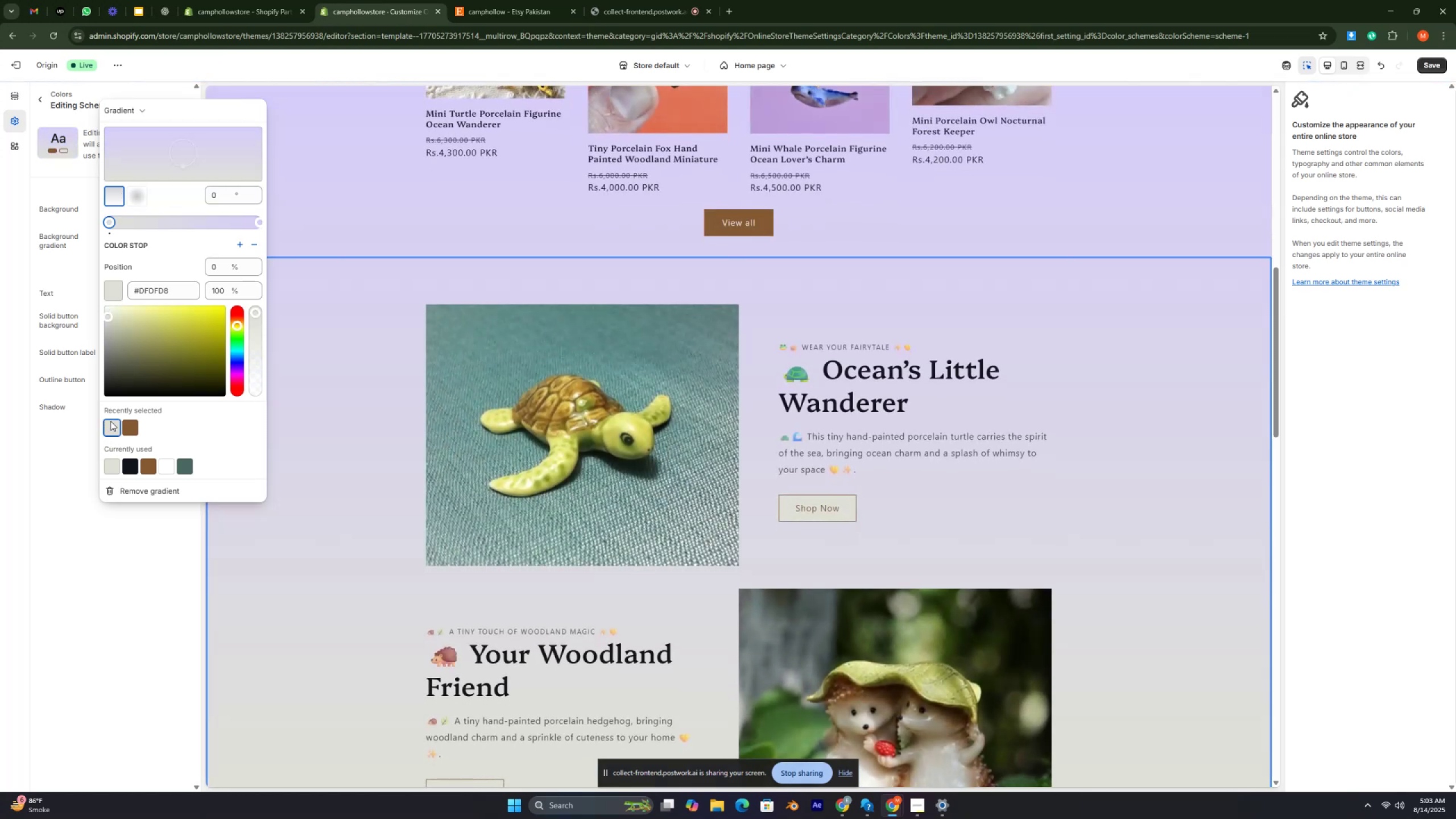 
left_click([107, 469])
 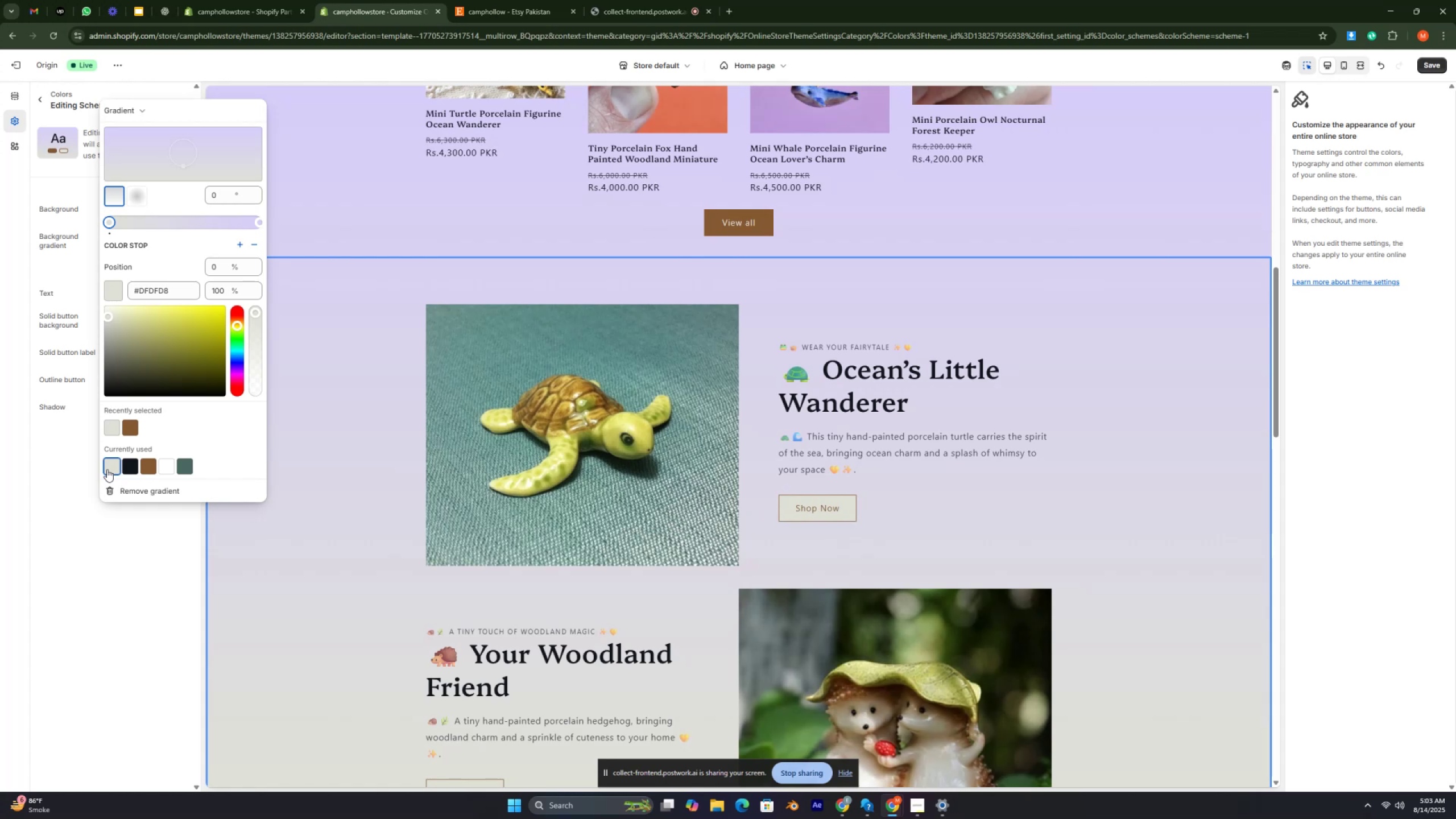 
left_click([107, 469])
 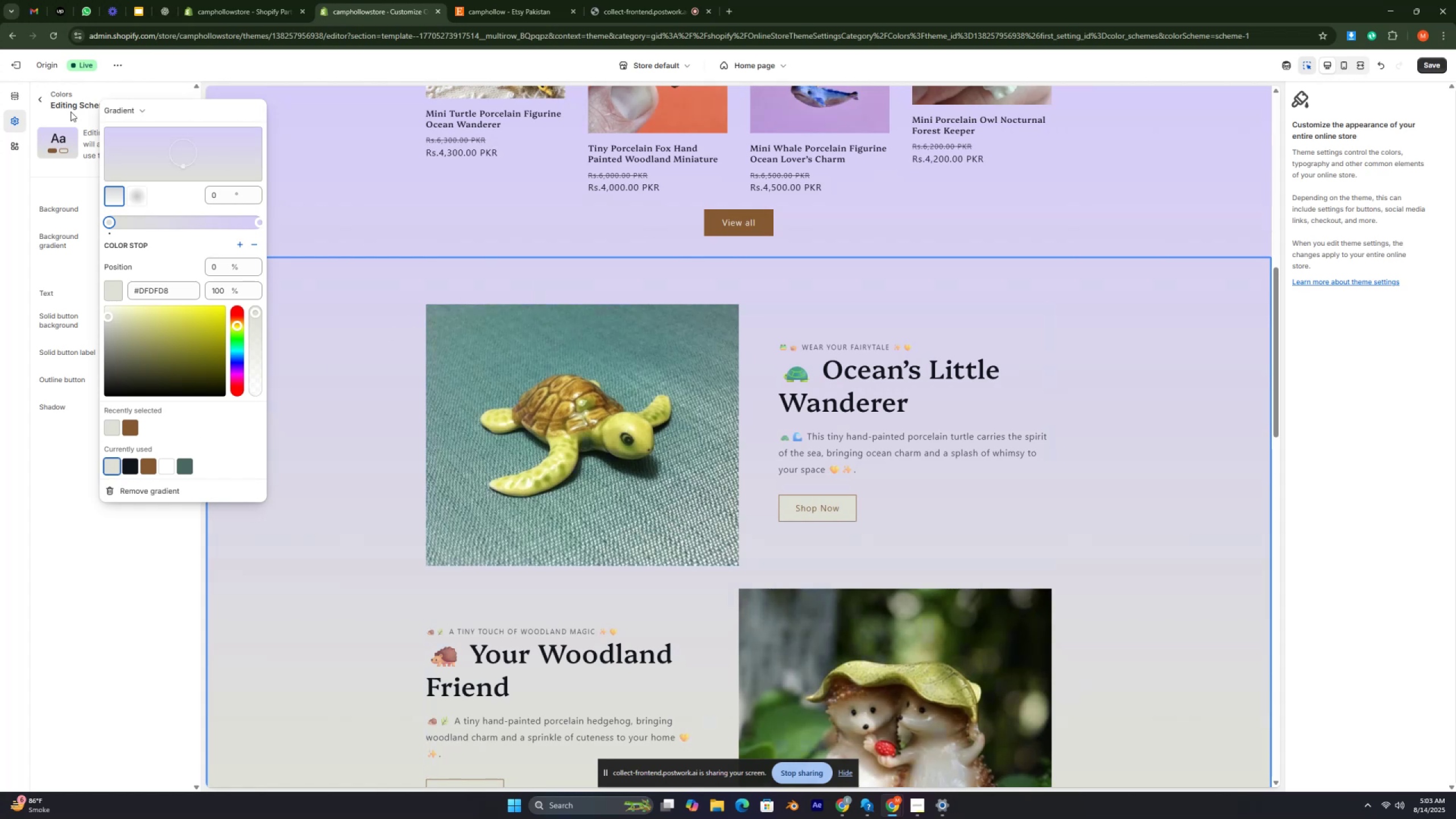 
left_click([13, 63])
 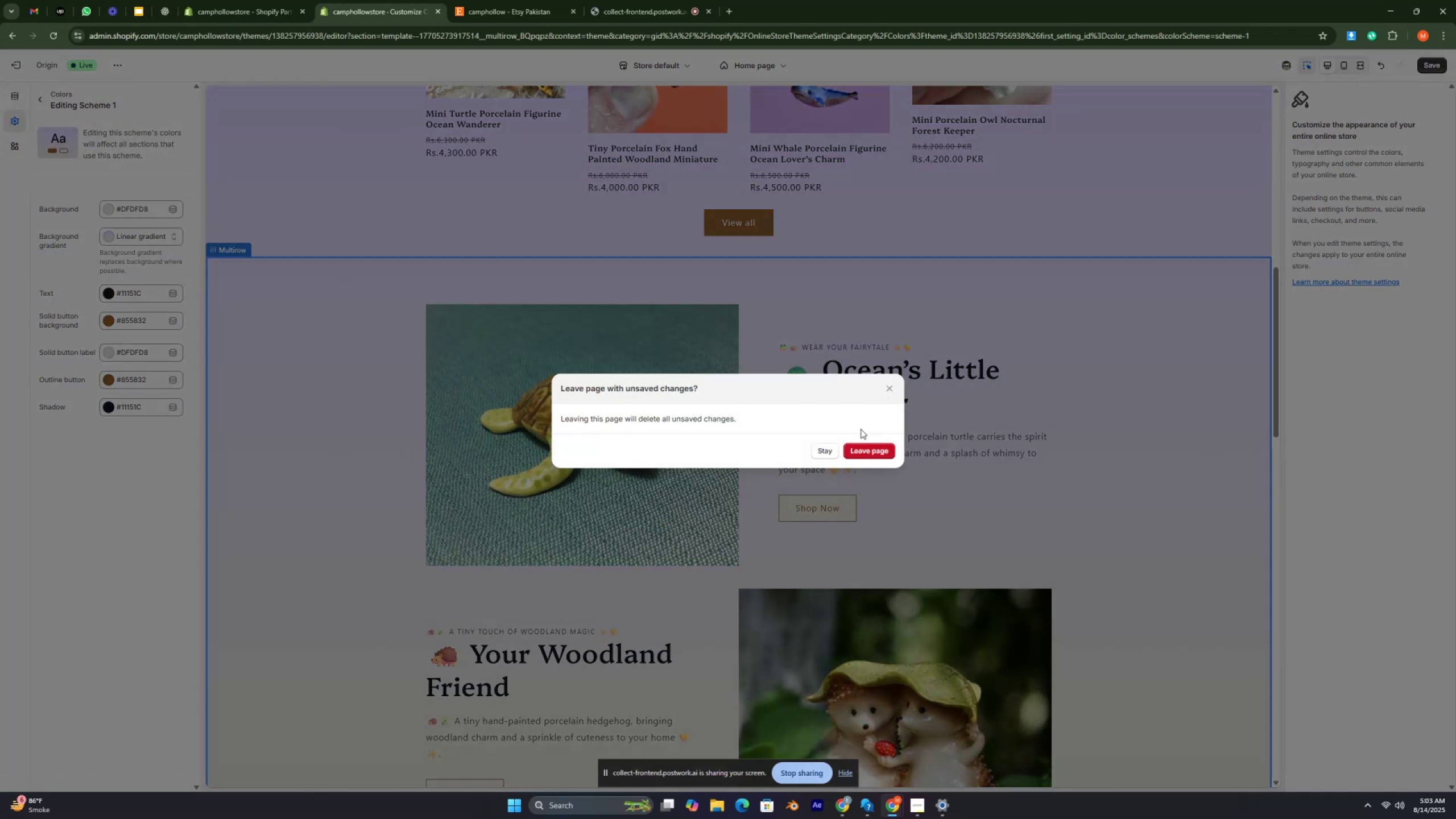 
left_click([862, 452])
 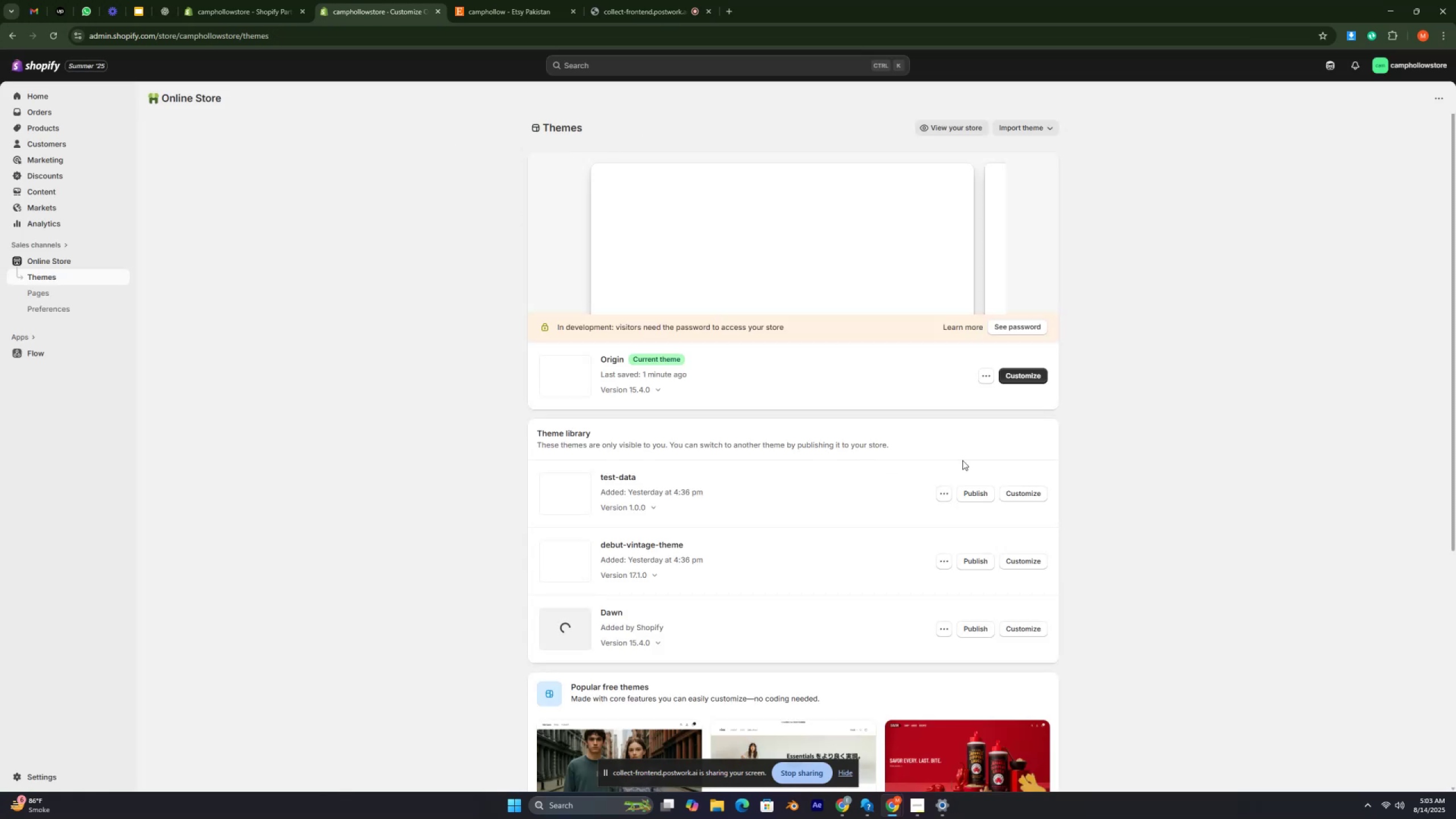 
left_click([1024, 365])
 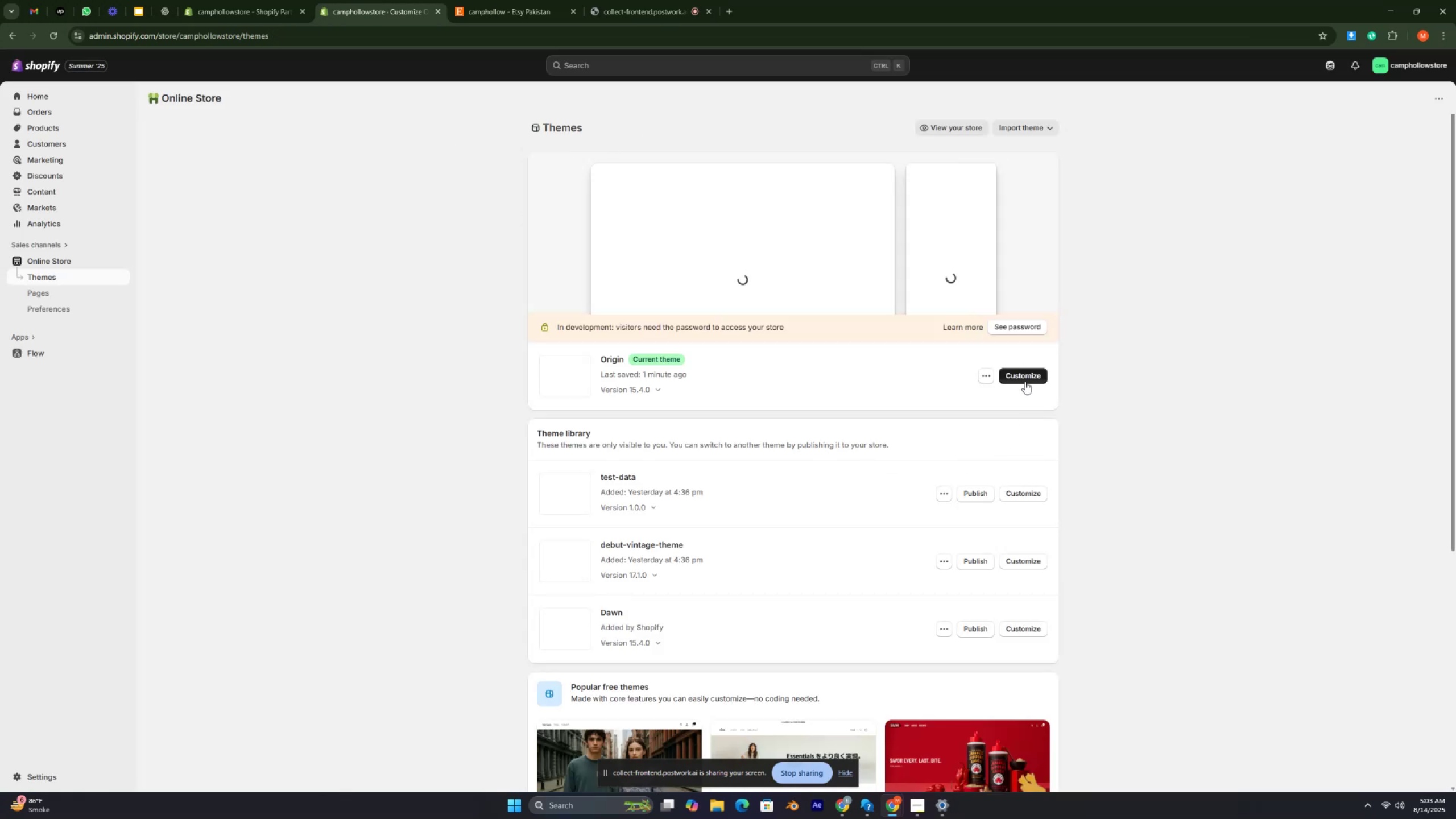 
left_click([1025, 382])
 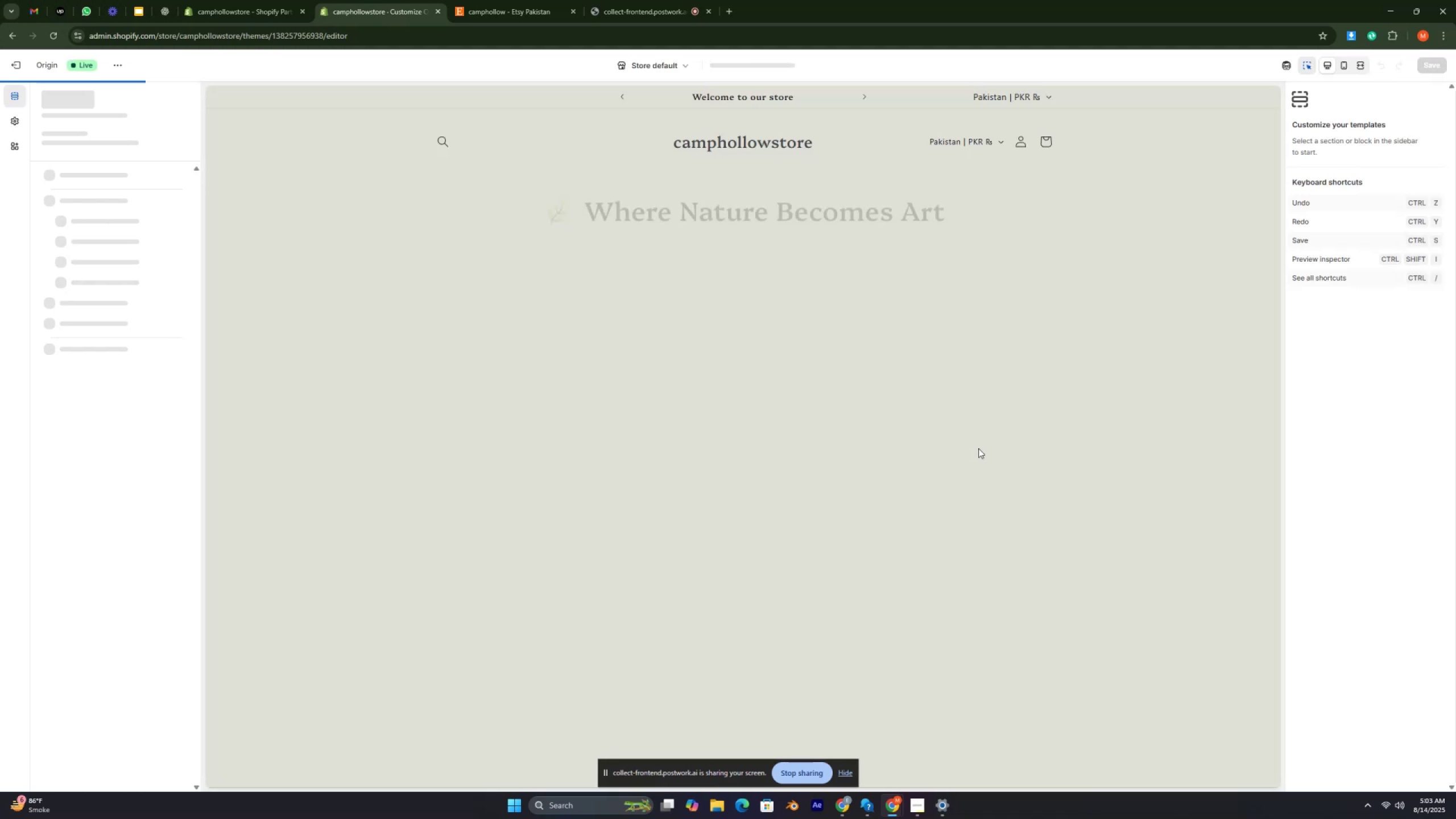 
scroll: coordinate [720, 393], scroll_direction: down, amount: 2.0
 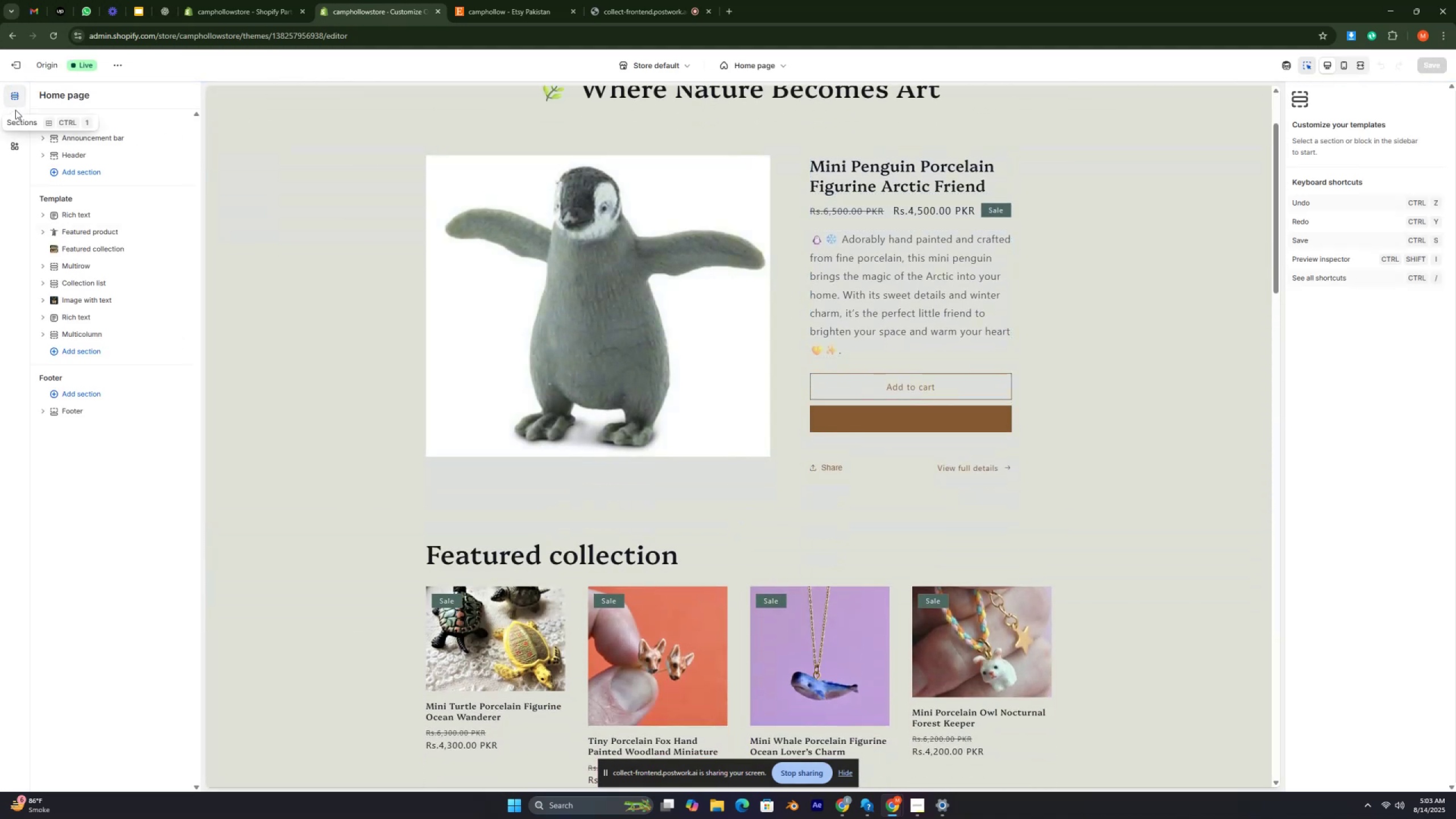 
left_click([15, 115])
 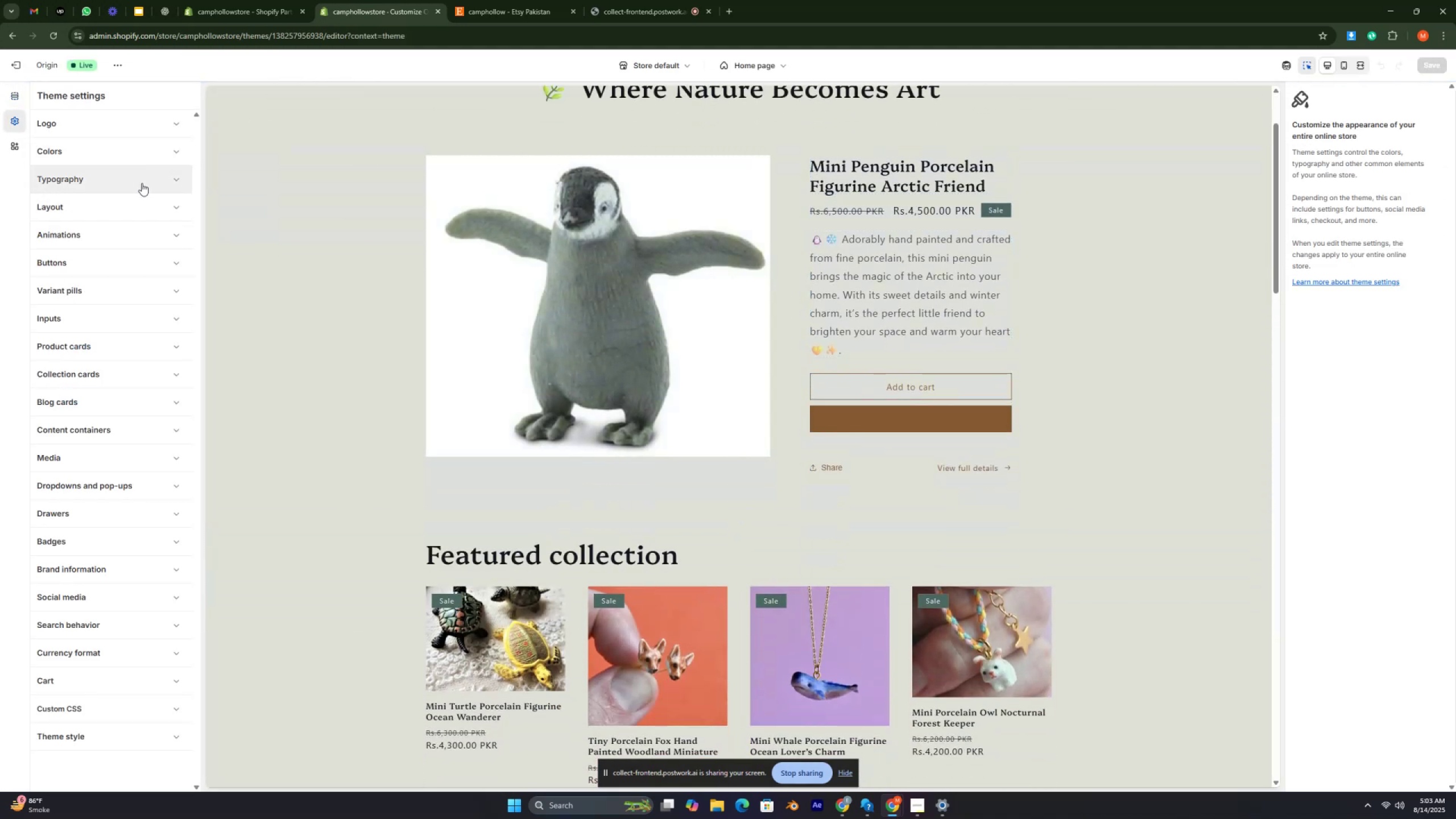 
left_click([136, 258])
 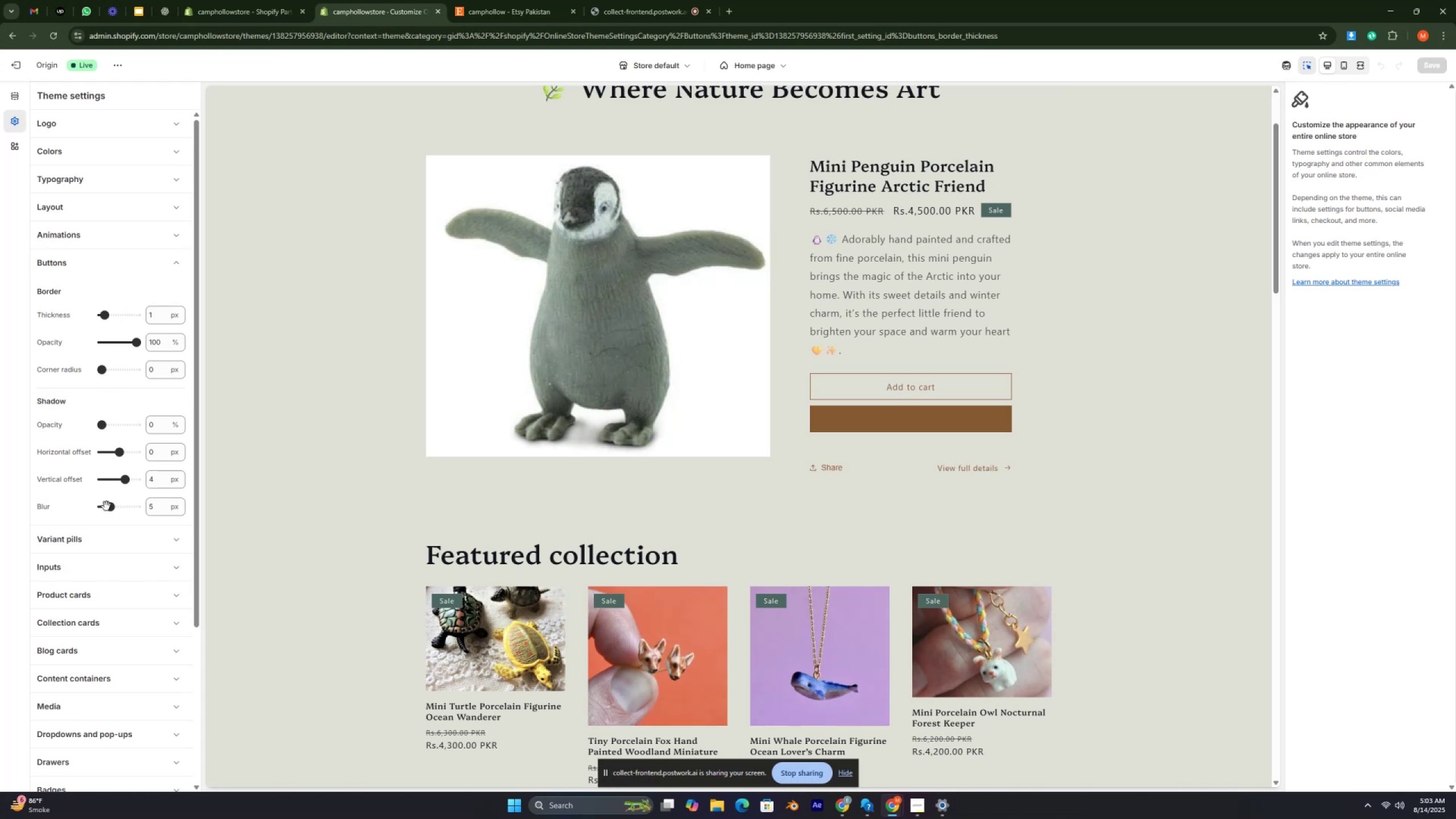 
wait(7.06)
 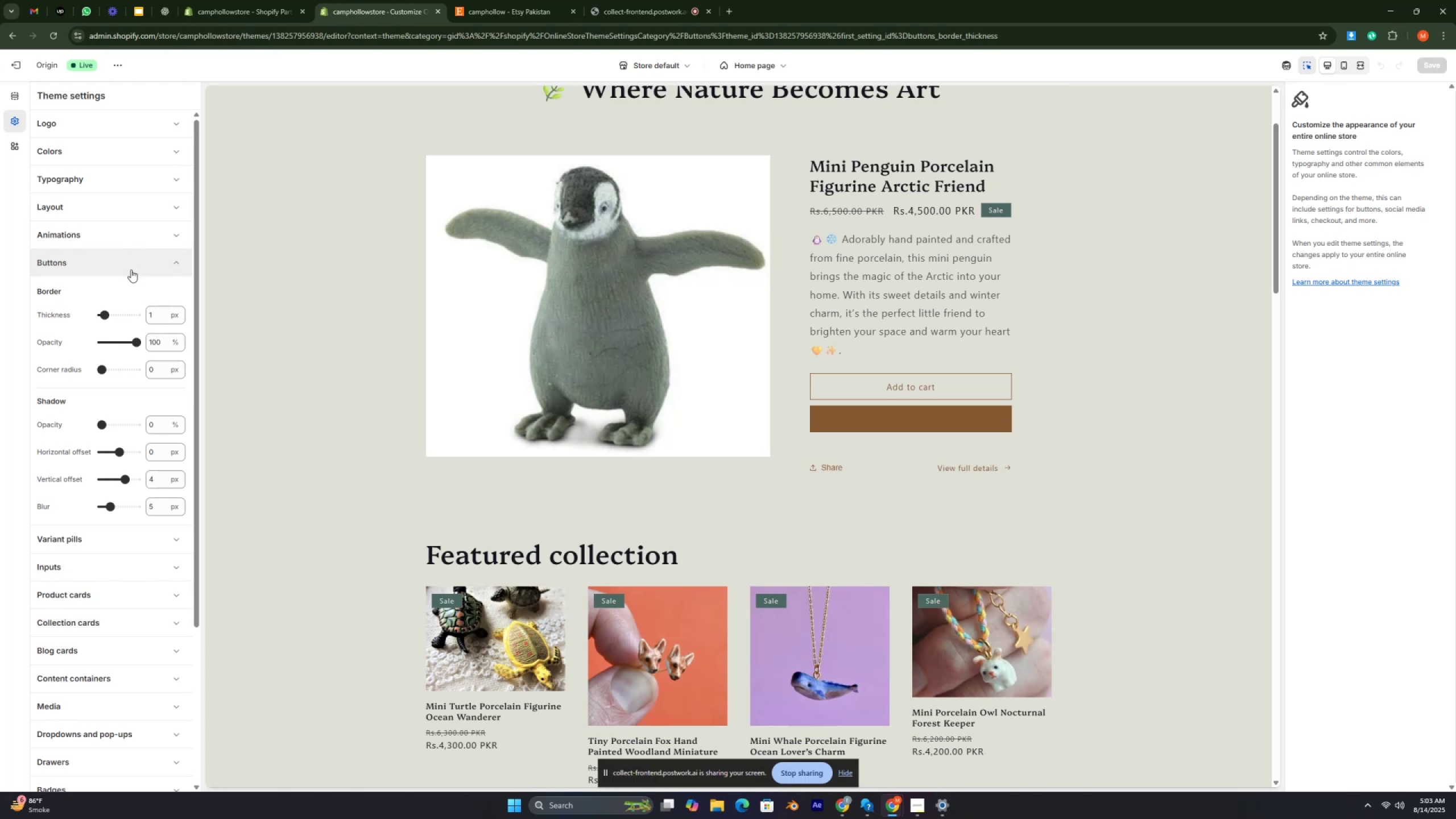 
scroll: coordinate [585, 394], scroll_direction: up, amount: 7.0
 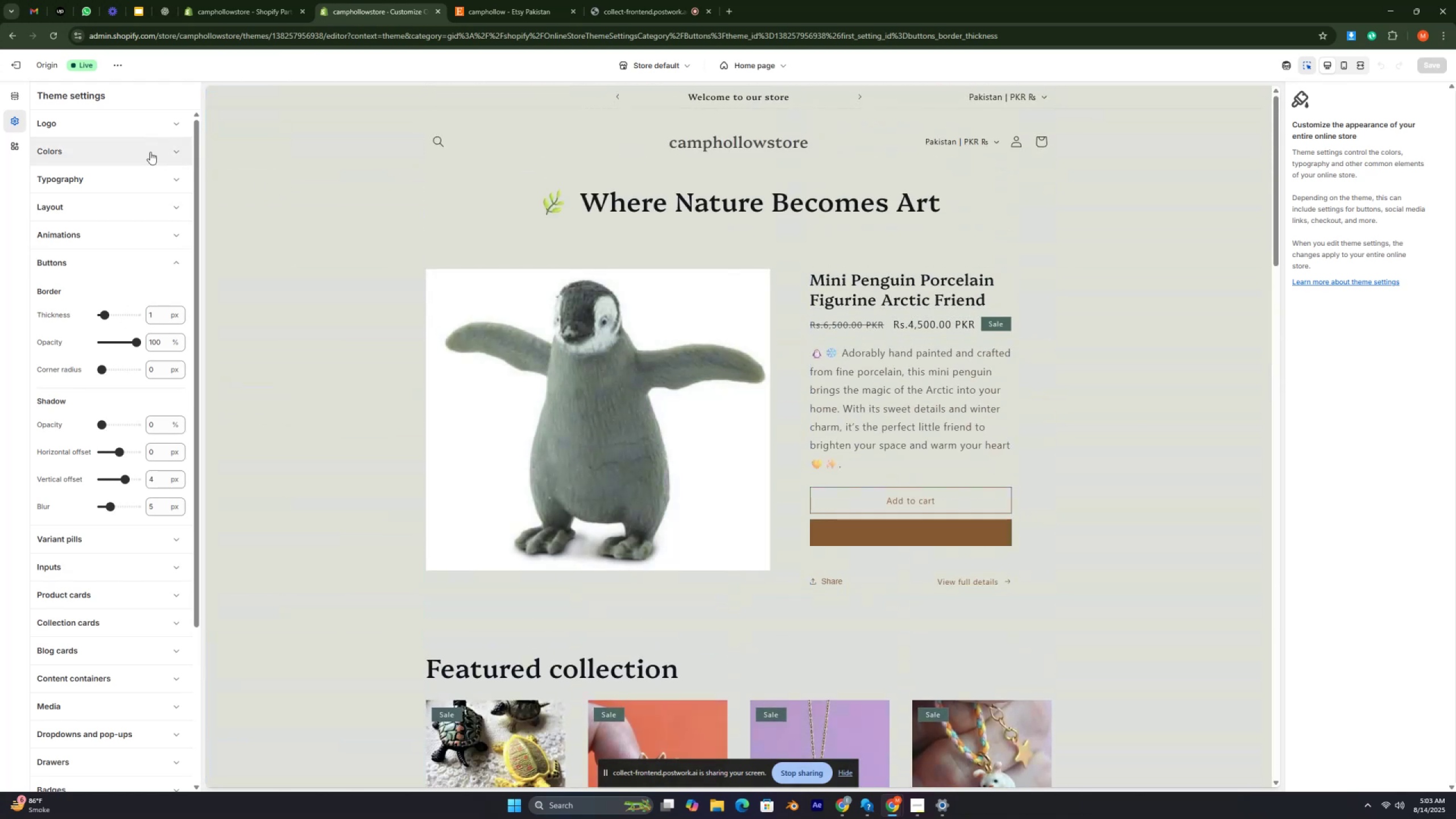 
mouse_move([14, 122])
 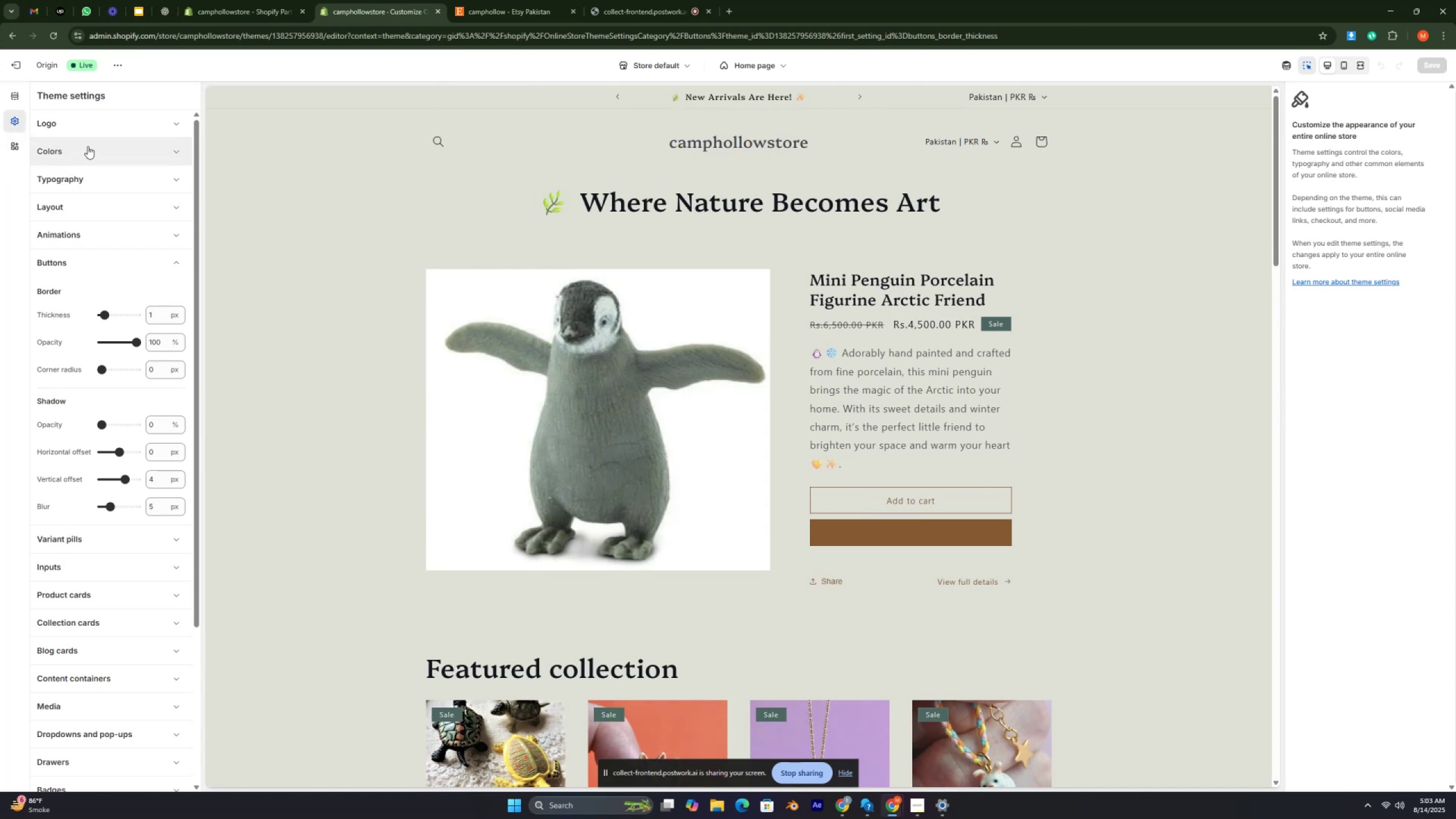 
left_click([92, 160])
 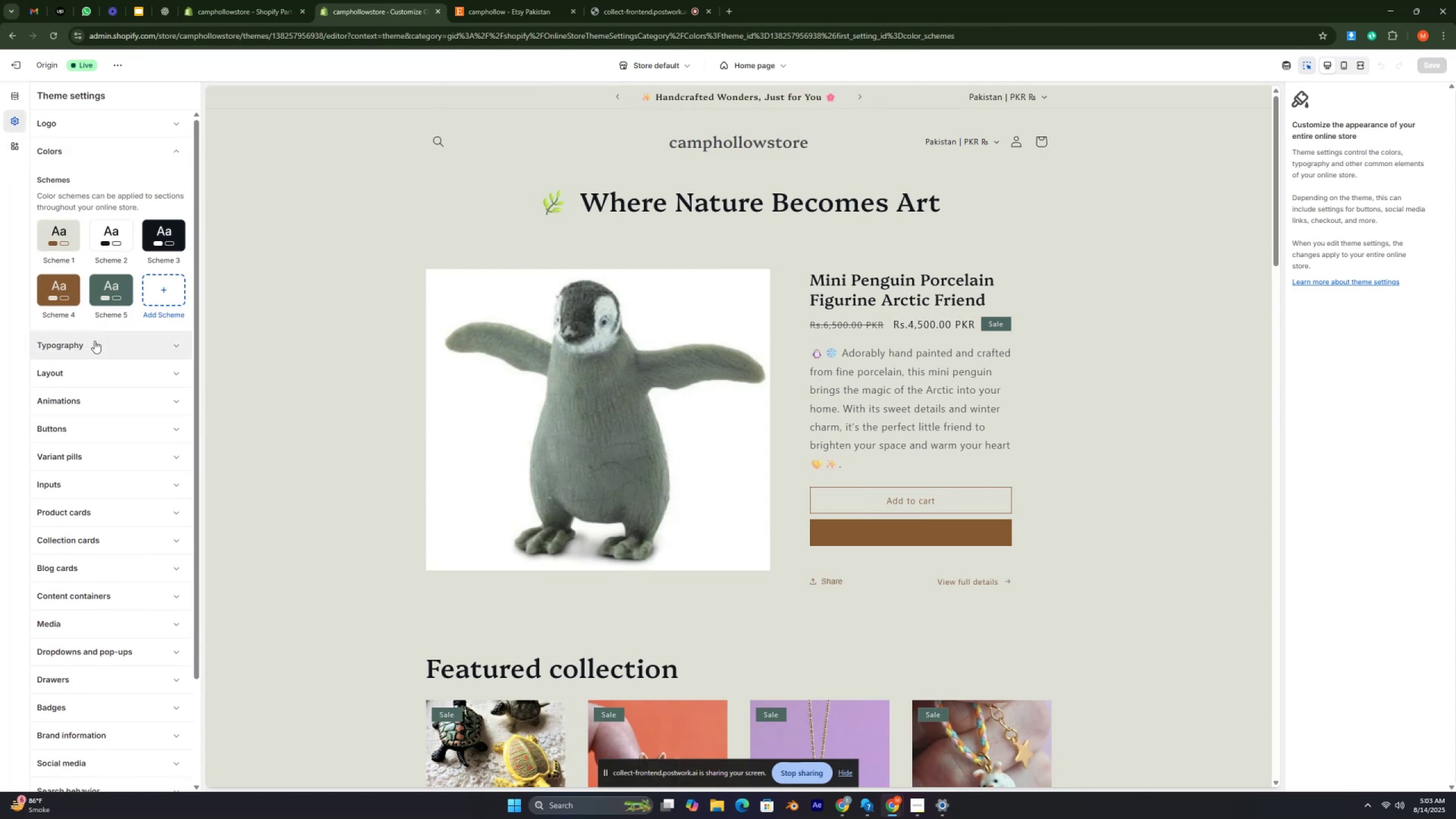 
wait(7.19)
 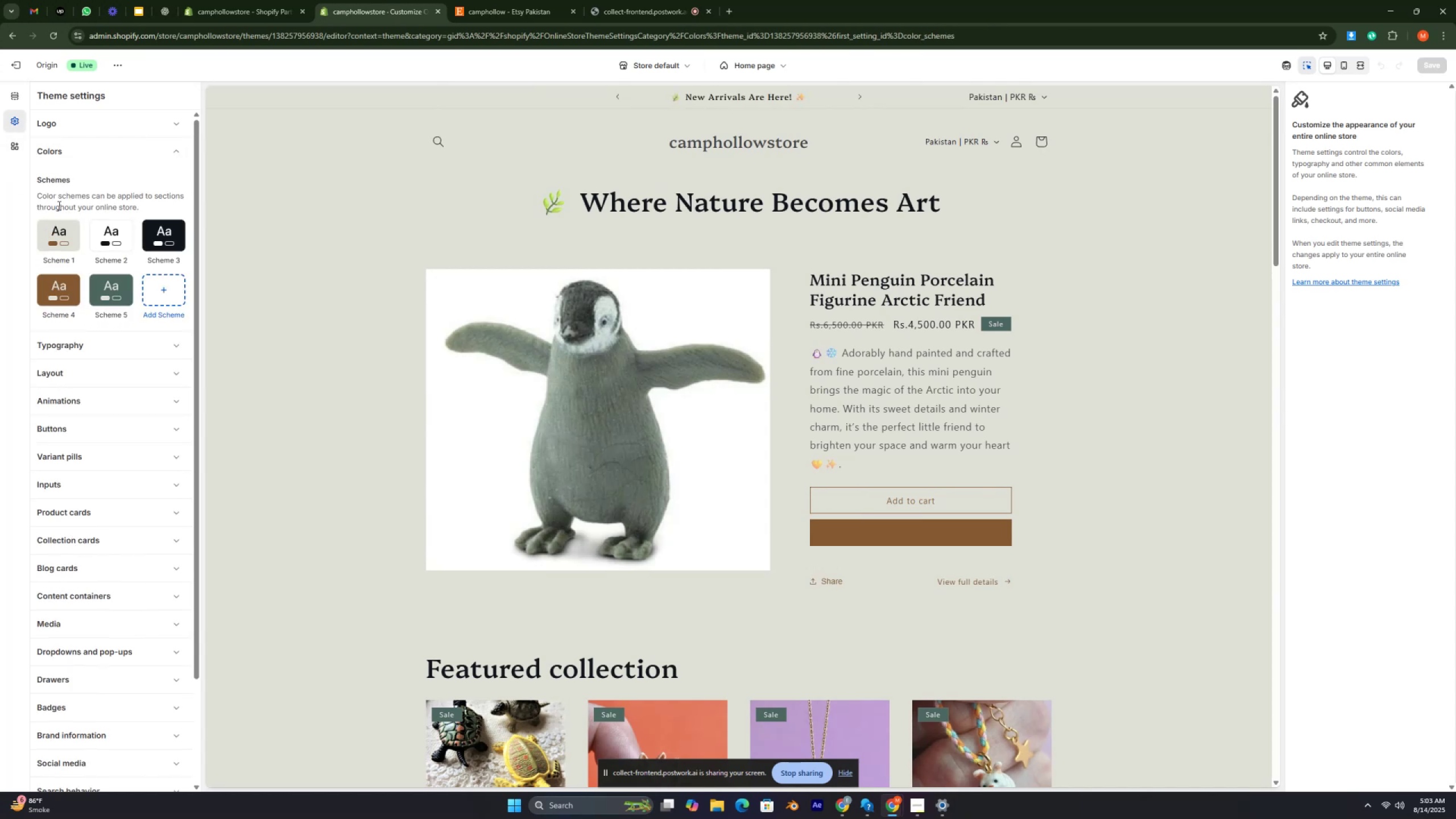 
left_click([53, 234])
 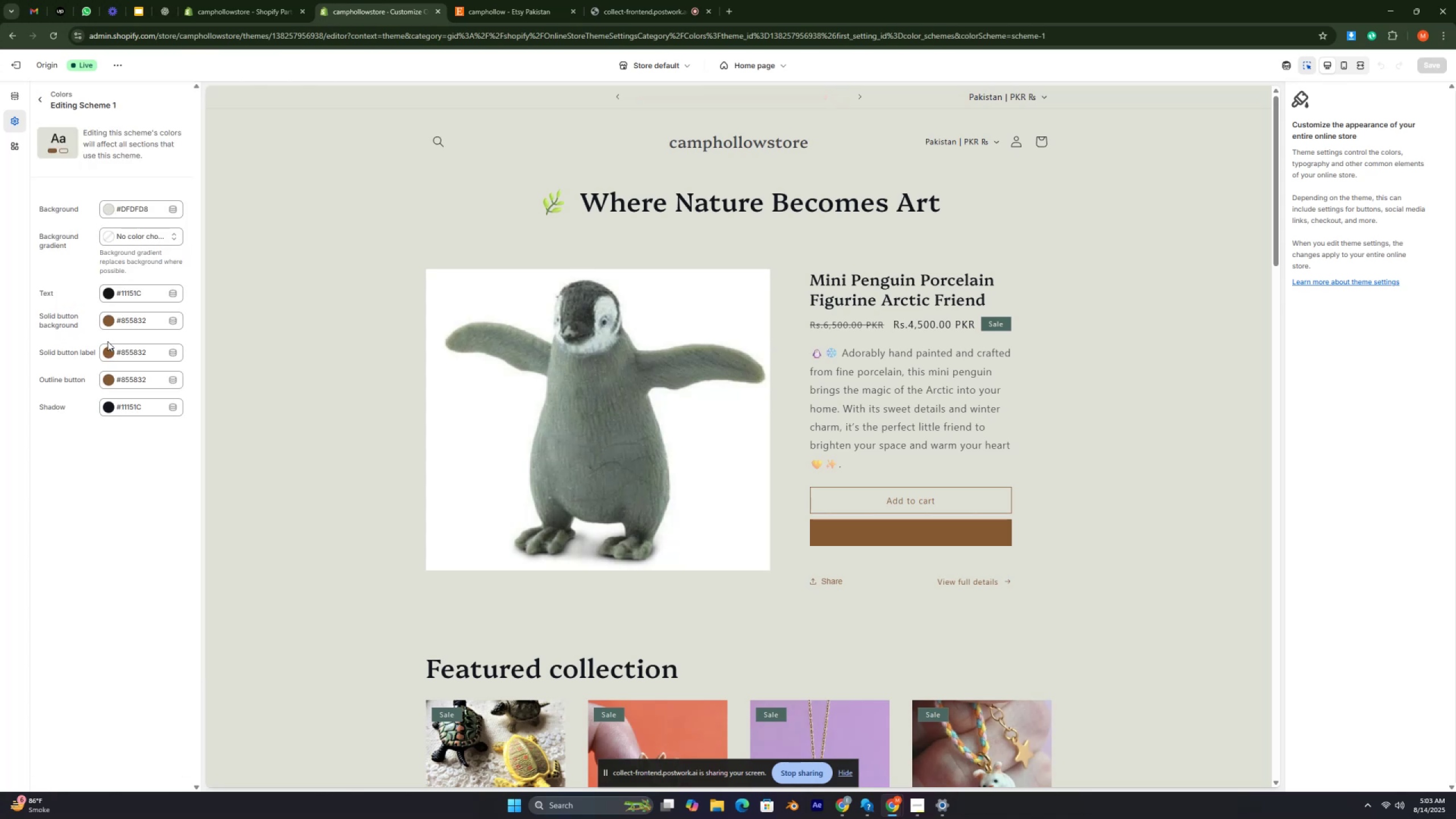 
left_click([106, 346])
 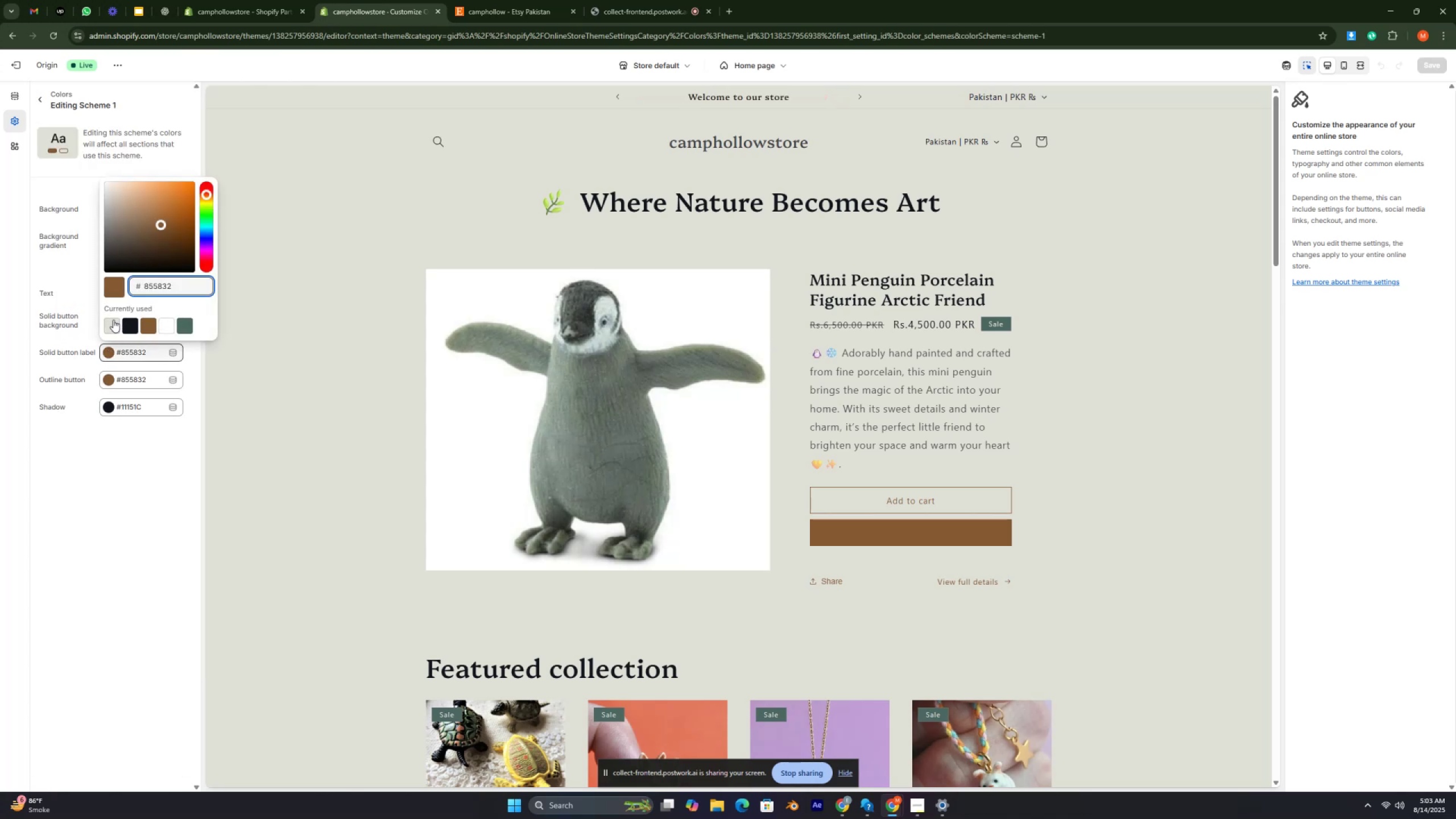 
left_click([113, 320])
 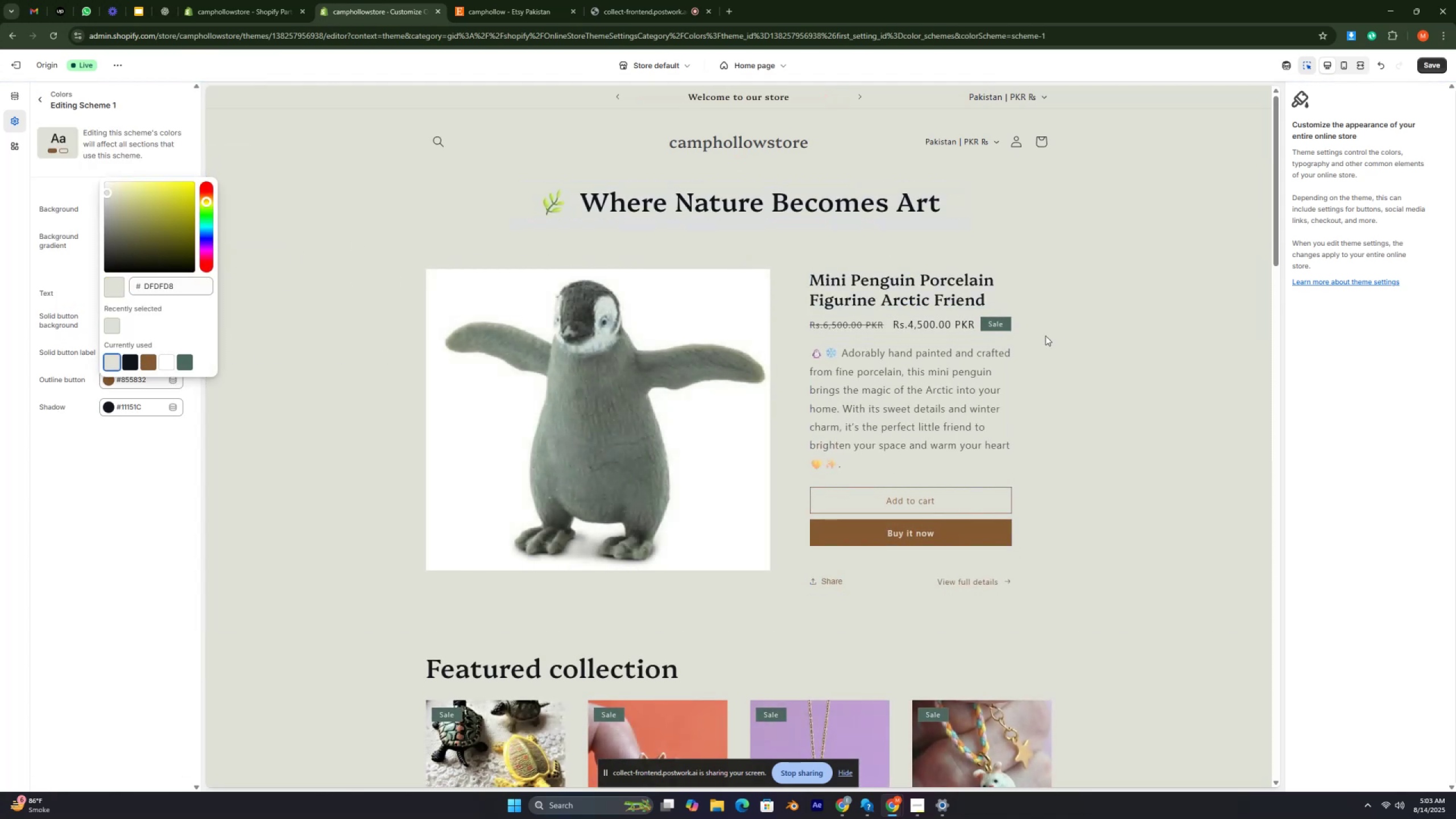 
wait(5.8)
 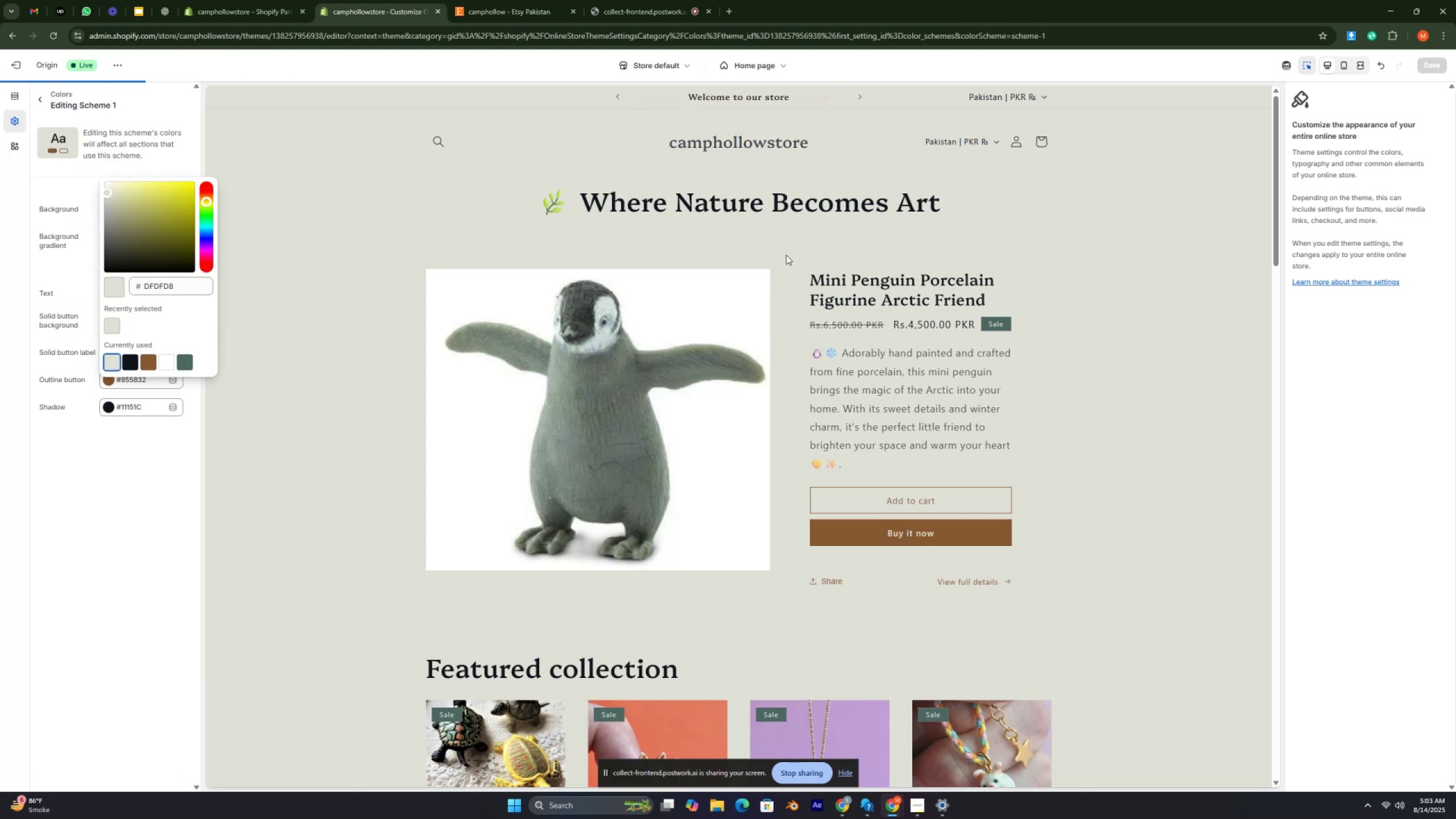 
left_click([1425, 65])
 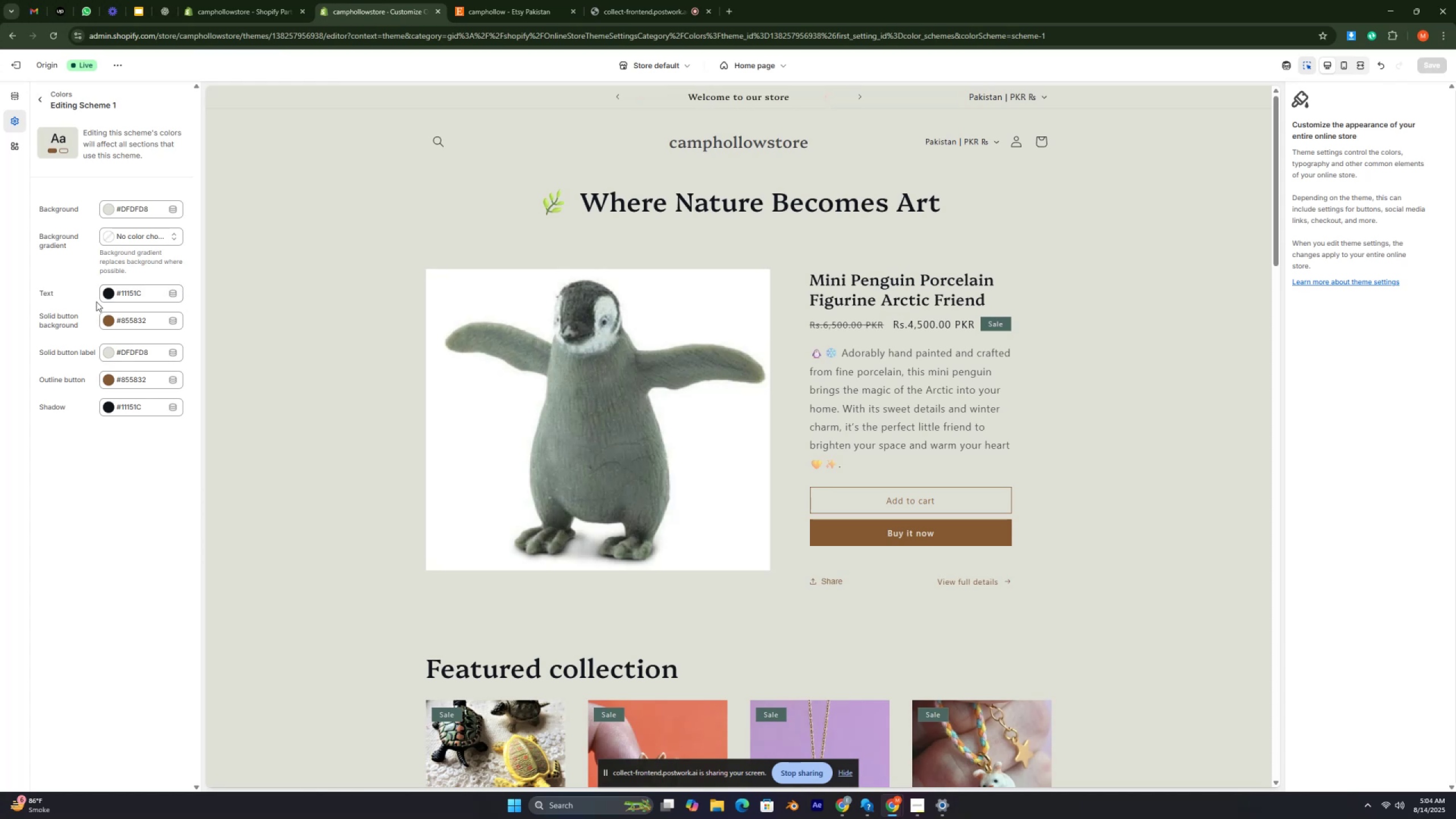 
wait(23.87)
 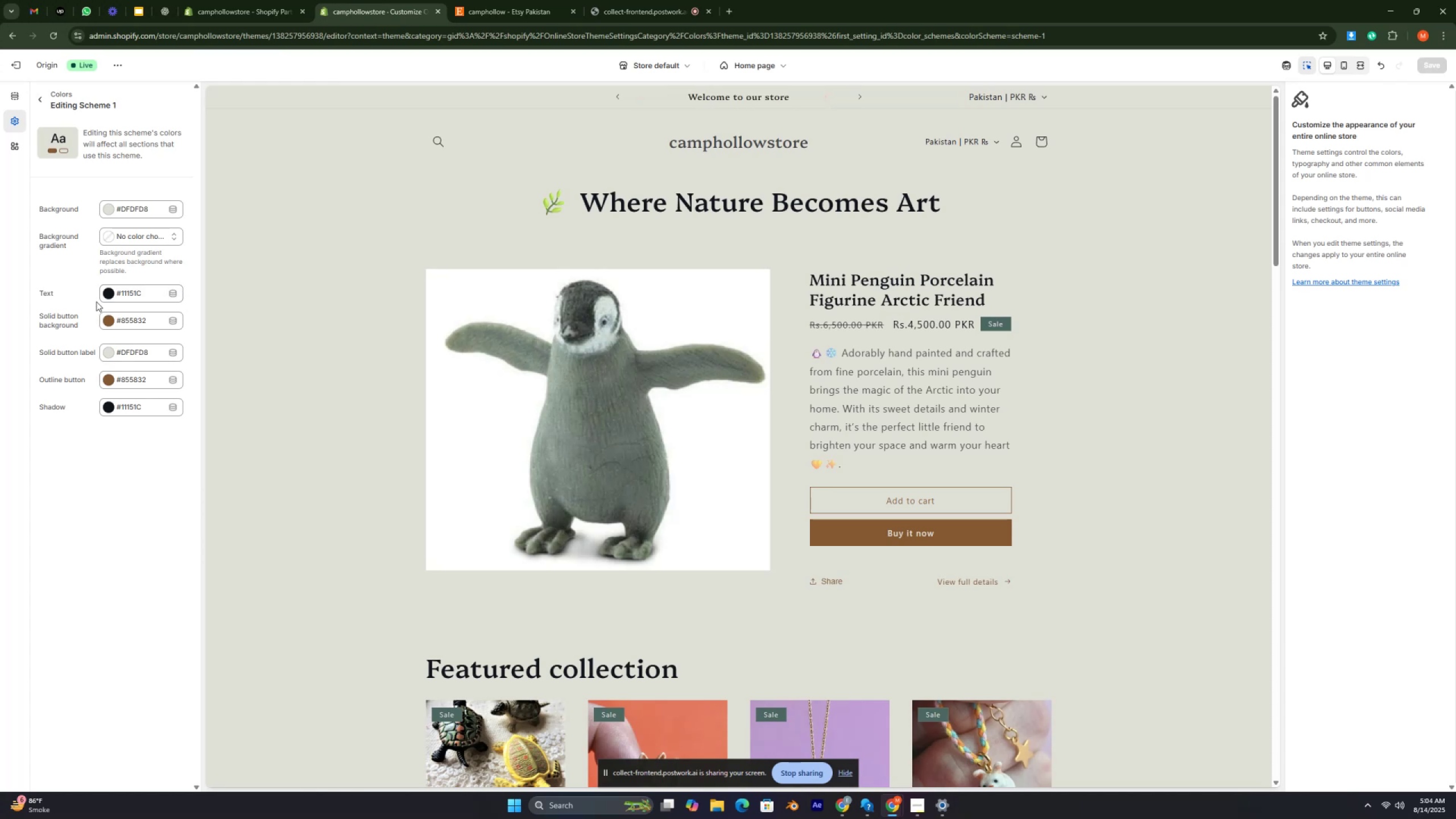 
key(Control+ControlRight)
 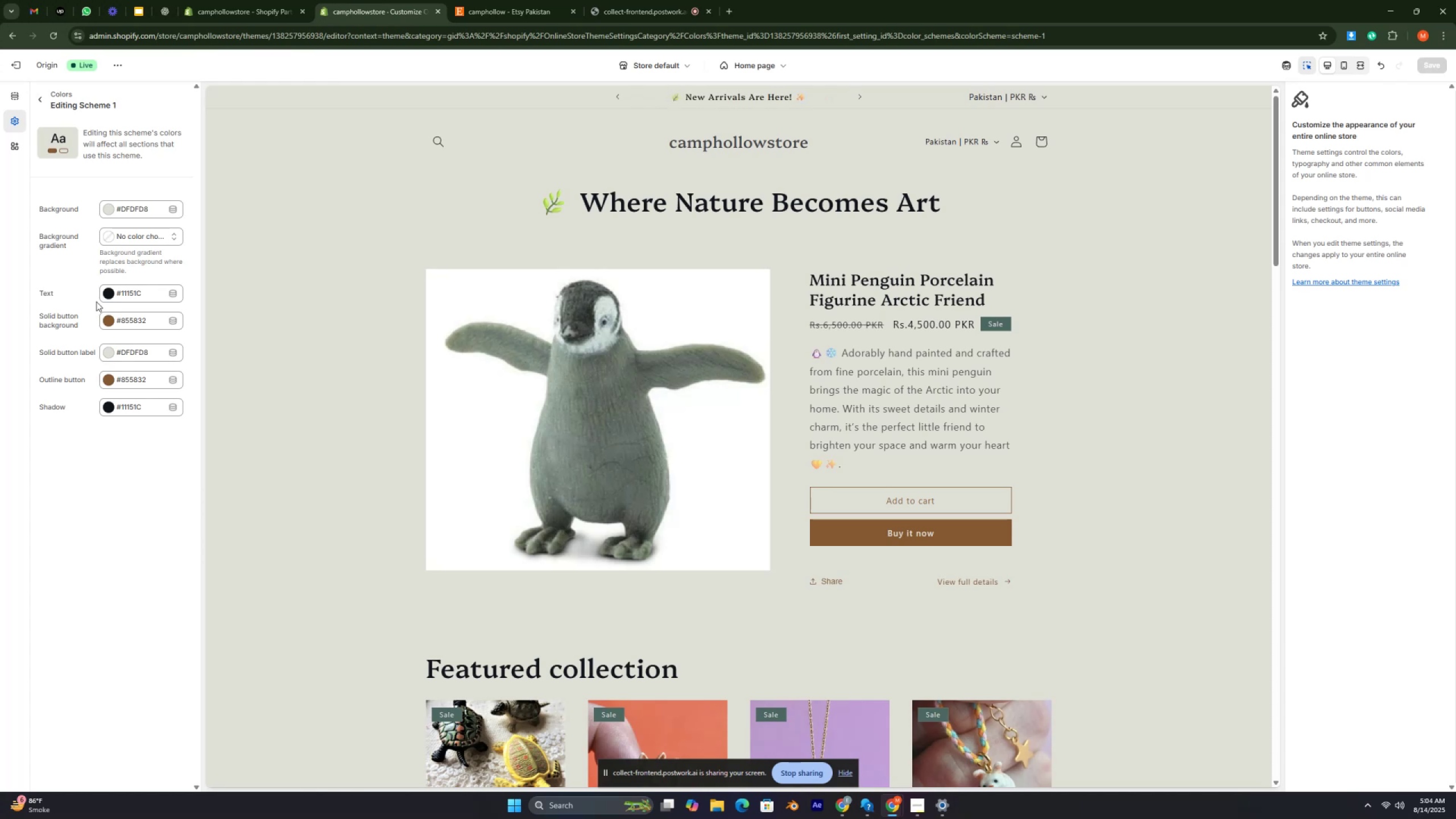 
key(Control+ControlRight)
 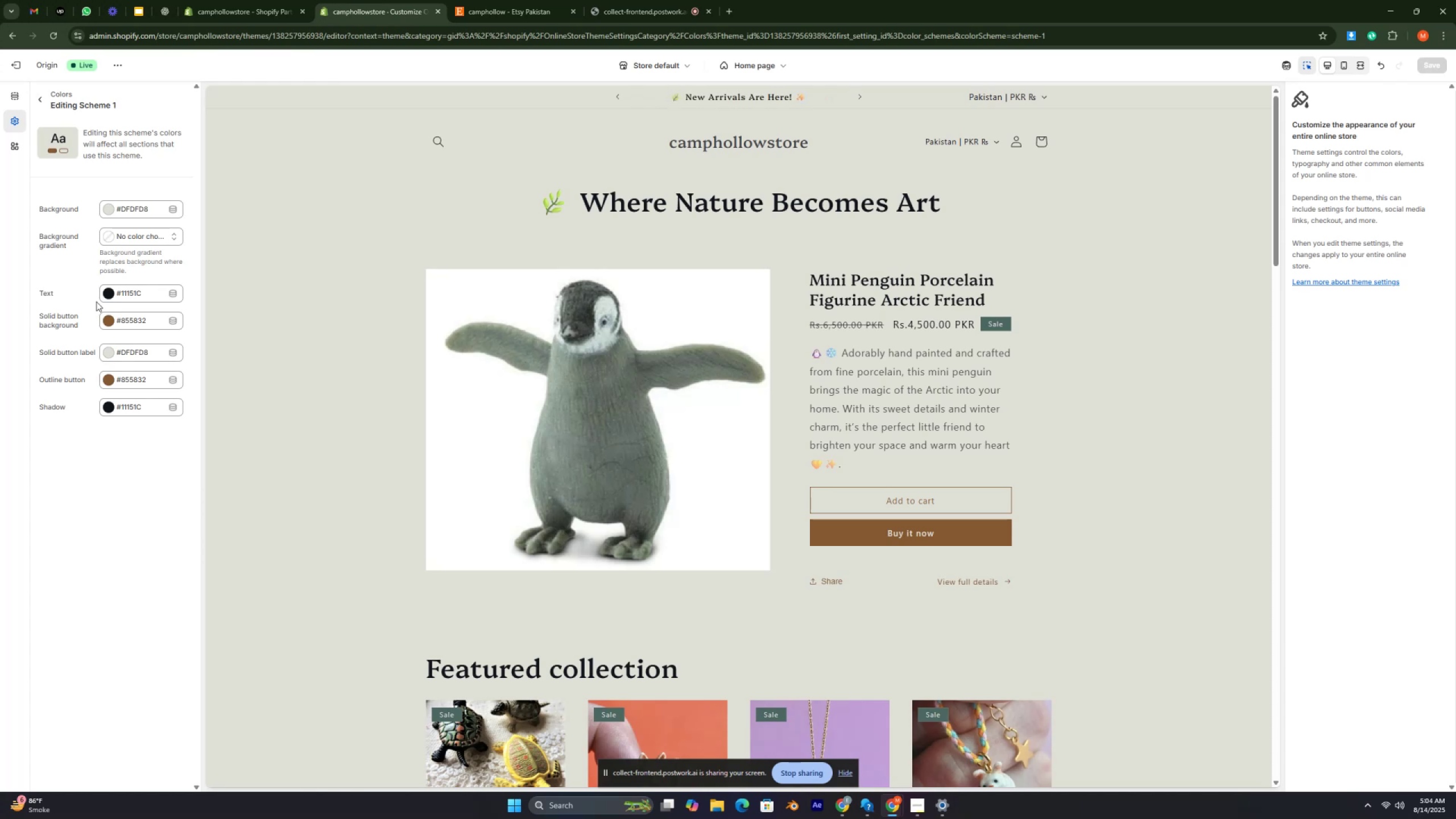 
key(Control+ControlRight)
 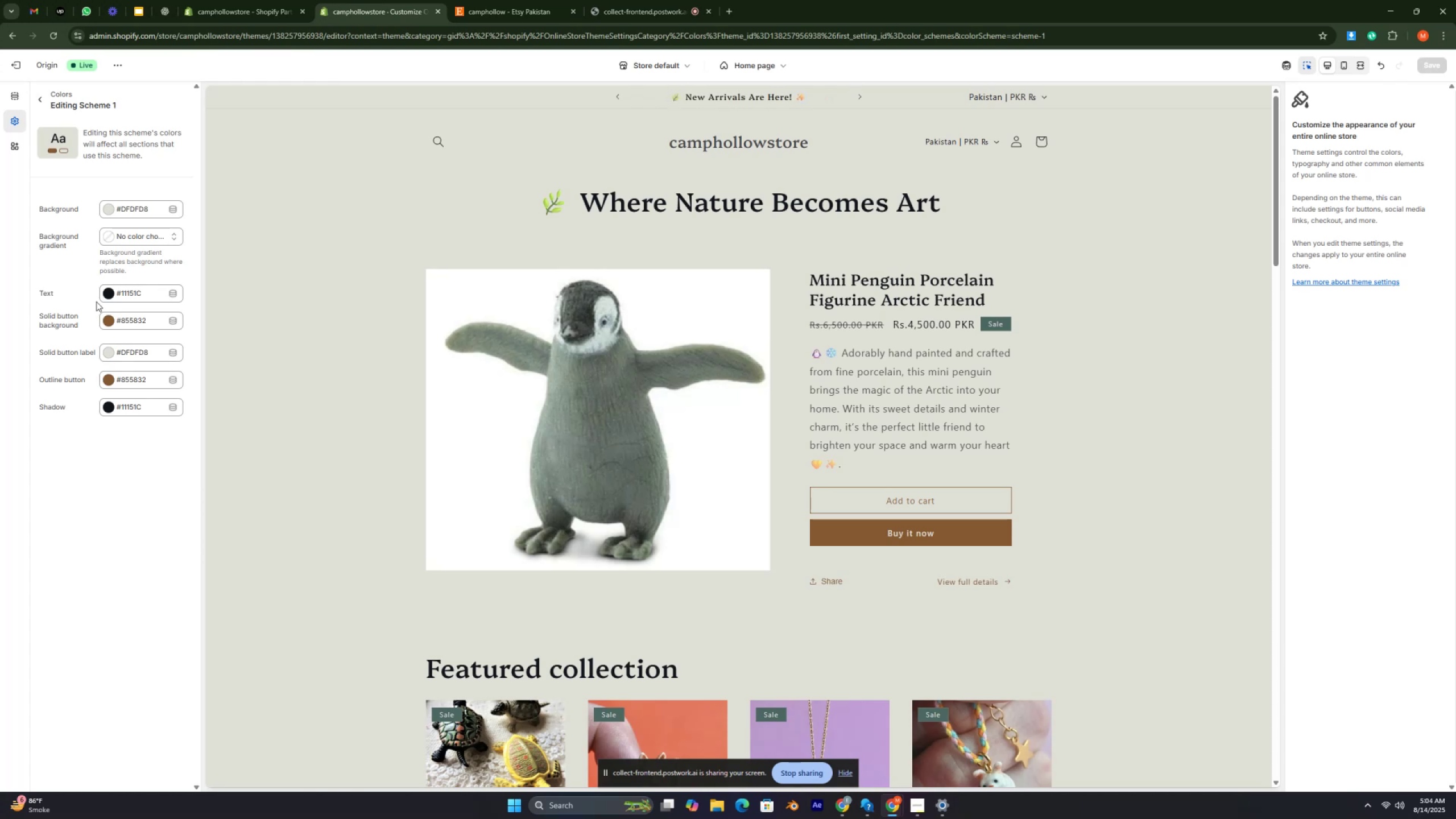 
key(Control+ControlRight)
 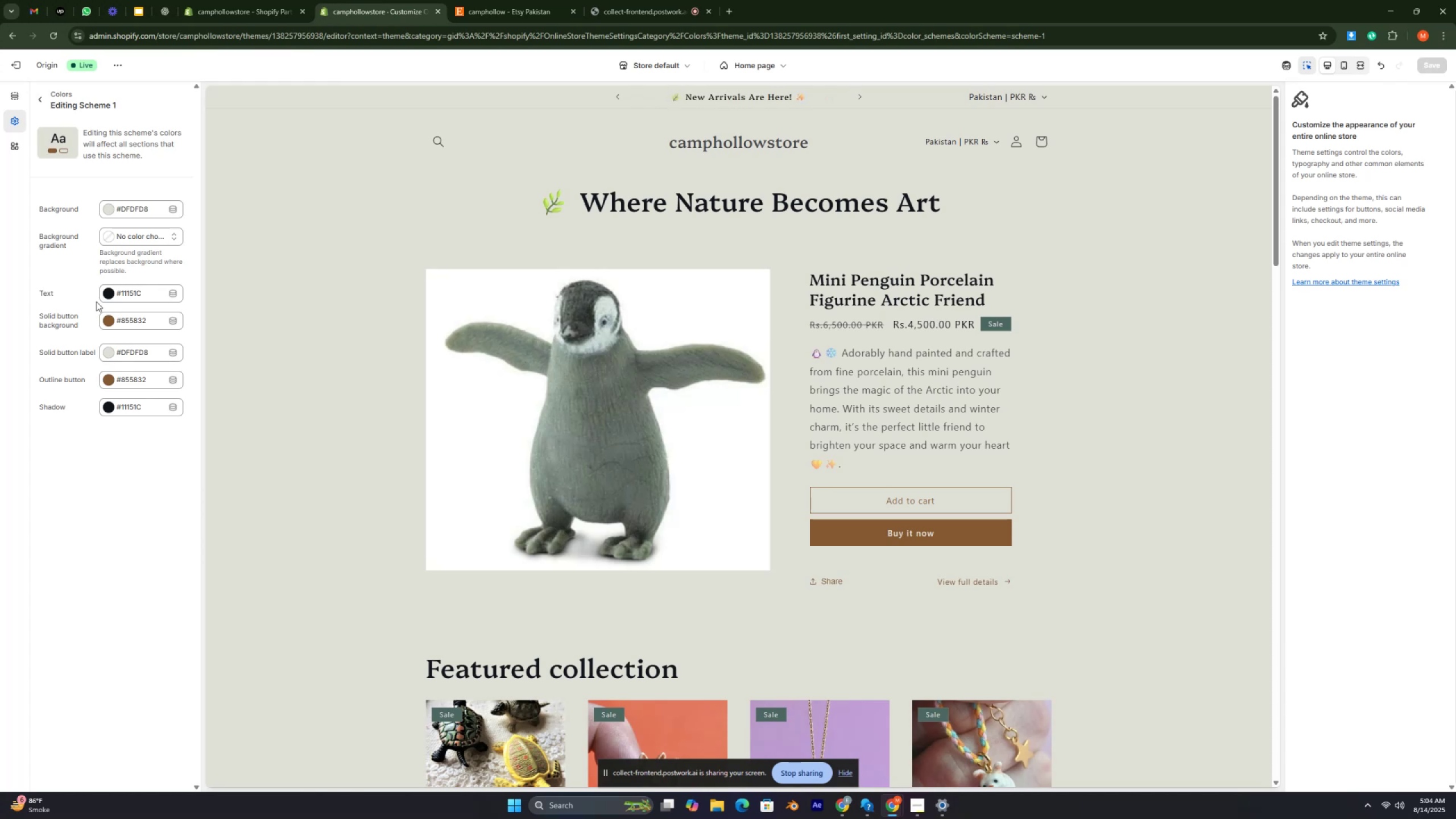 
key(Control+ControlRight)
 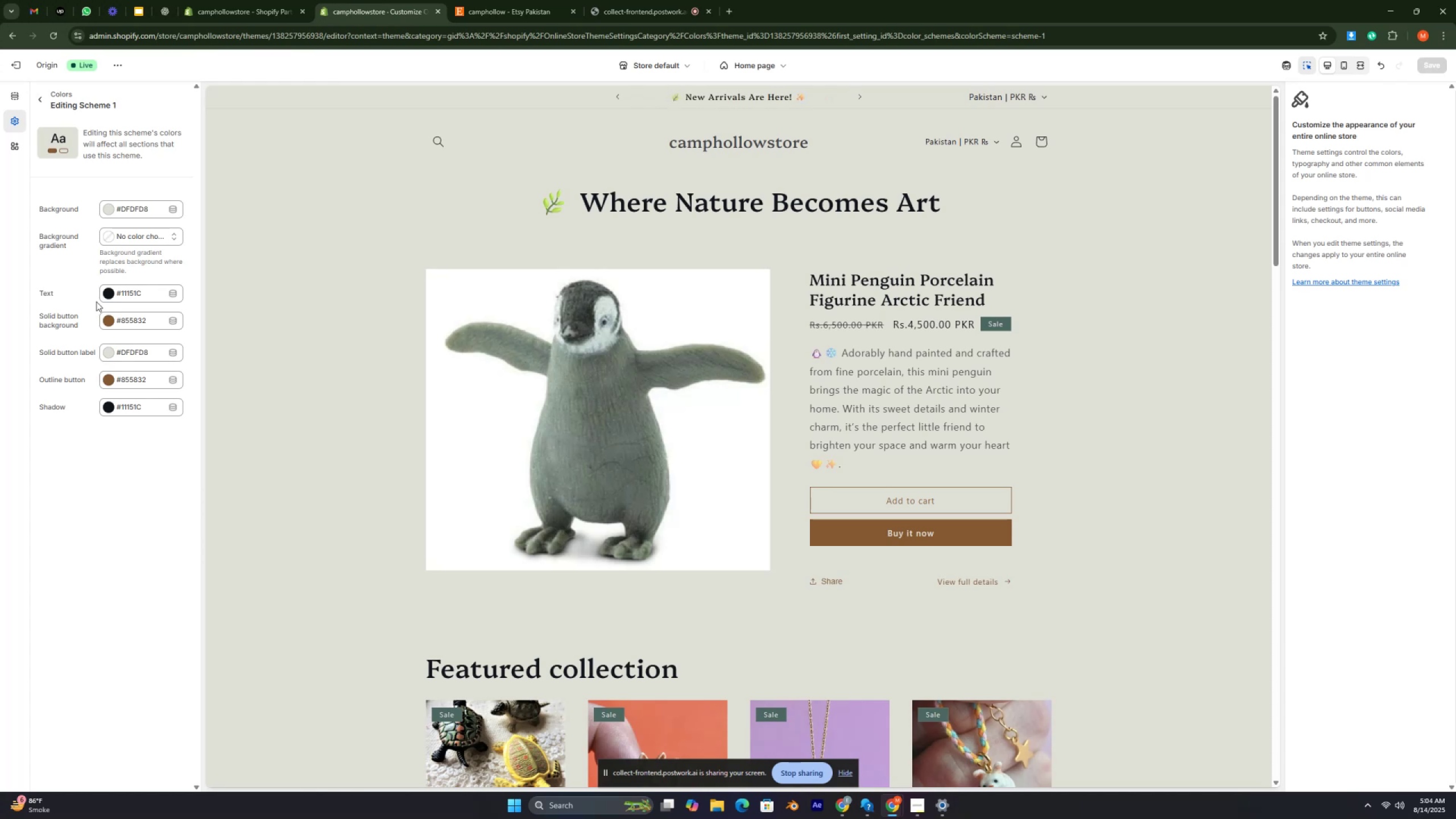 
key(Control+ControlRight)
 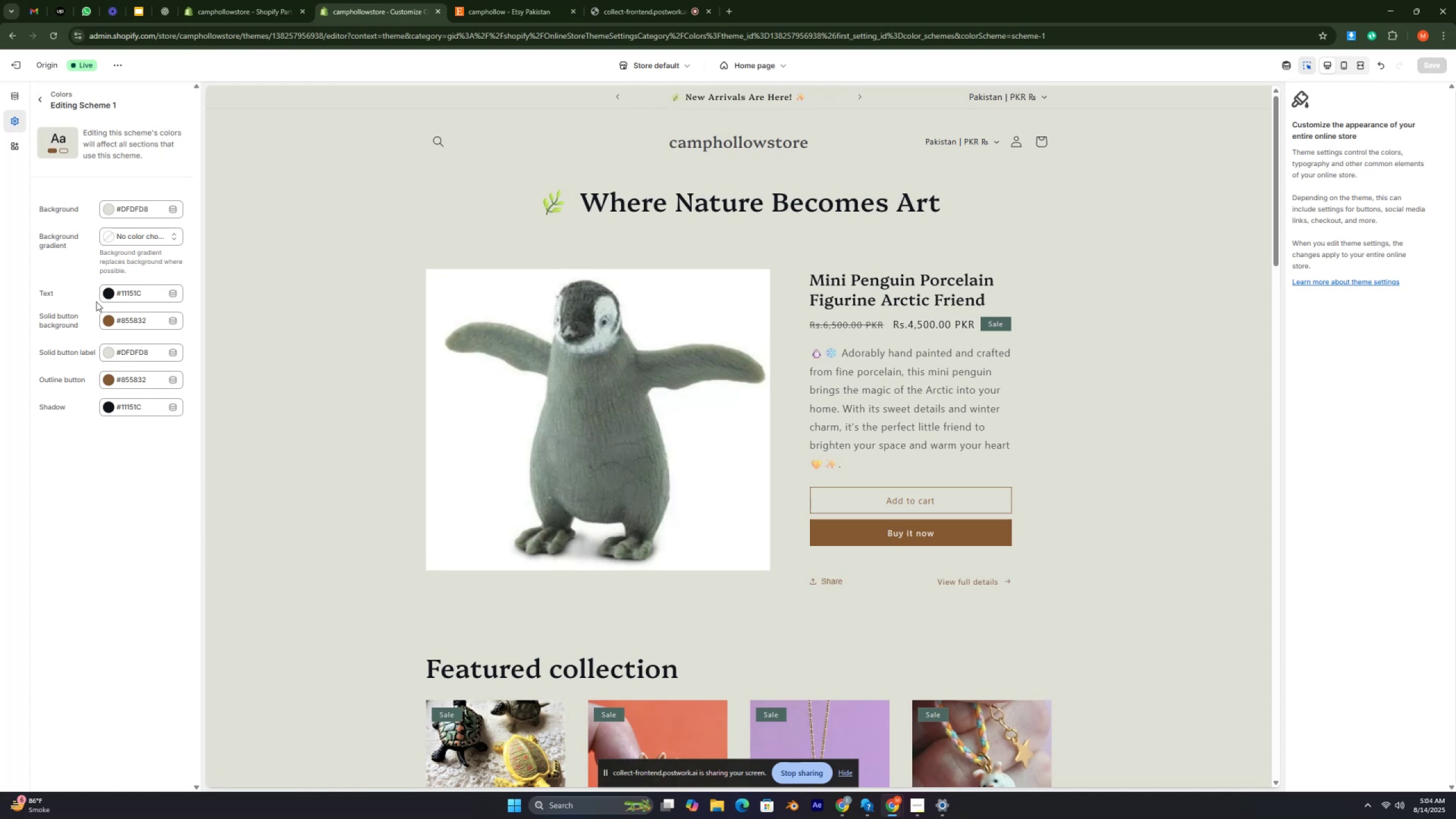 
key(Control+ControlRight)
 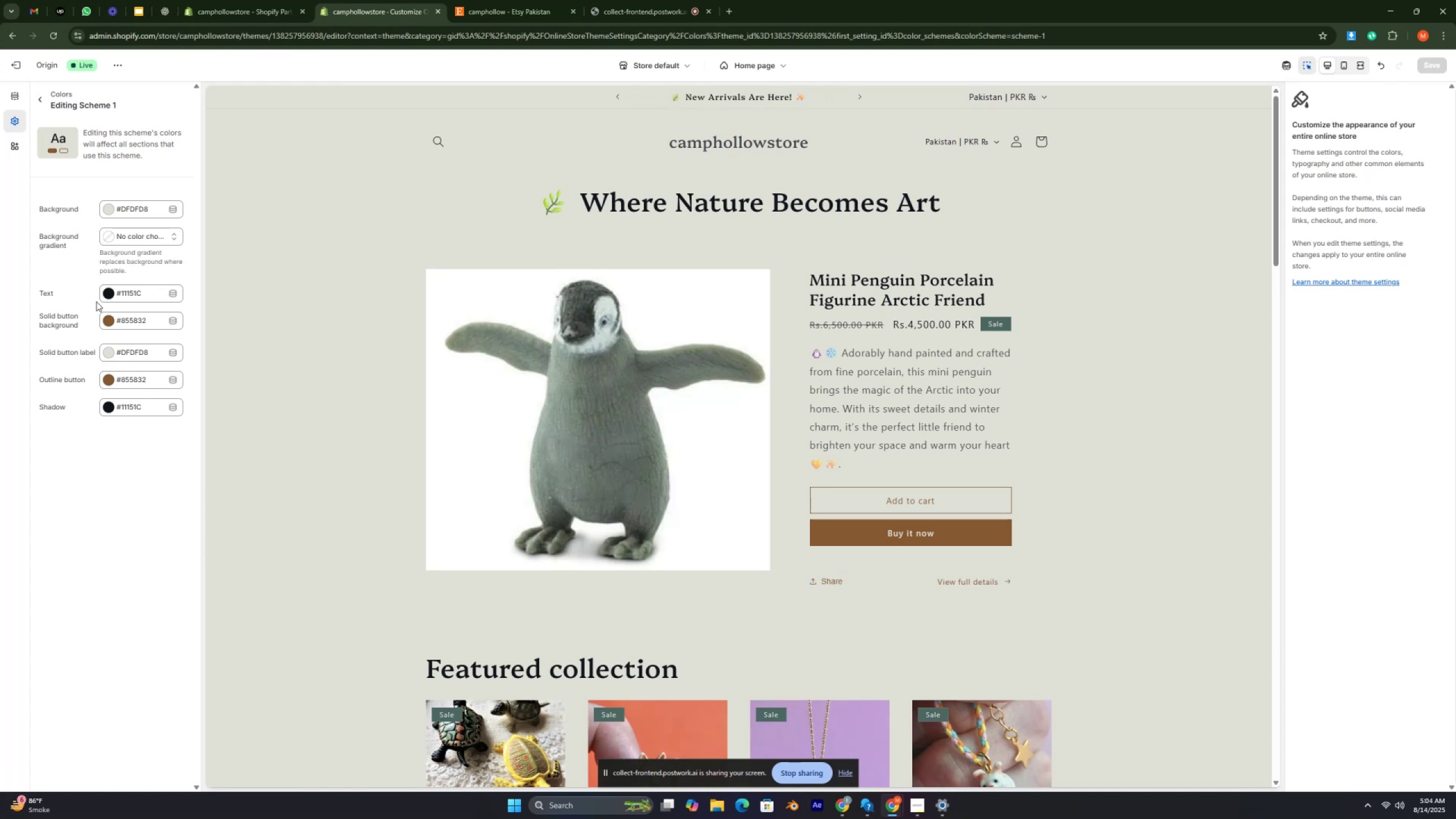 
key(Control+ControlRight)
 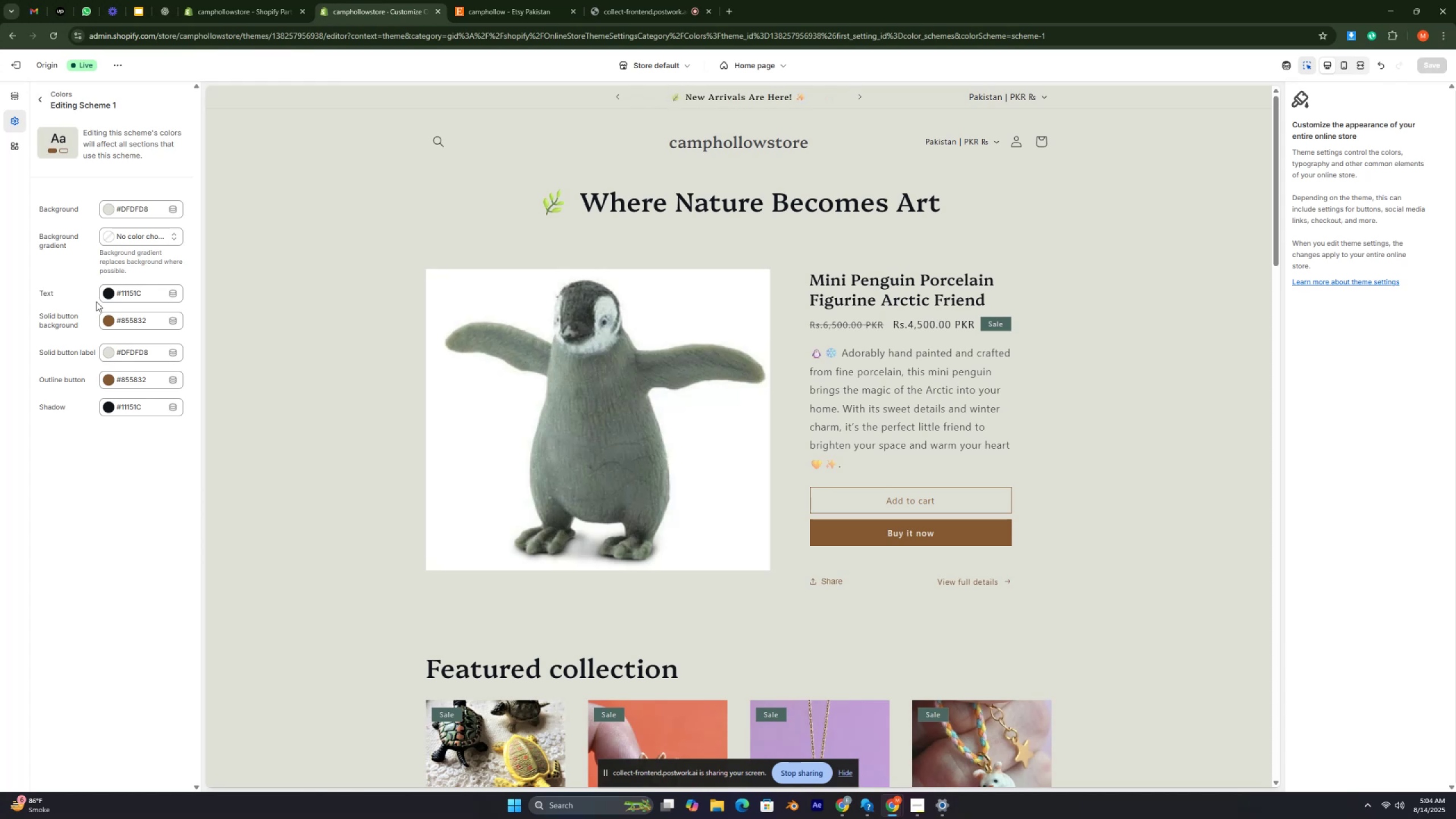 
key(Control+ControlRight)
 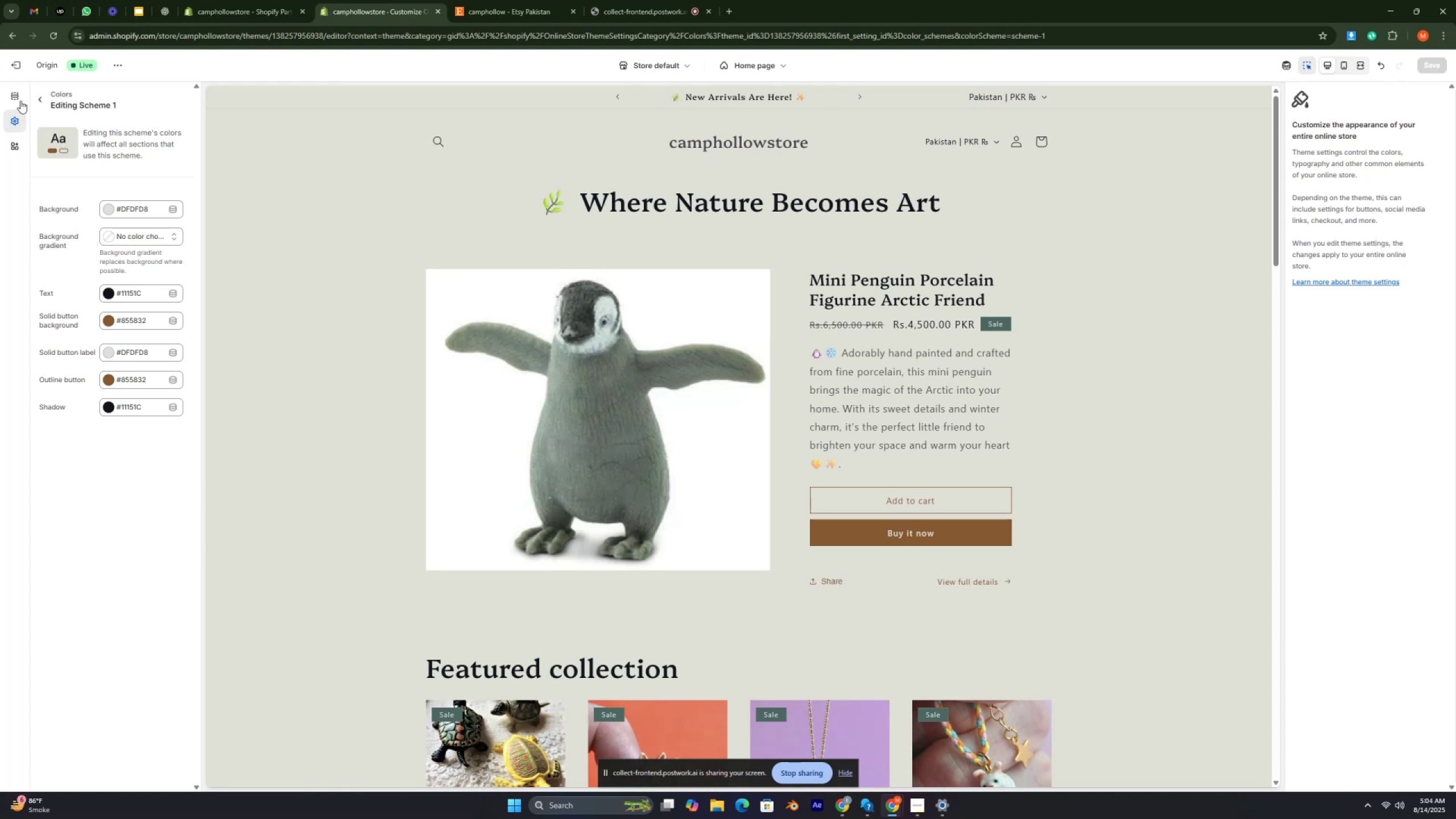 
left_click([43, 99])
 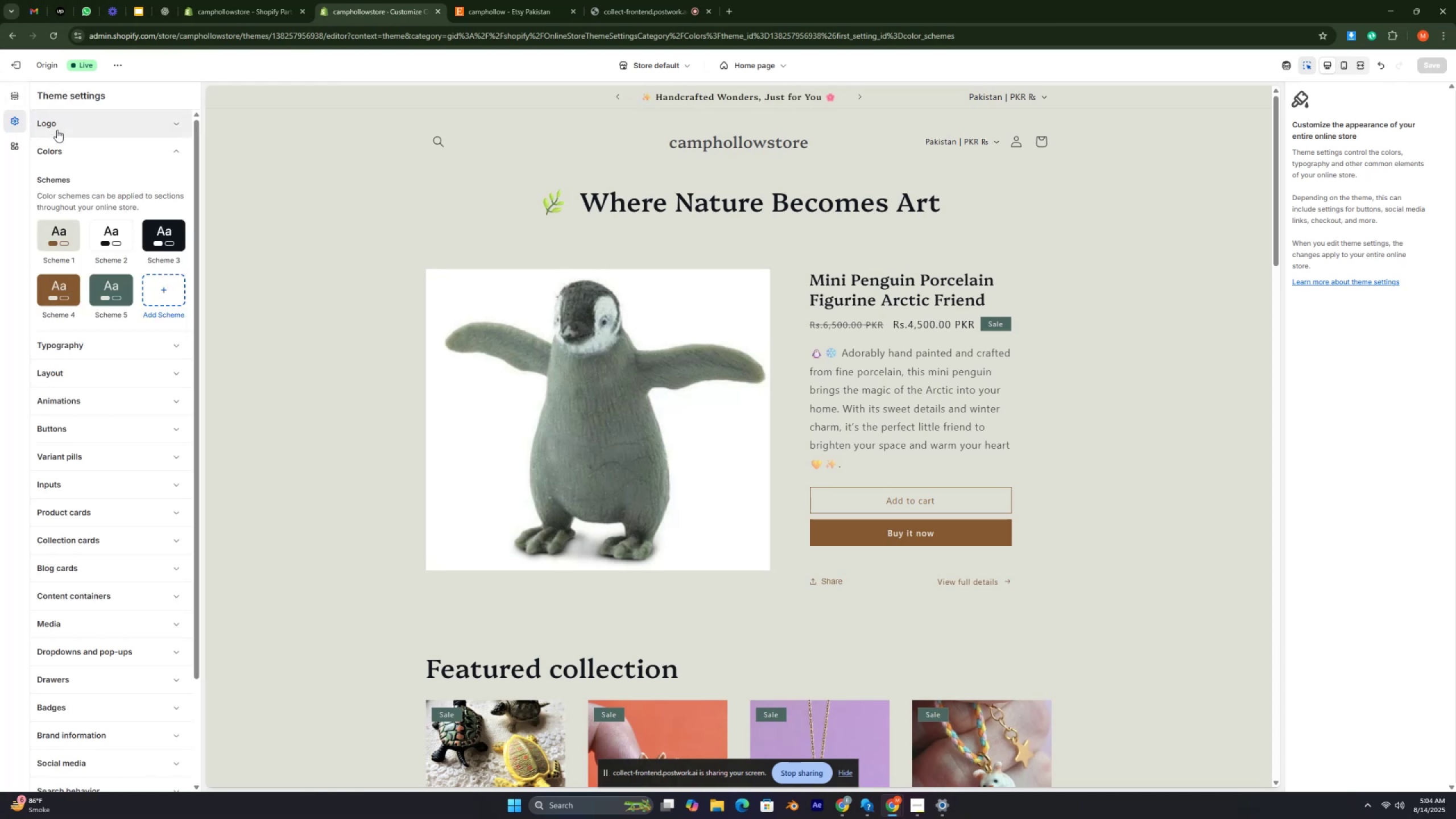 
key(Control+ControlRight)
 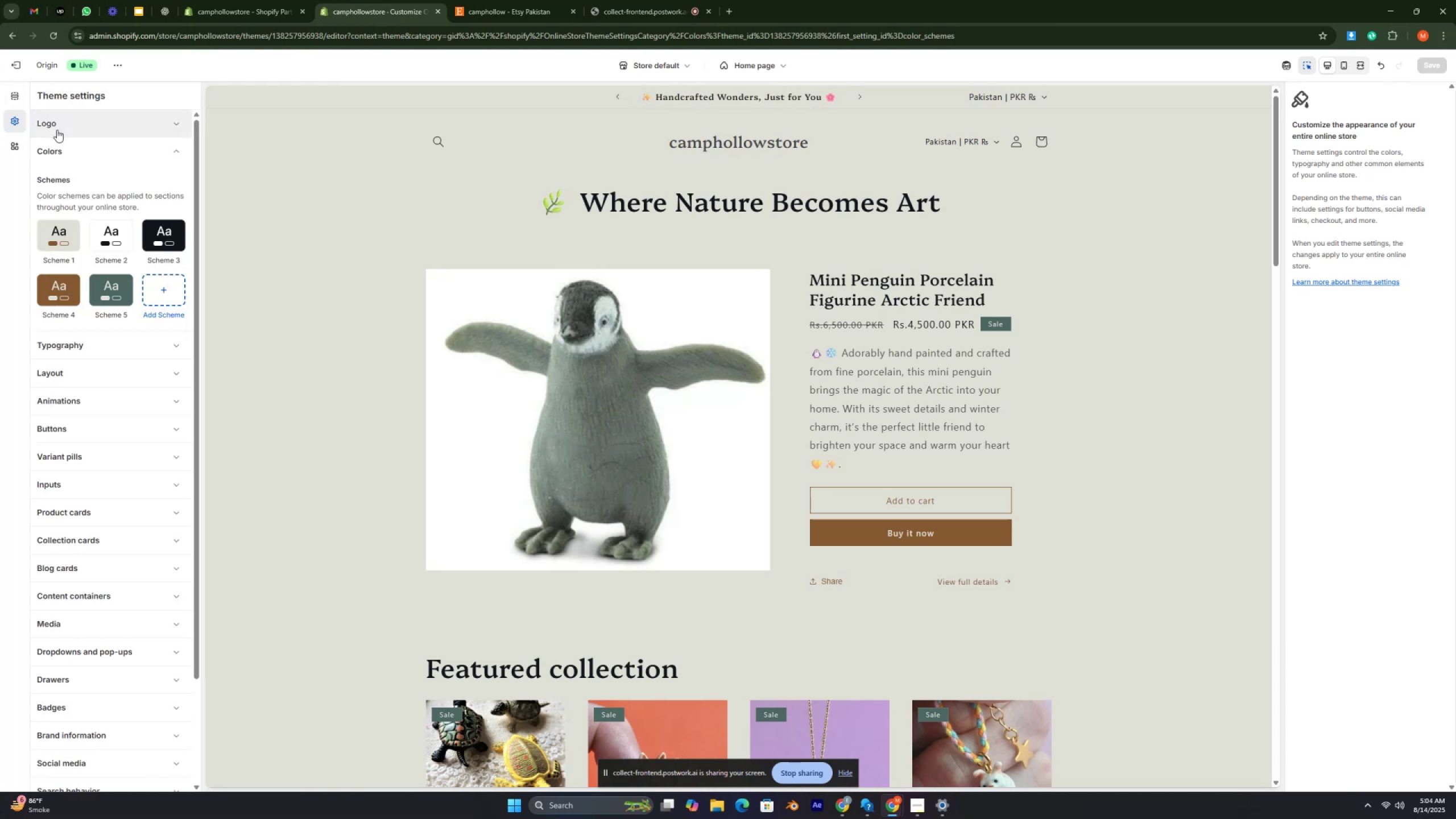 
key(Control+ControlRight)
 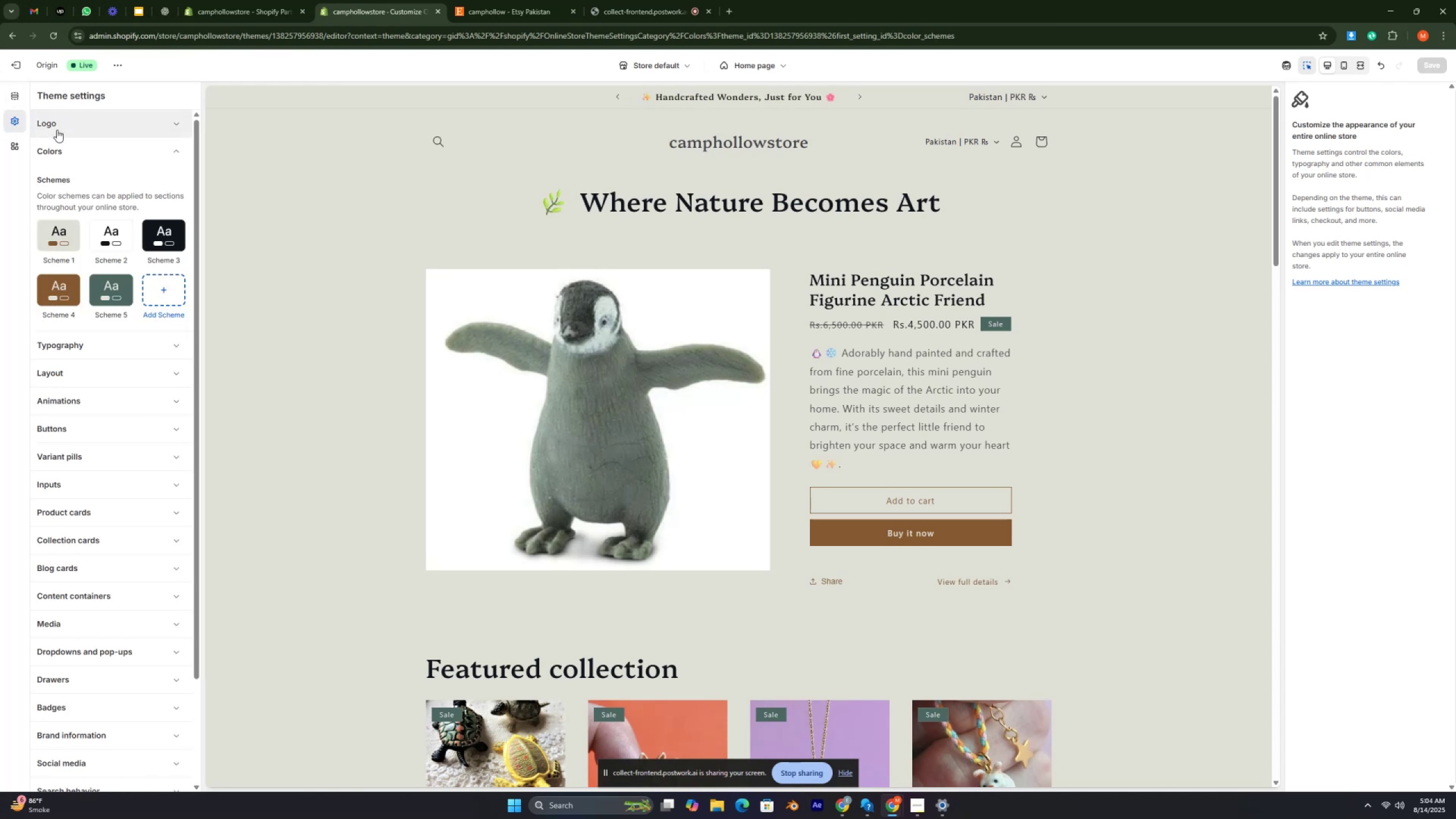 
key(Control+ControlRight)
 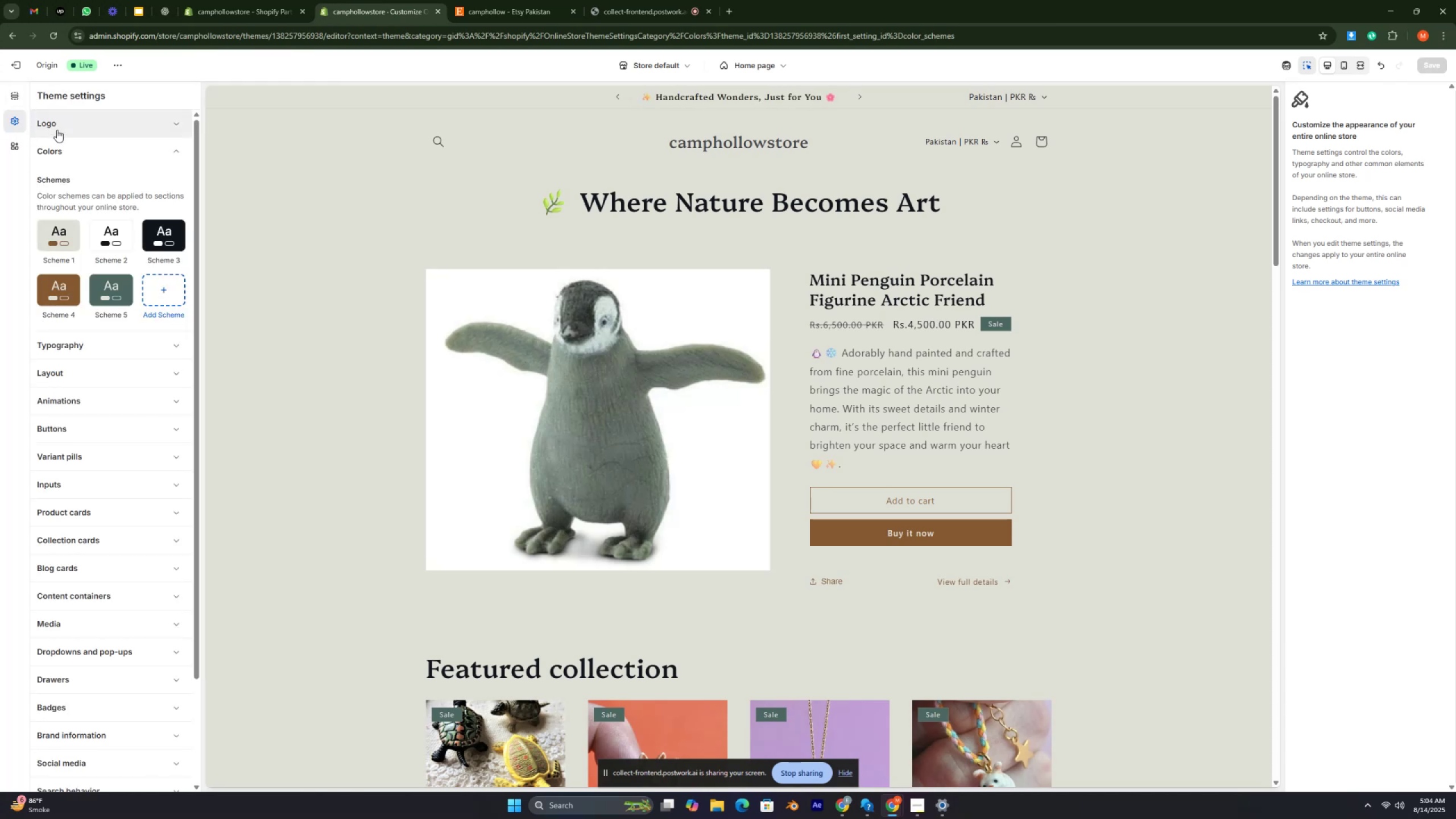 
key(Control+ControlRight)
 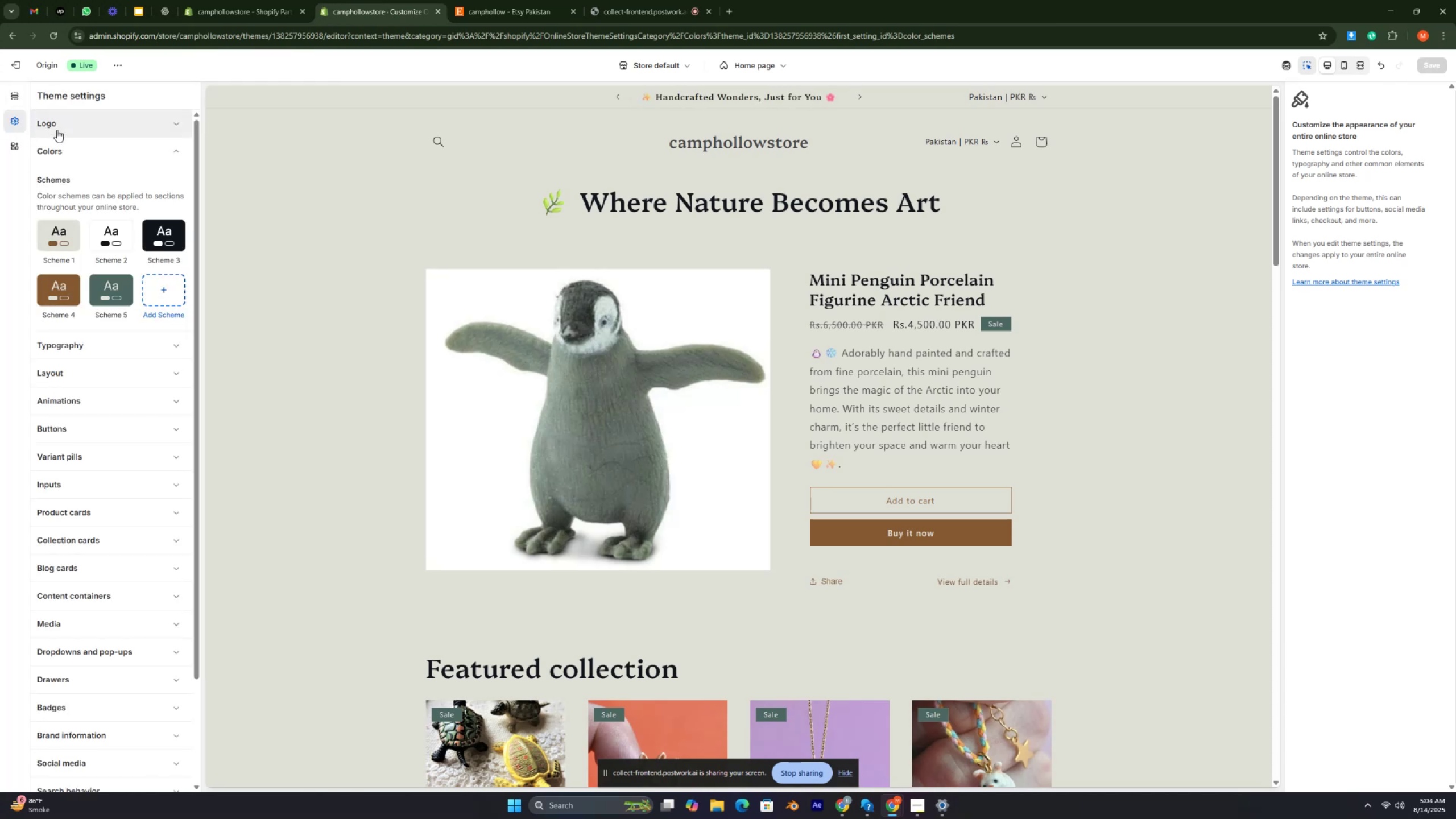 
key(Control+ControlRight)
 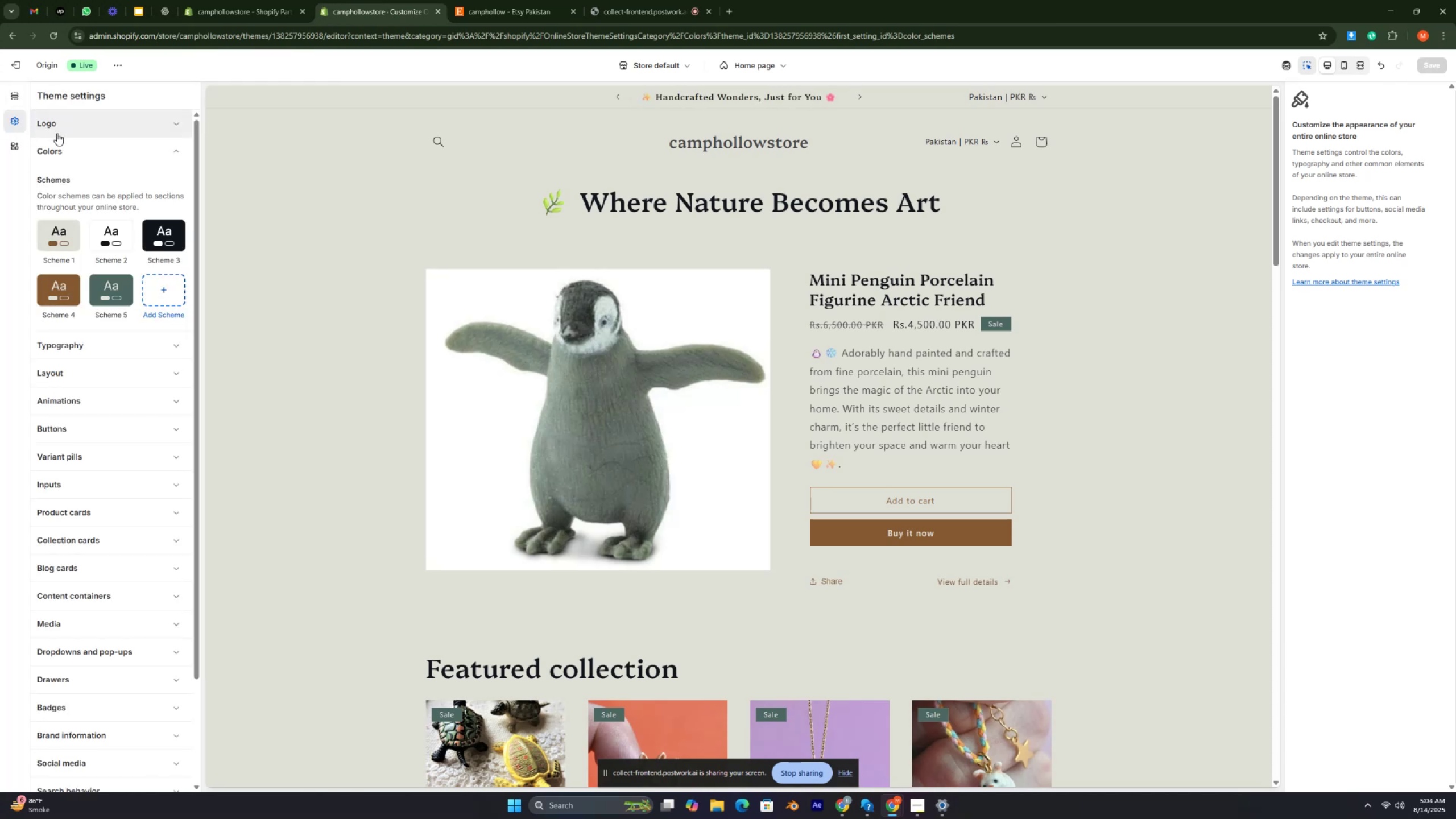 
key(Control+ControlRight)
 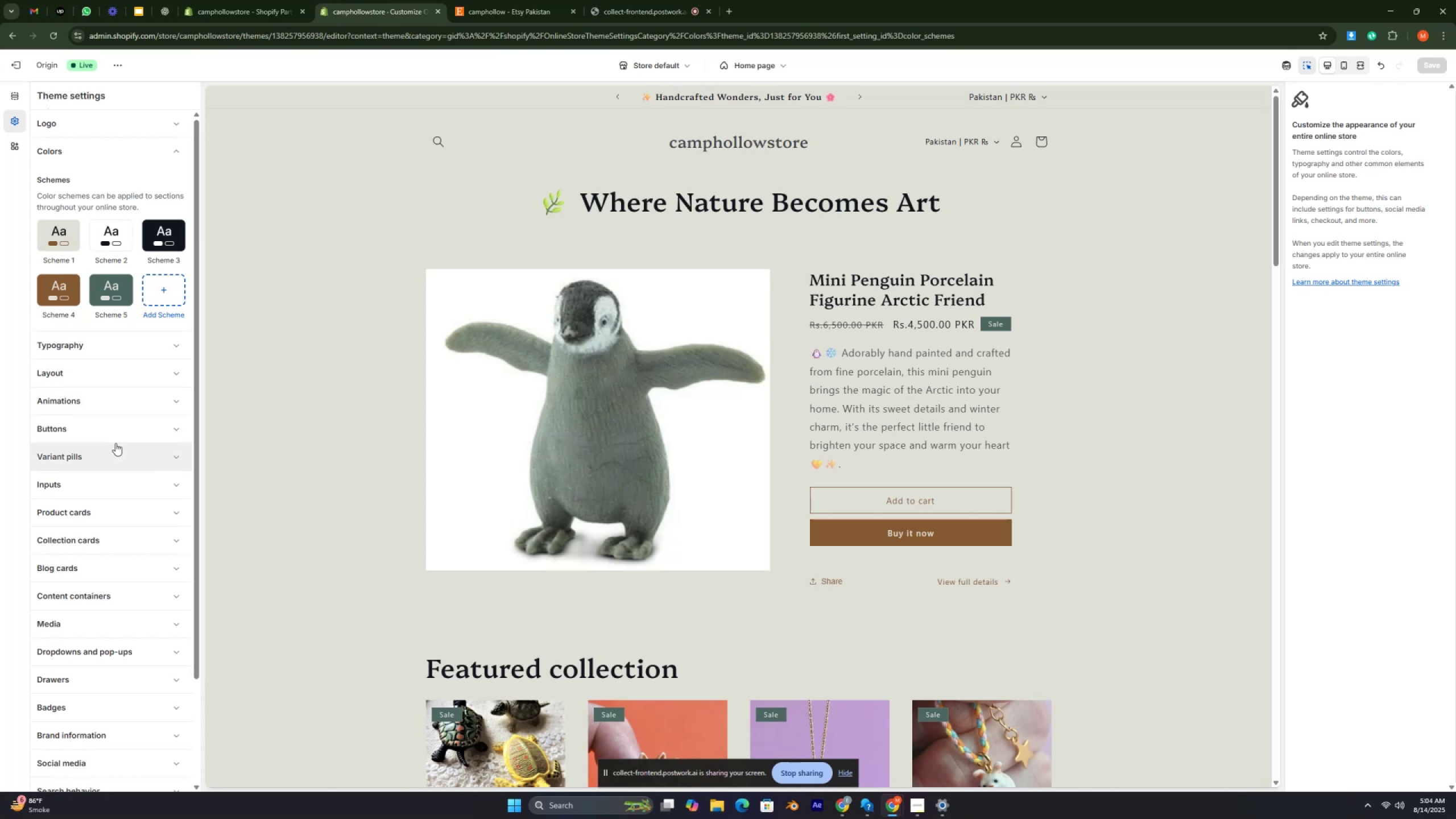 
left_click_drag(start_coordinate=[115, 439], to_coordinate=[117, 434])
 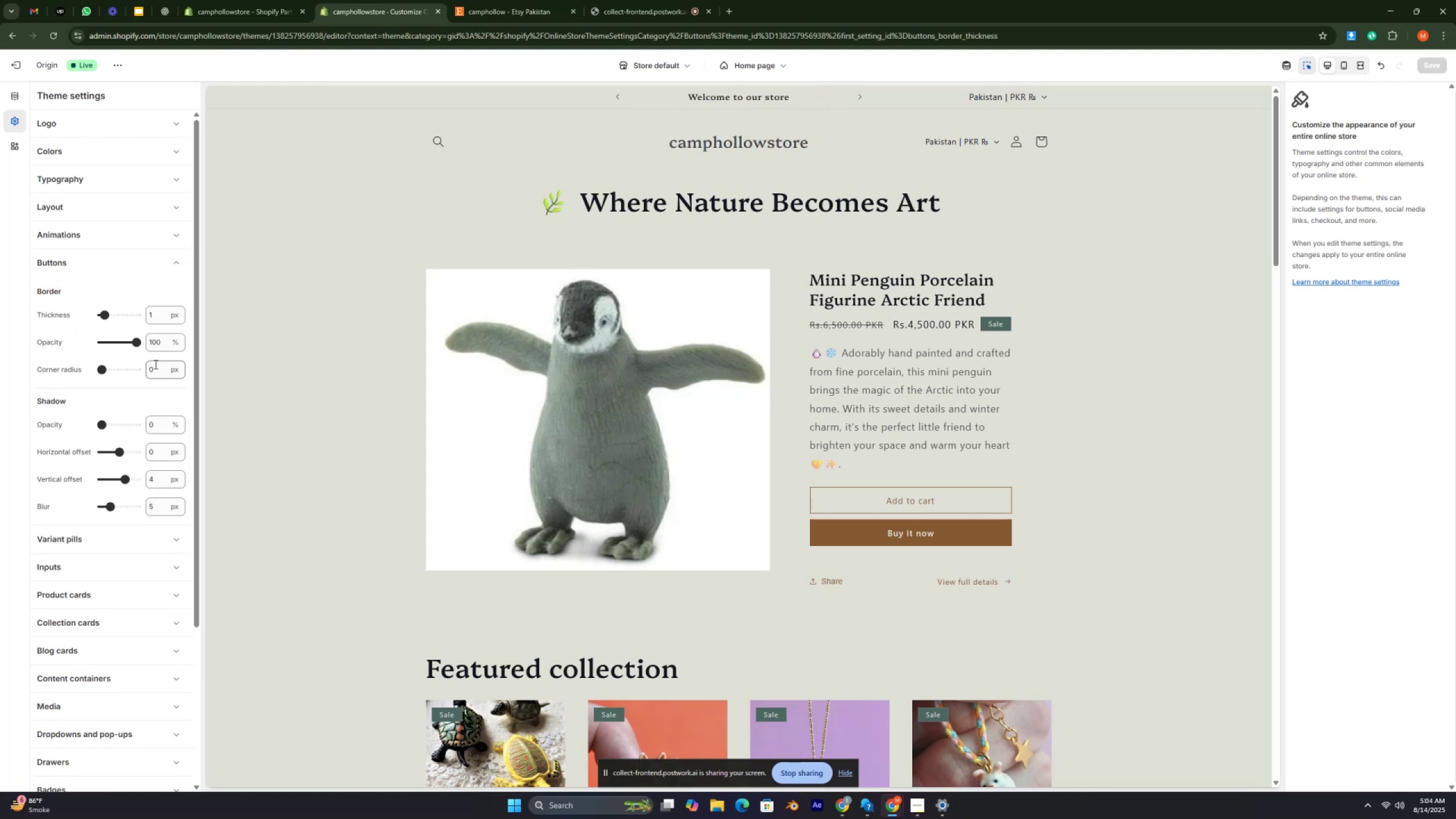 
scroll: coordinate [127, 412], scroll_direction: down, amount: 5.0
 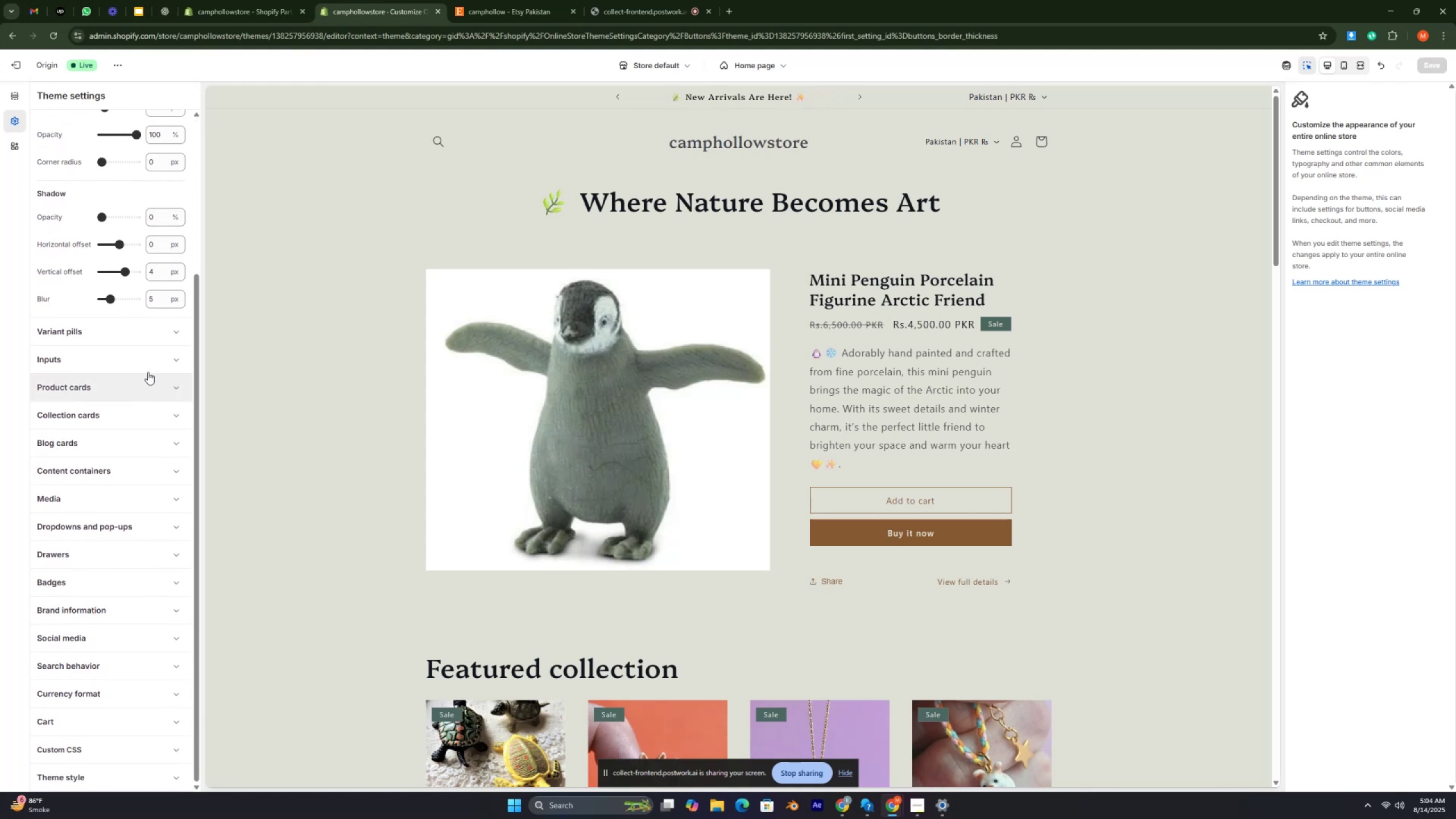 
scroll: coordinate [150, 367], scroll_direction: up, amount: 2.0
 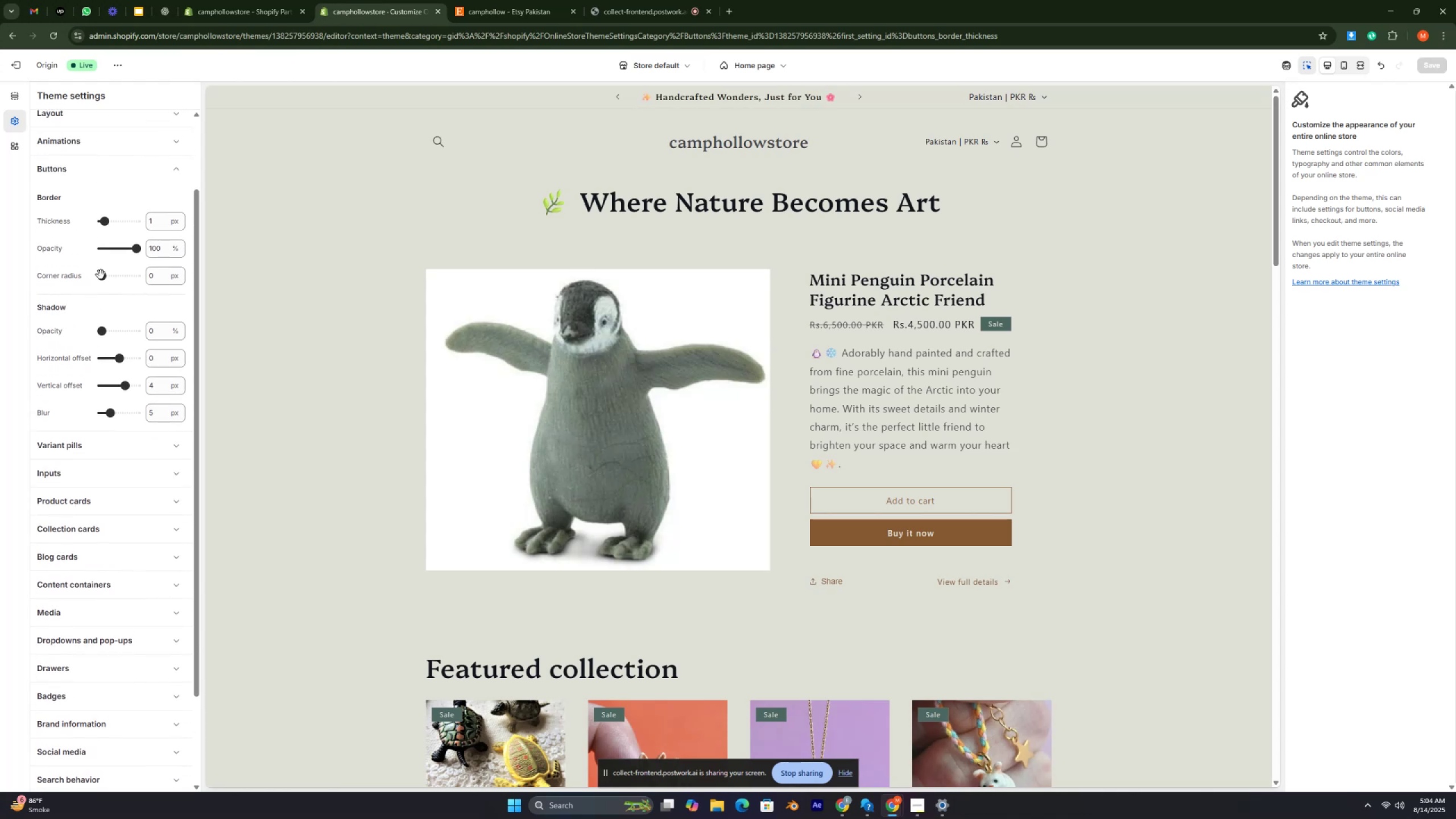 
wait(5.93)
 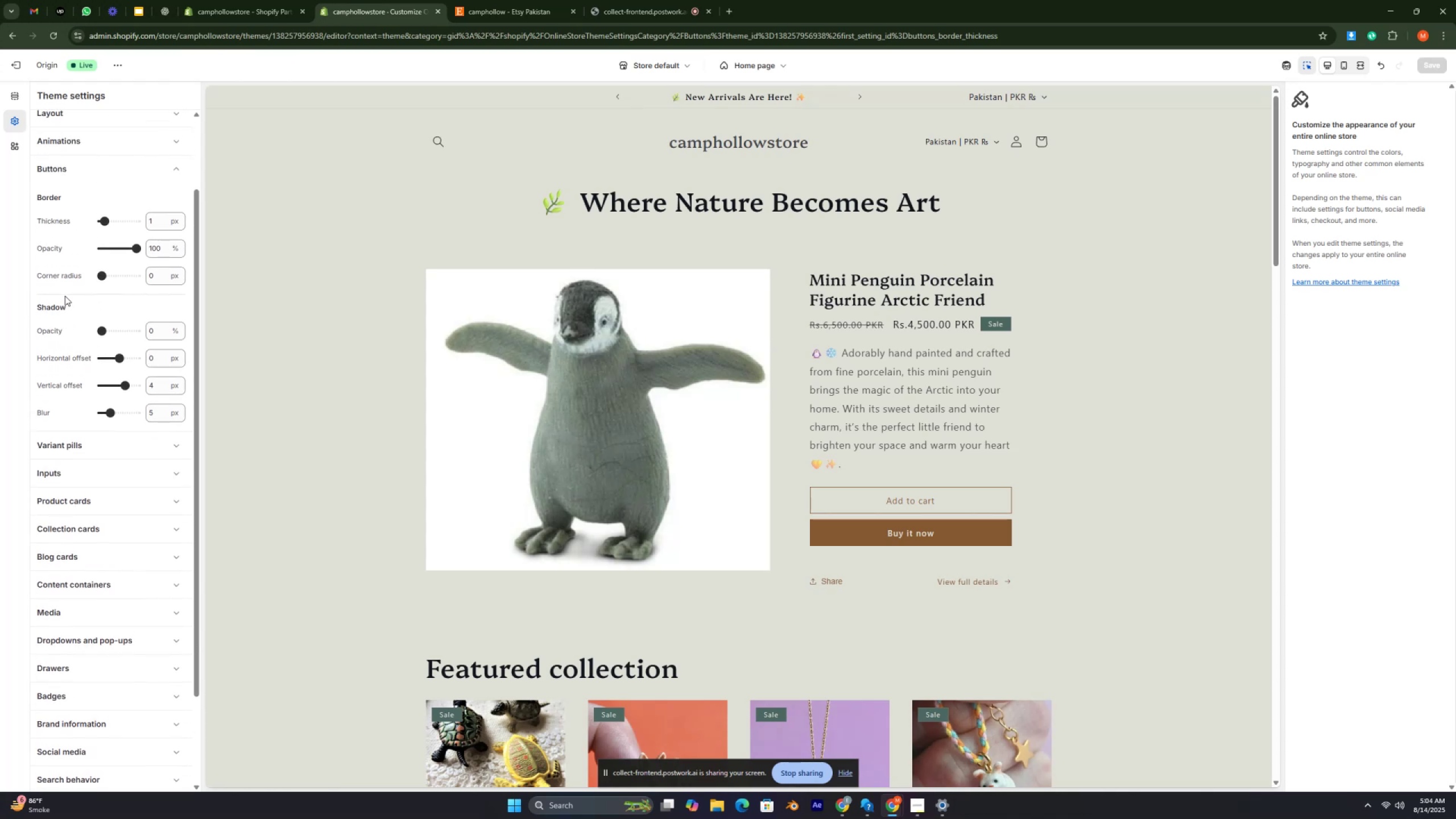 
scroll: coordinate [605, 495], scroll_direction: down, amount: 14.0
 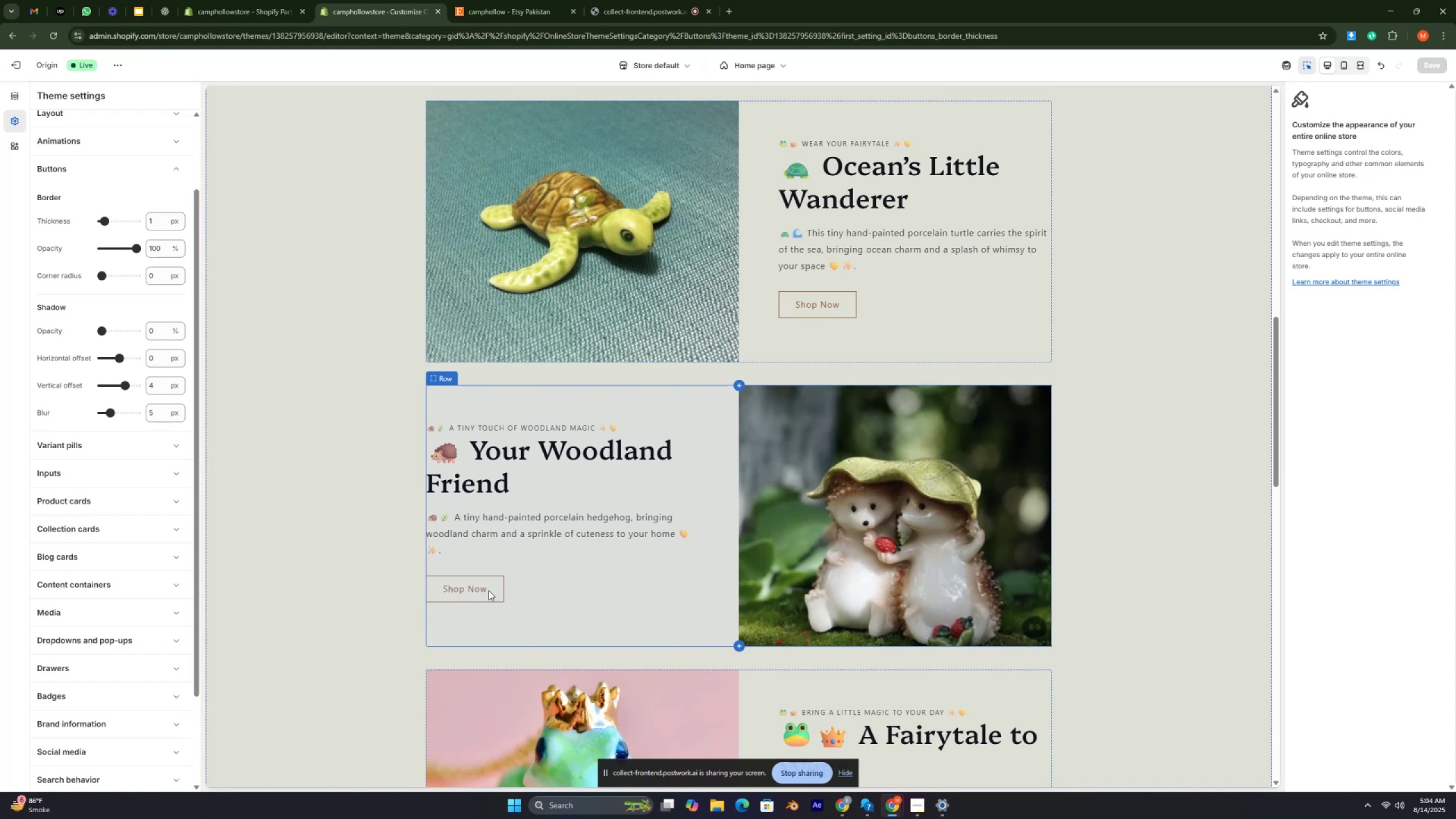 
wait(5.95)
 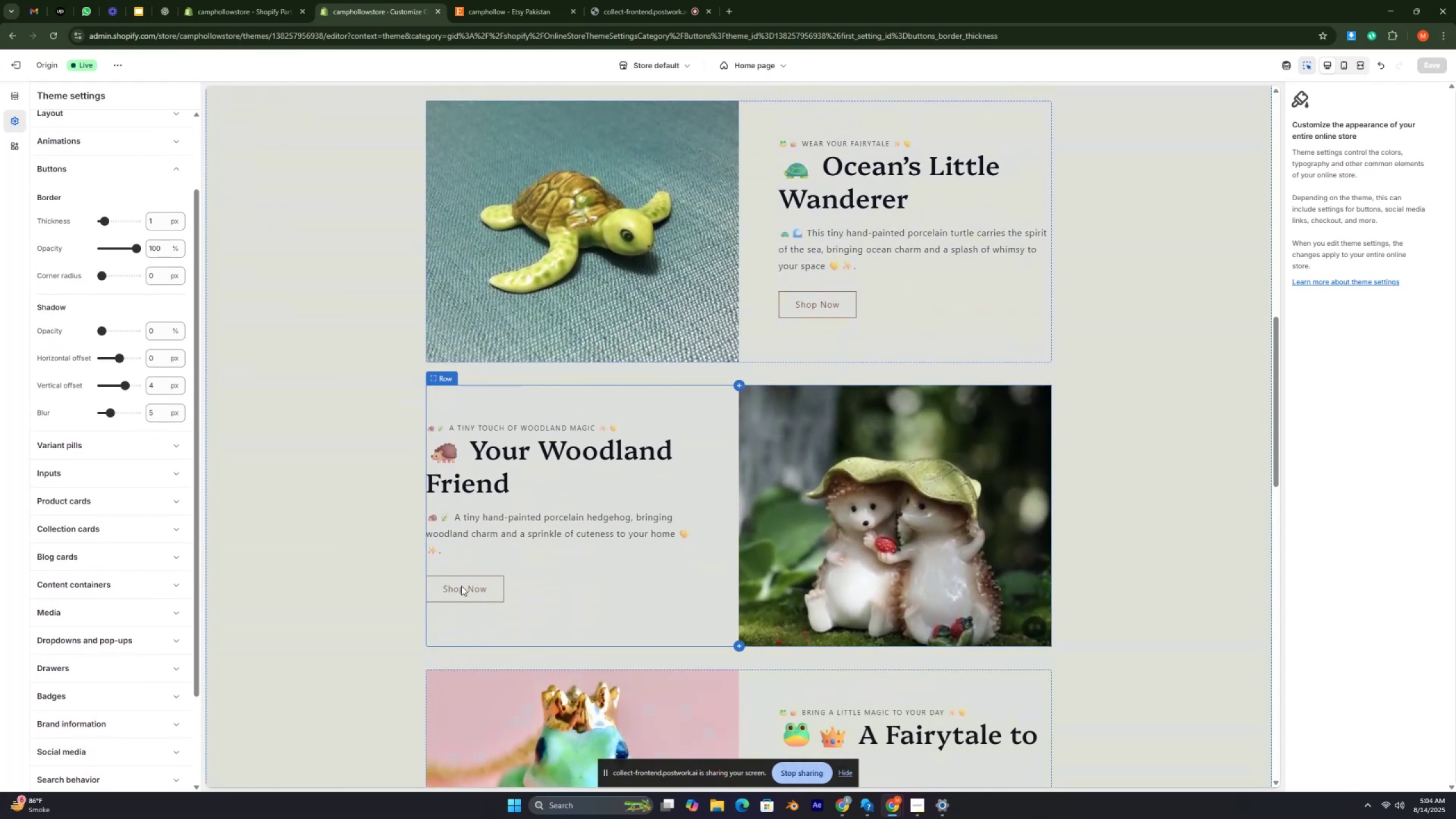 
scroll: coordinate [31, 148], scroll_direction: up, amount: 5.0
 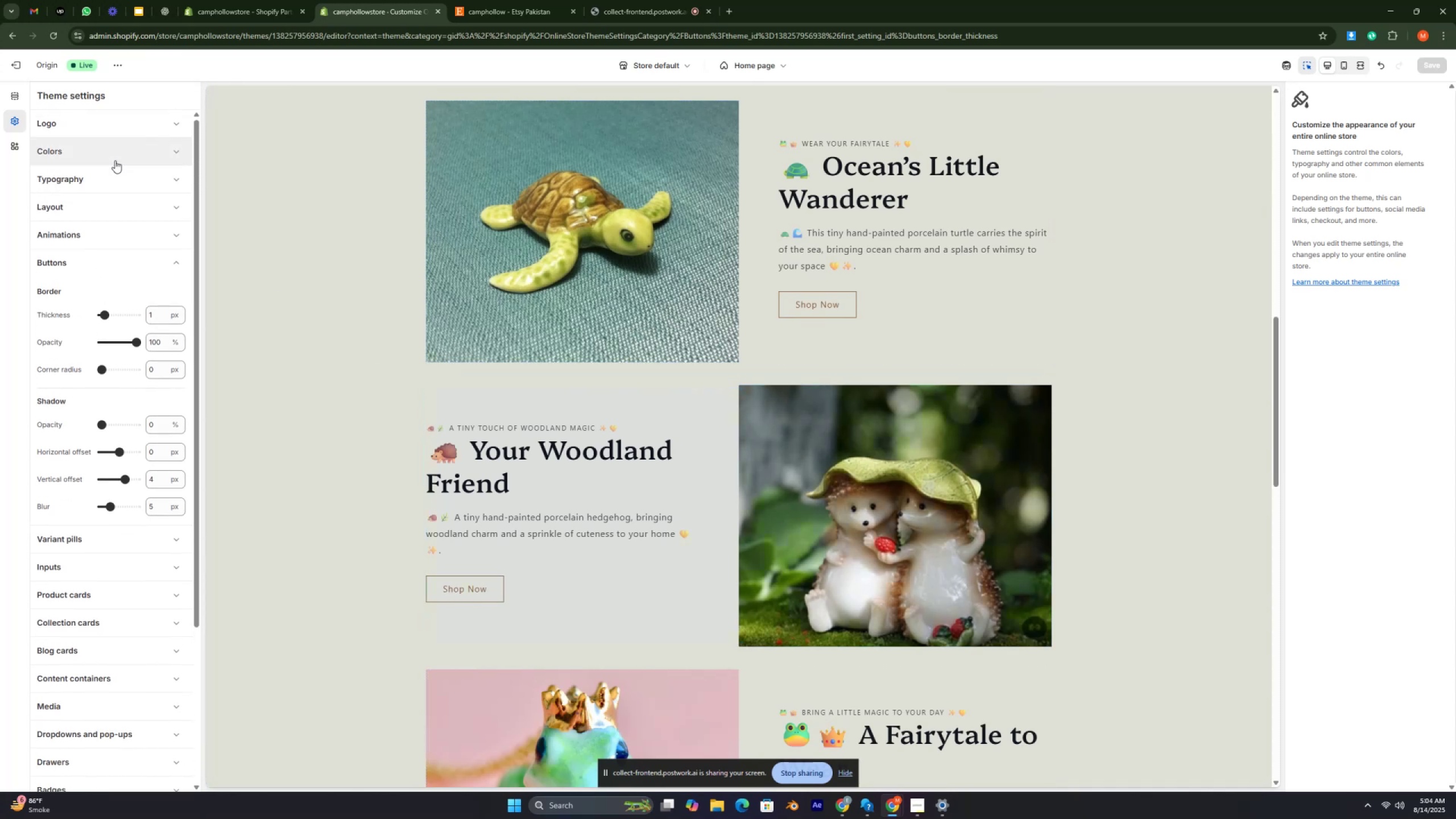 
left_click([115, 158])
 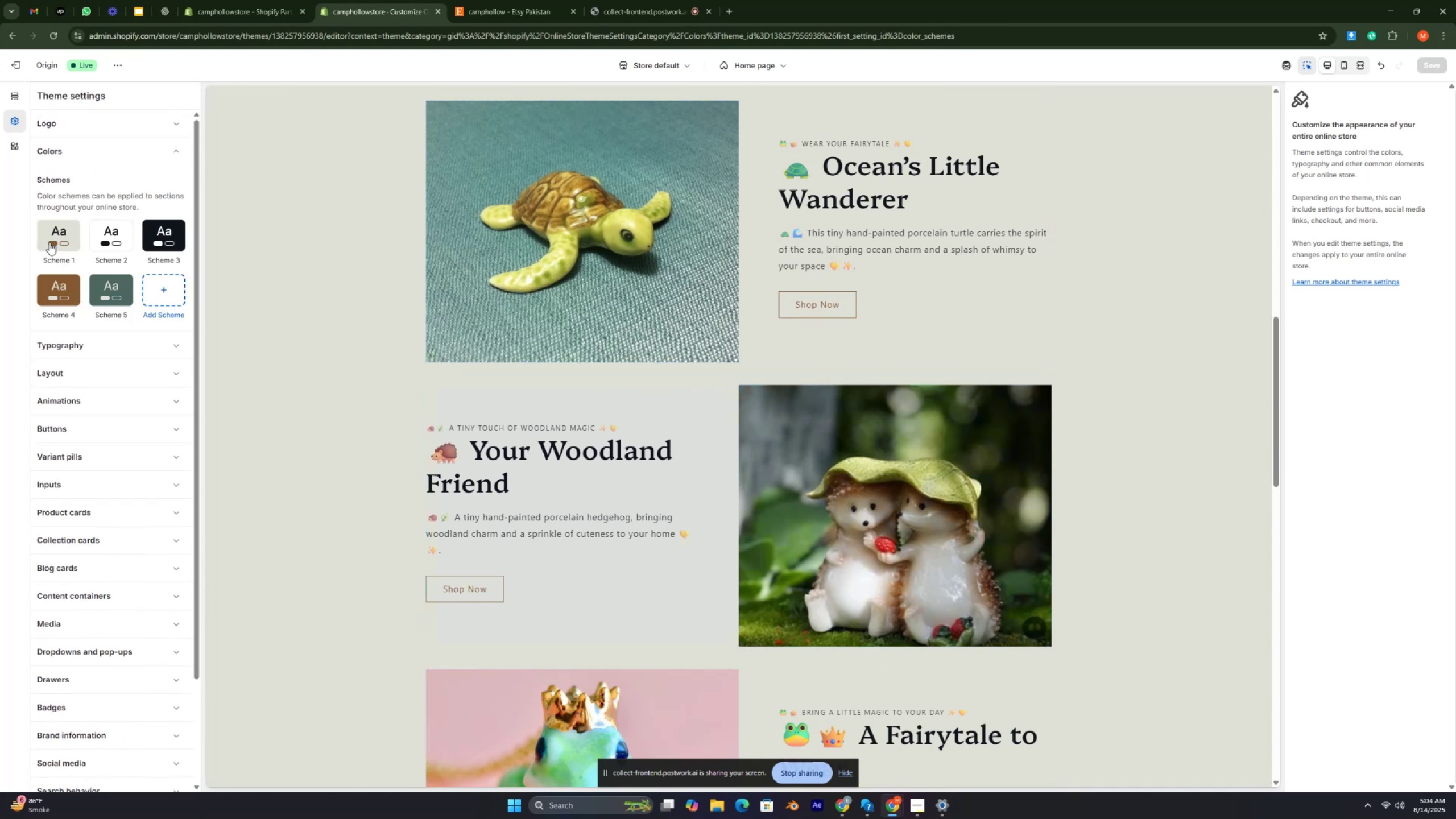 
left_click([49, 242])
 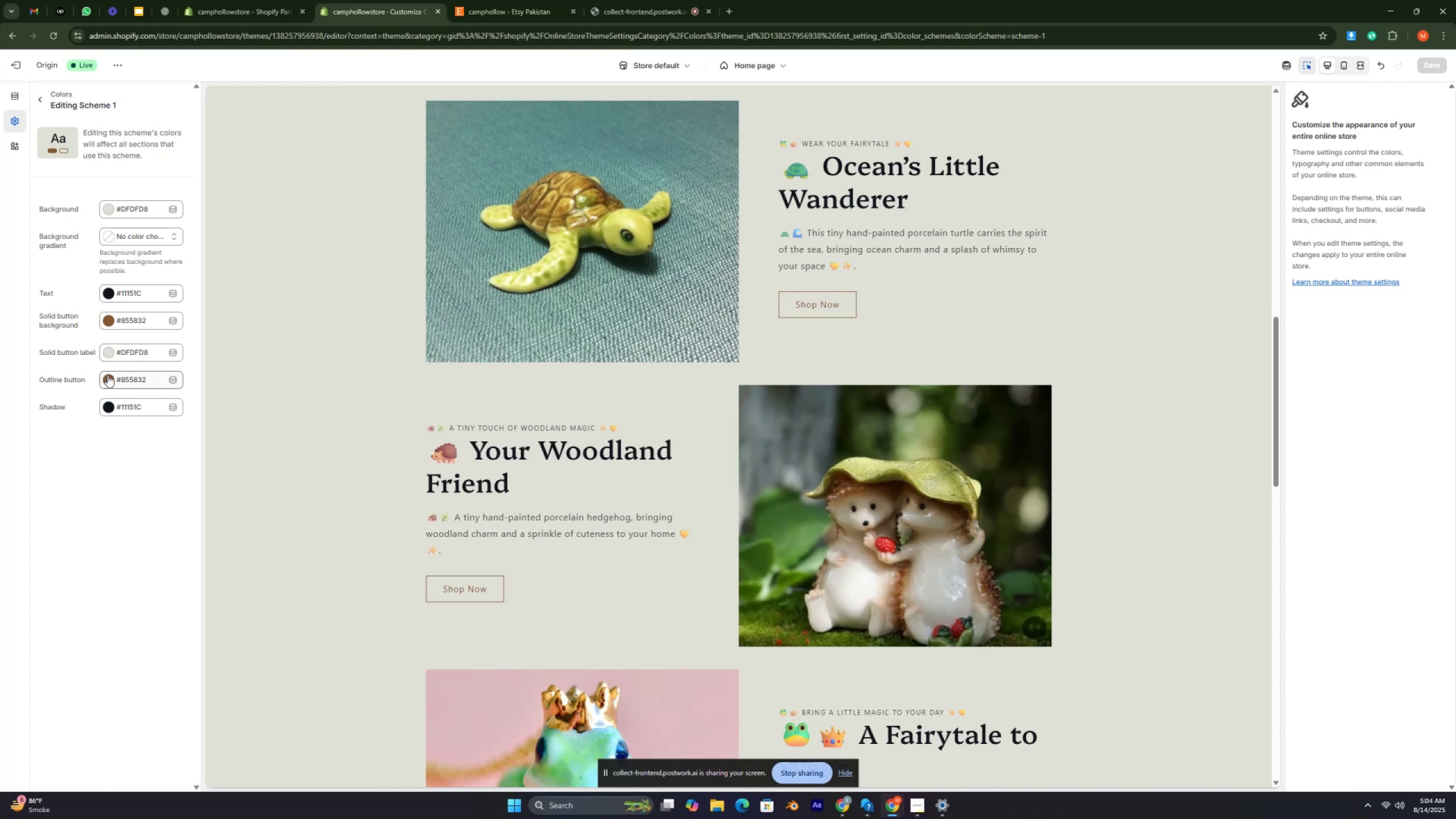 
left_click([110, 376])
 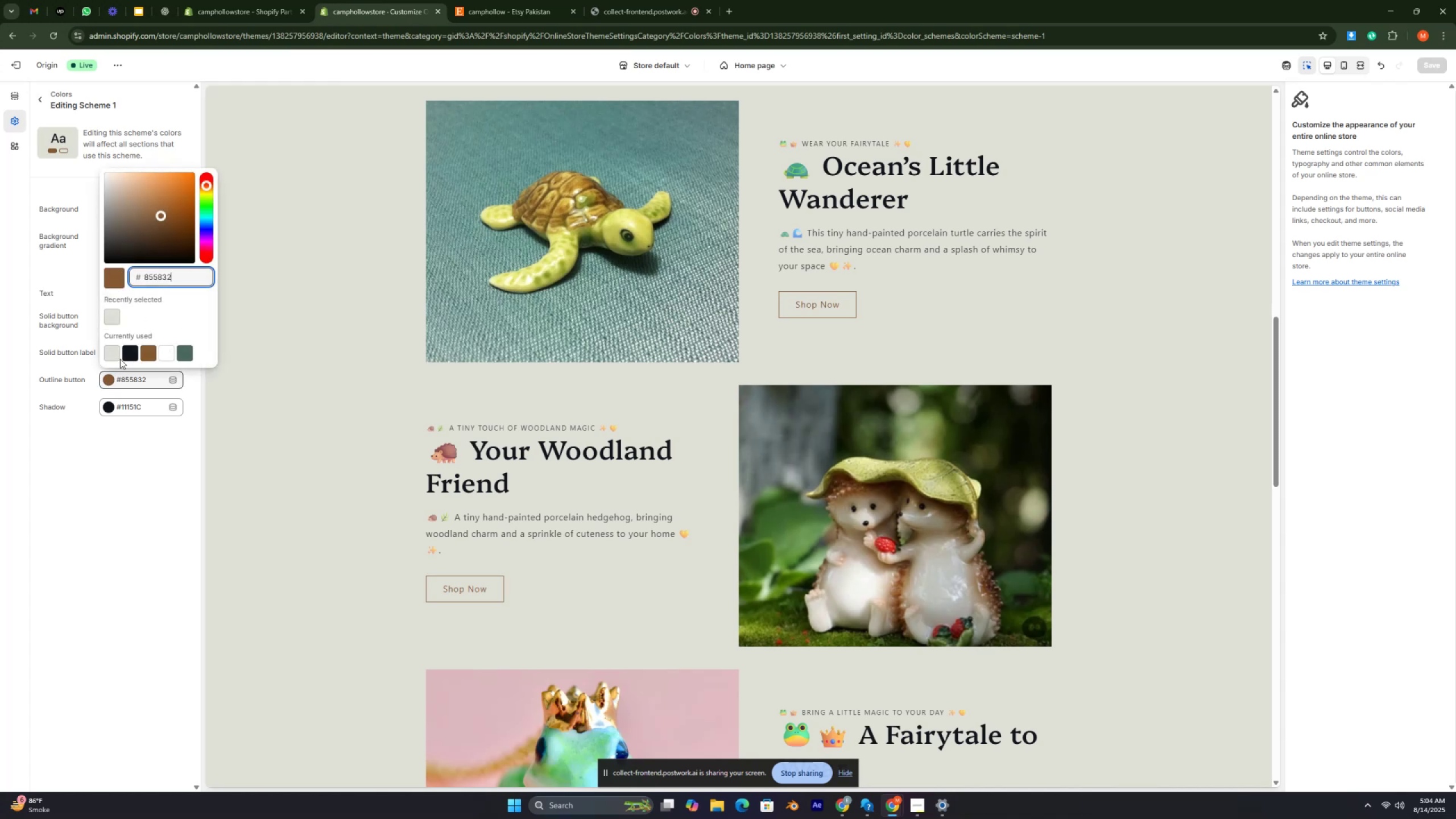 
left_click([111, 358])
 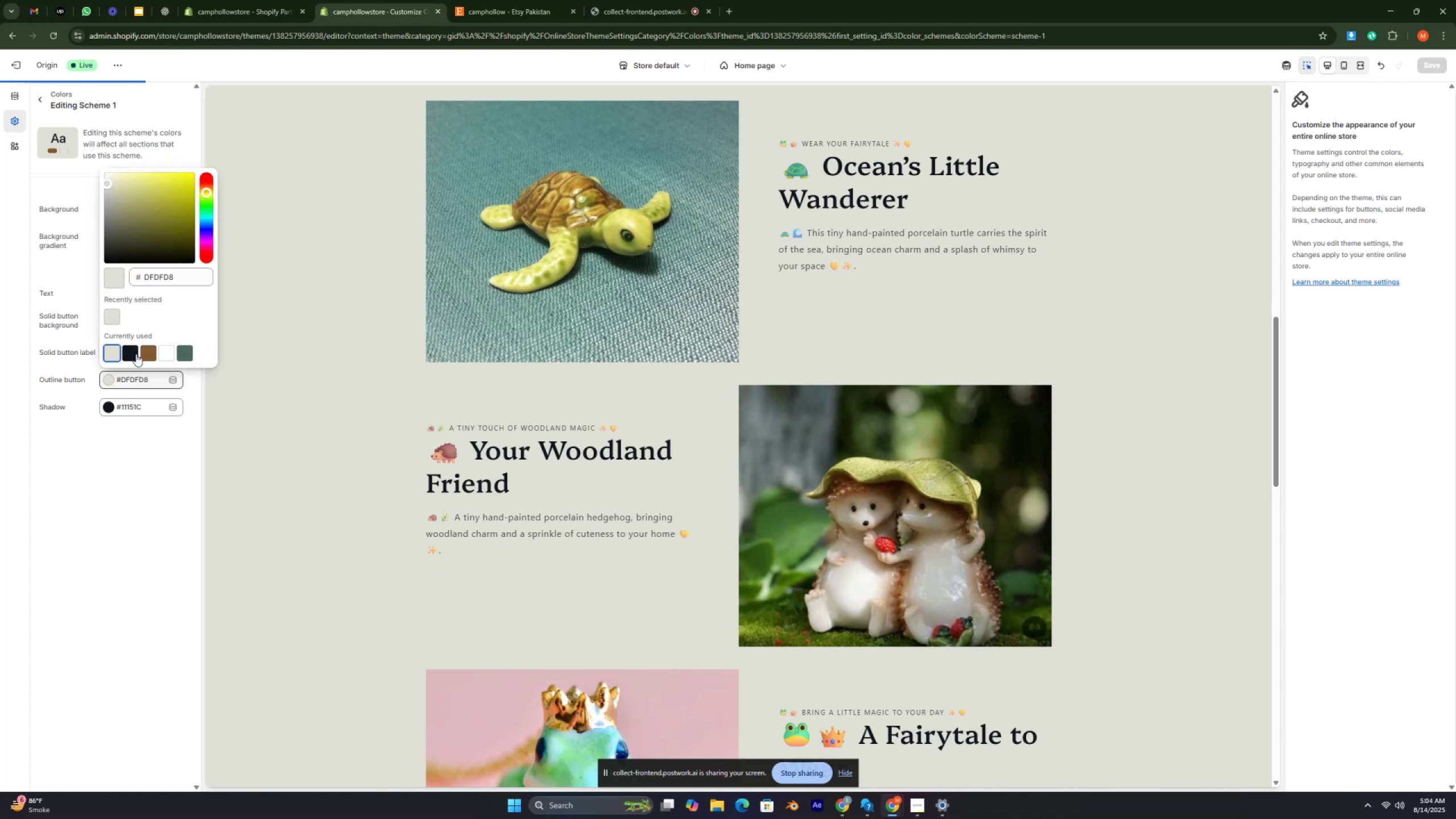 
left_click([141, 354])
 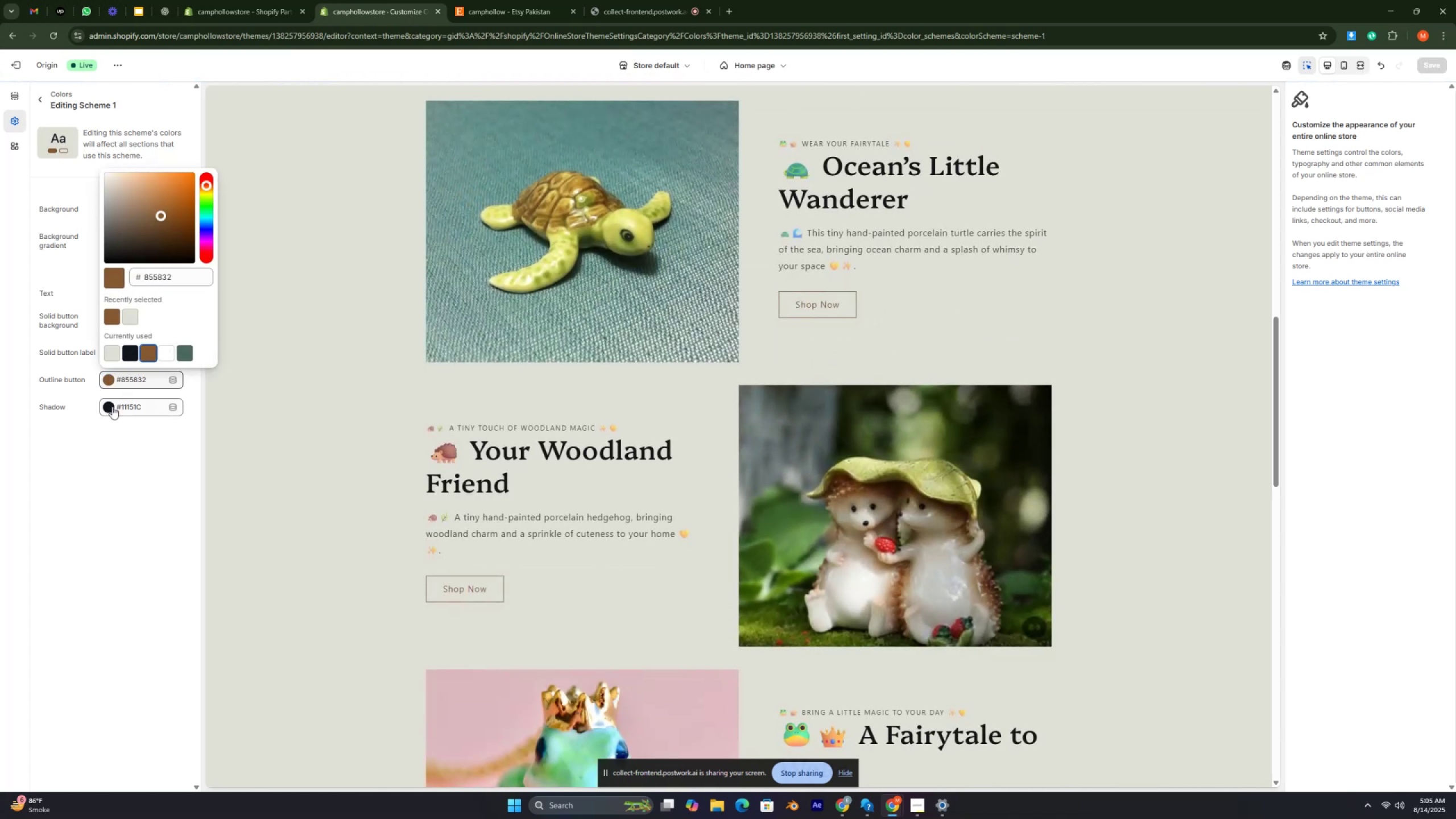 
left_click([112, 407])
 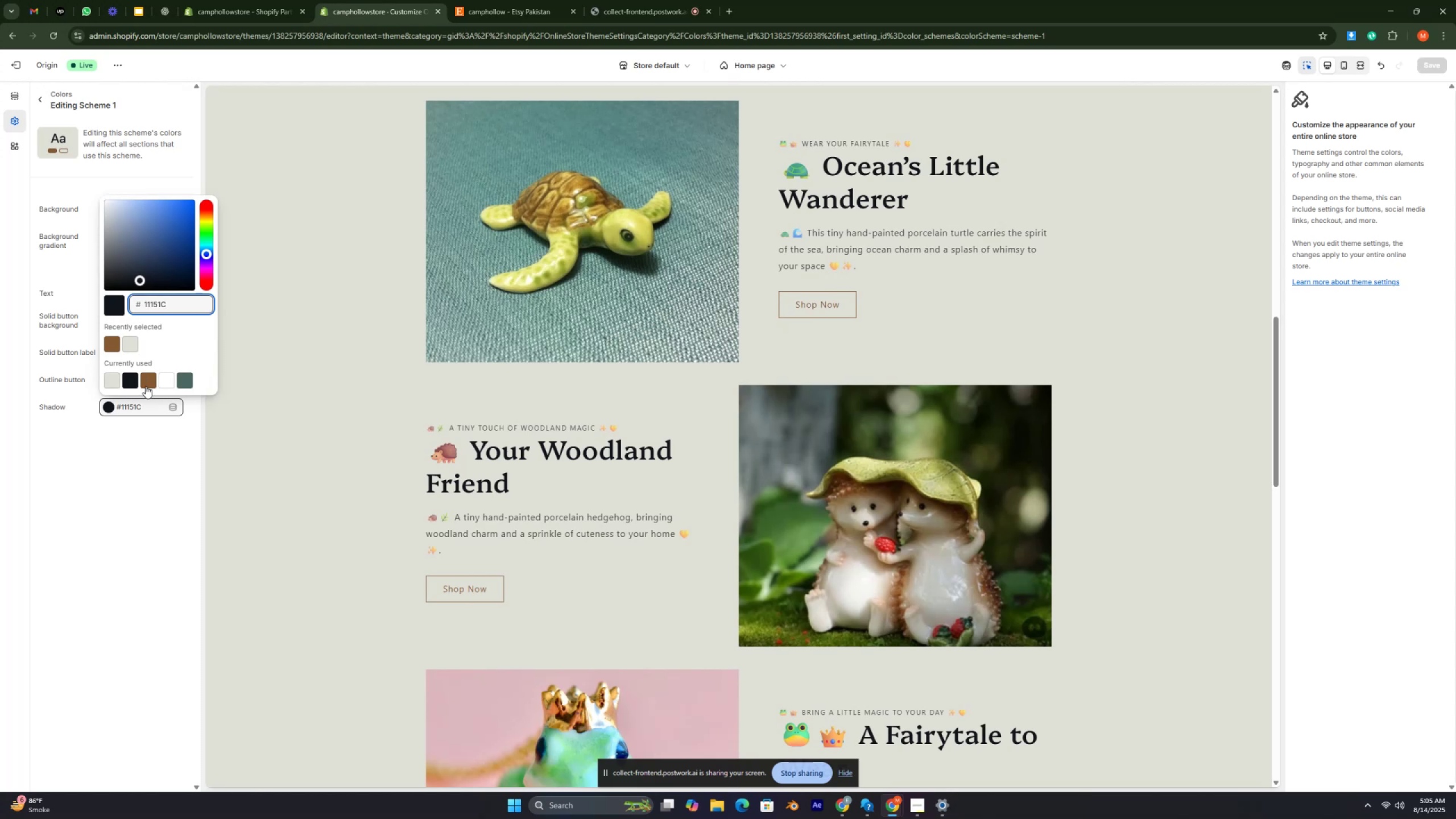 
left_click([146, 382])
 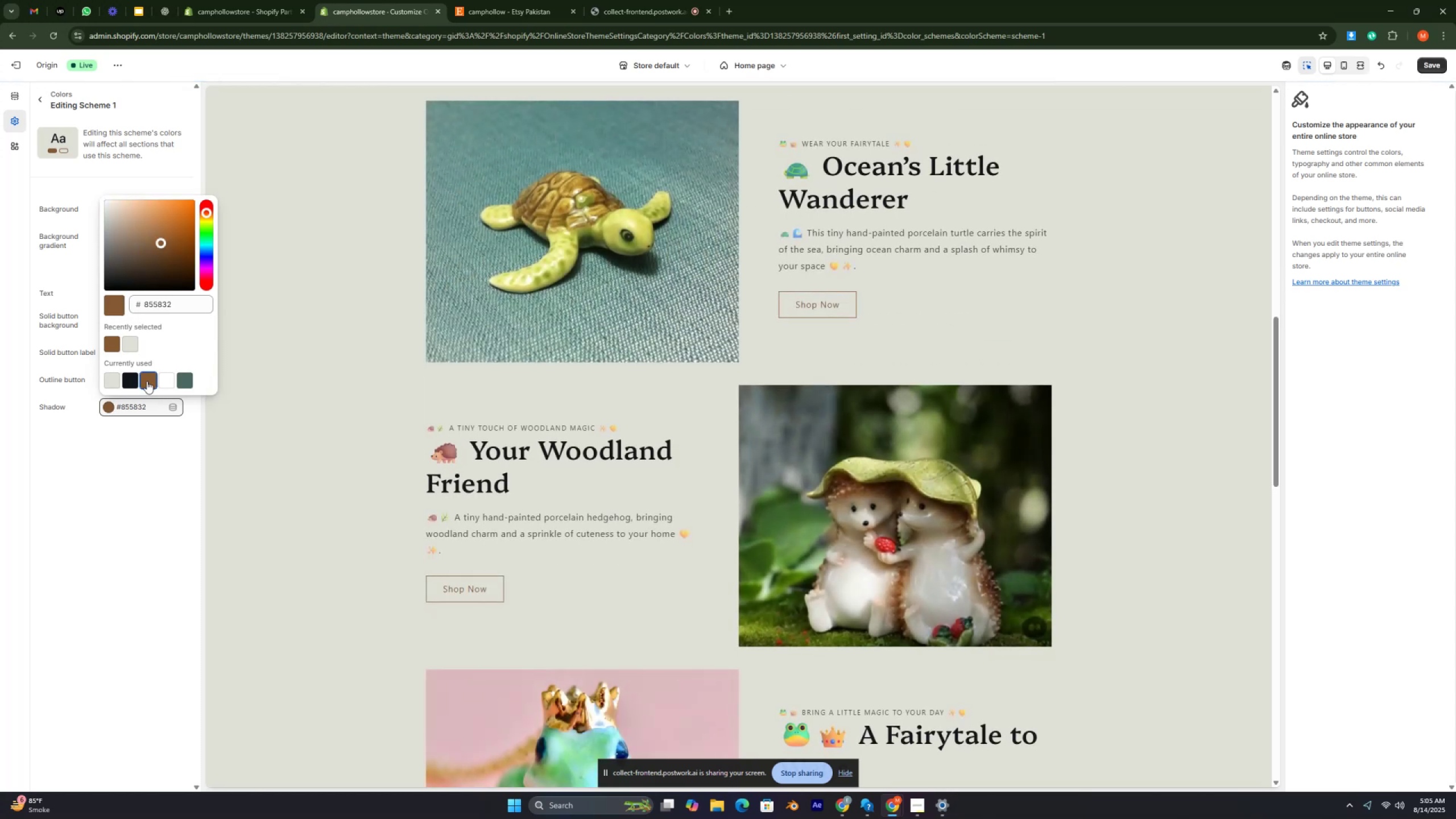 
scroll: coordinate [700, 399], scroll_direction: up, amount: 8.0
 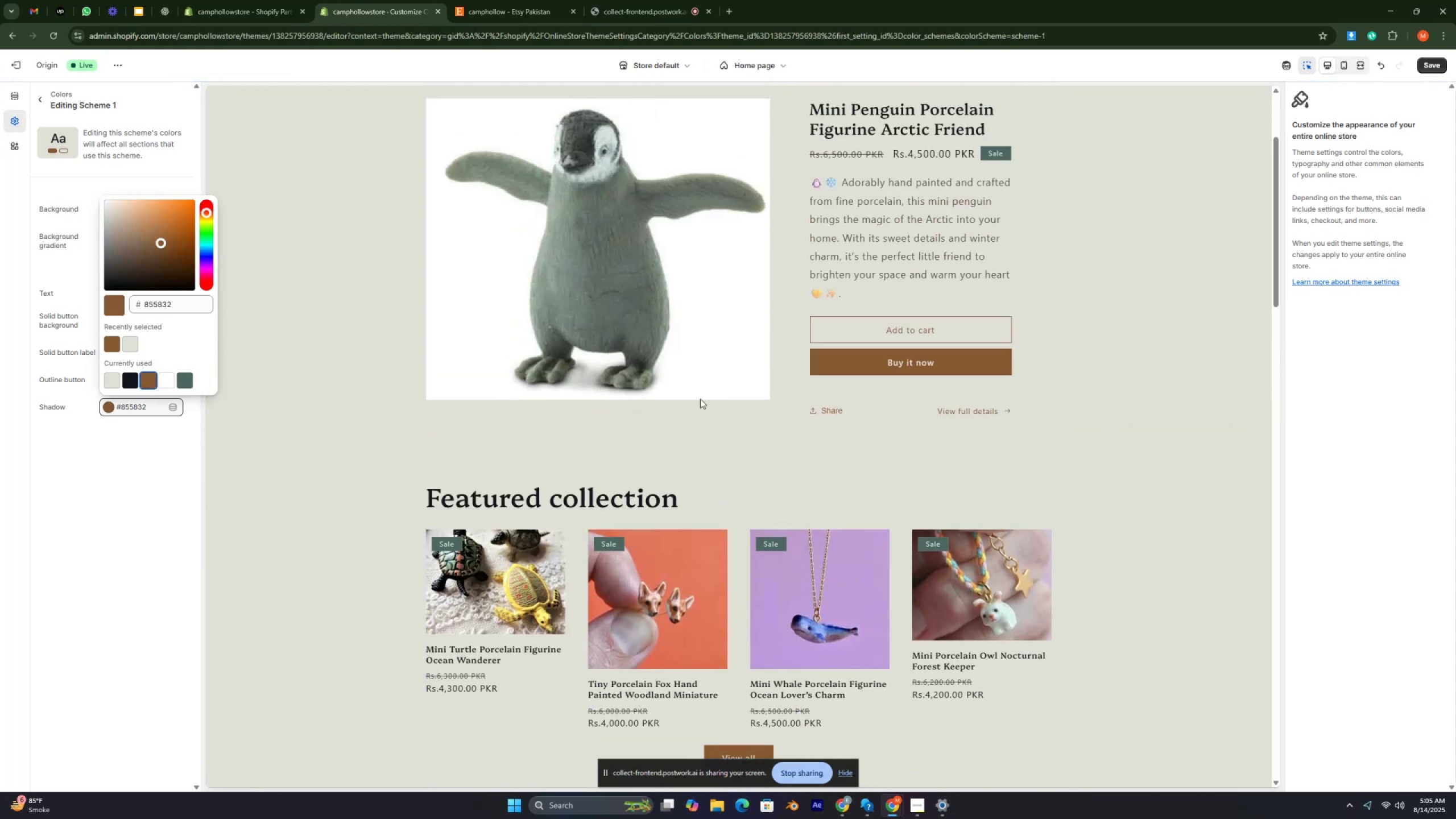 
scroll: coordinate [686, 493], scroll_direction: down, amount: 29.0
 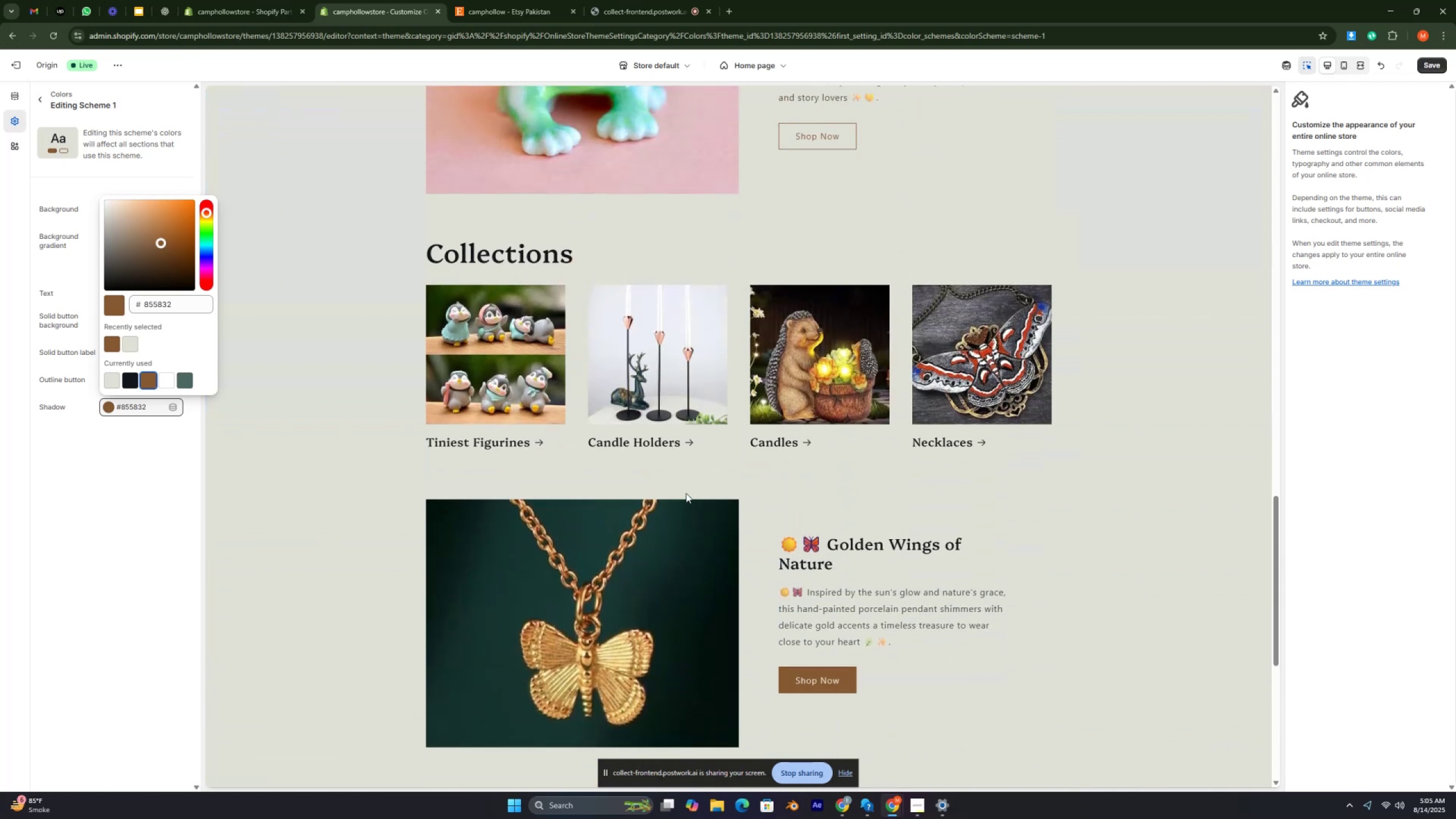 
scroll: coordinate [686, 493], scroll_direction: up, amount: 11.0
 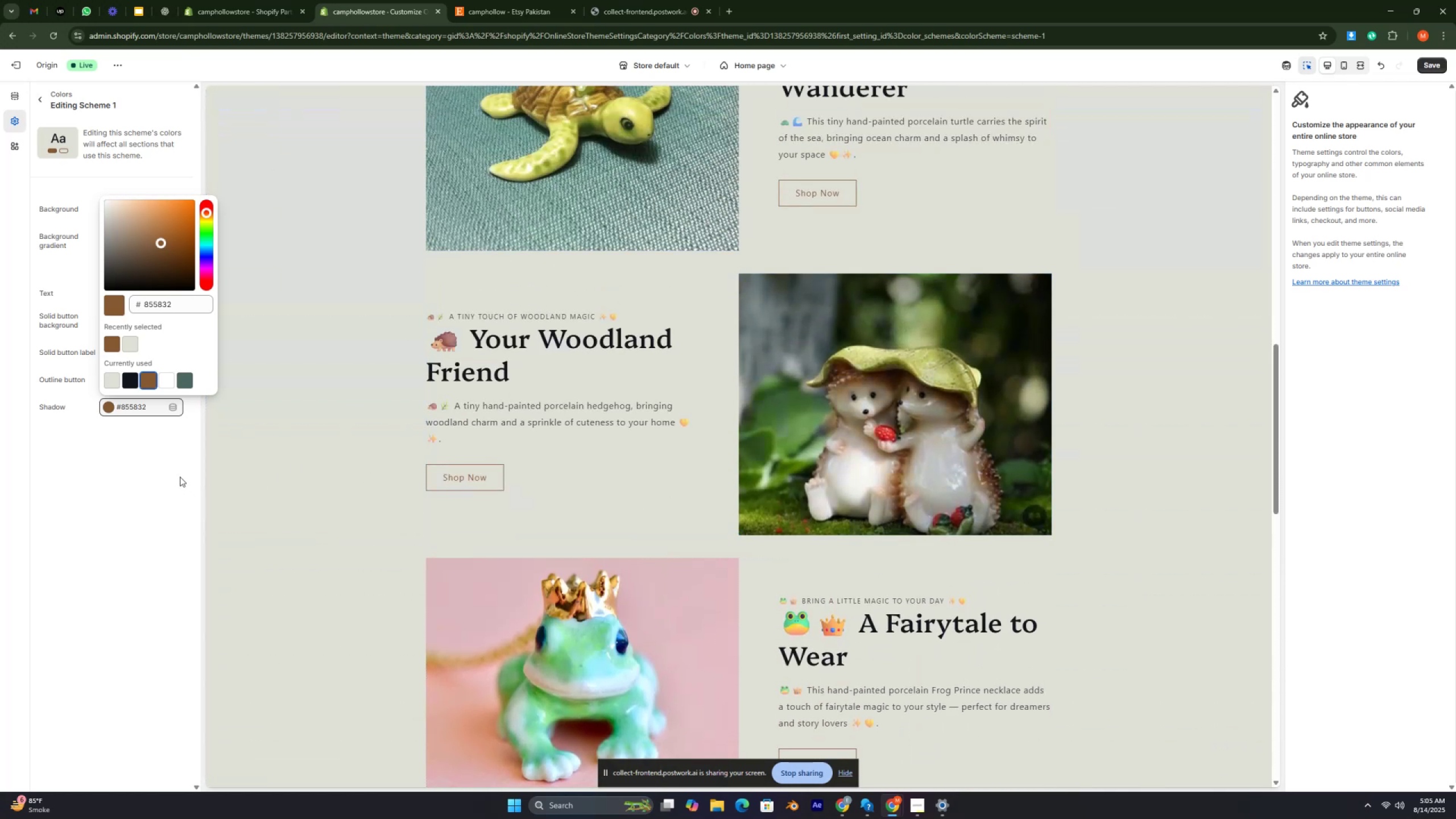 
left_click([178, 475])
 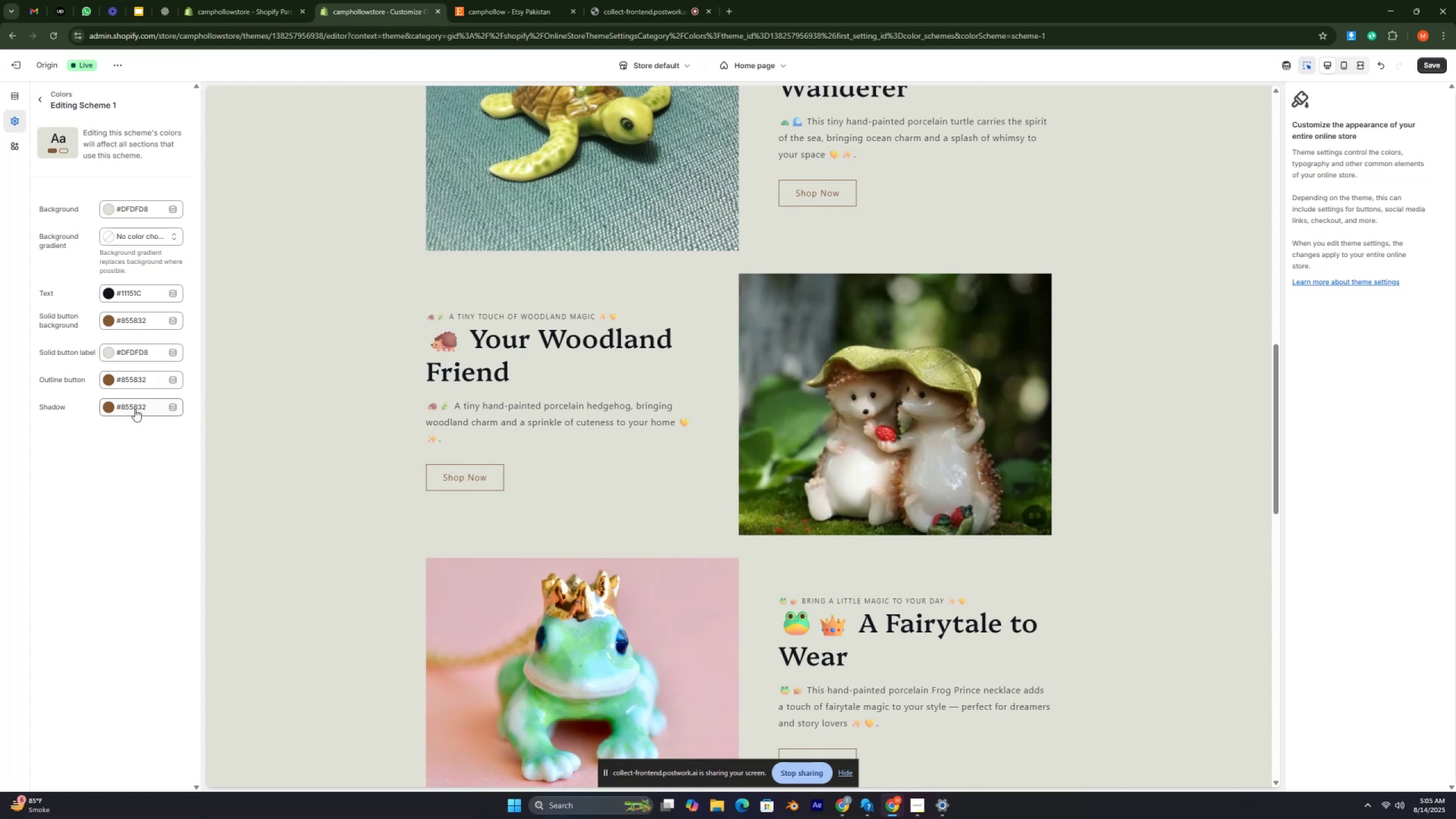 
wait(15.31)
 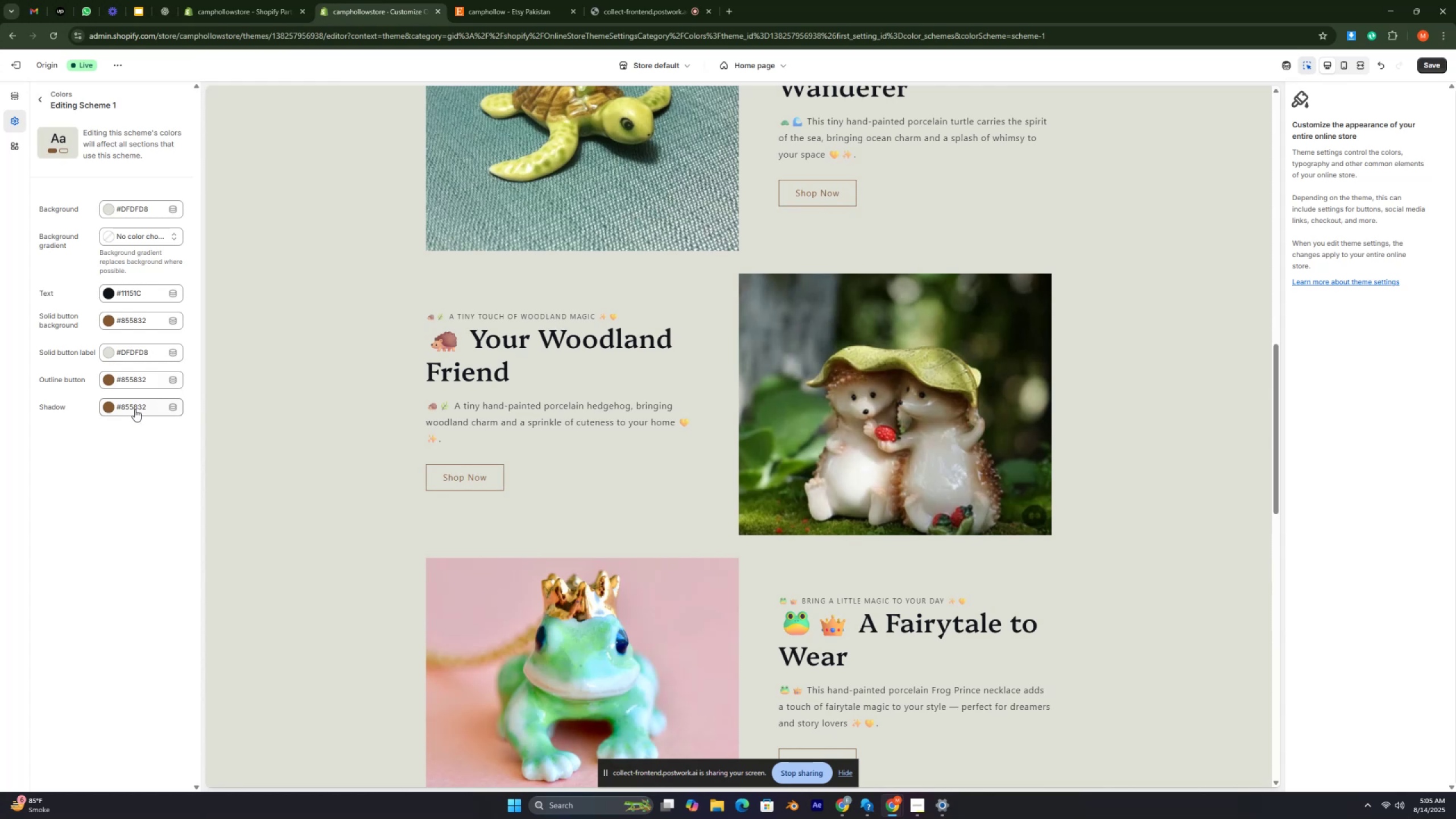 
left_click([104, 210])
 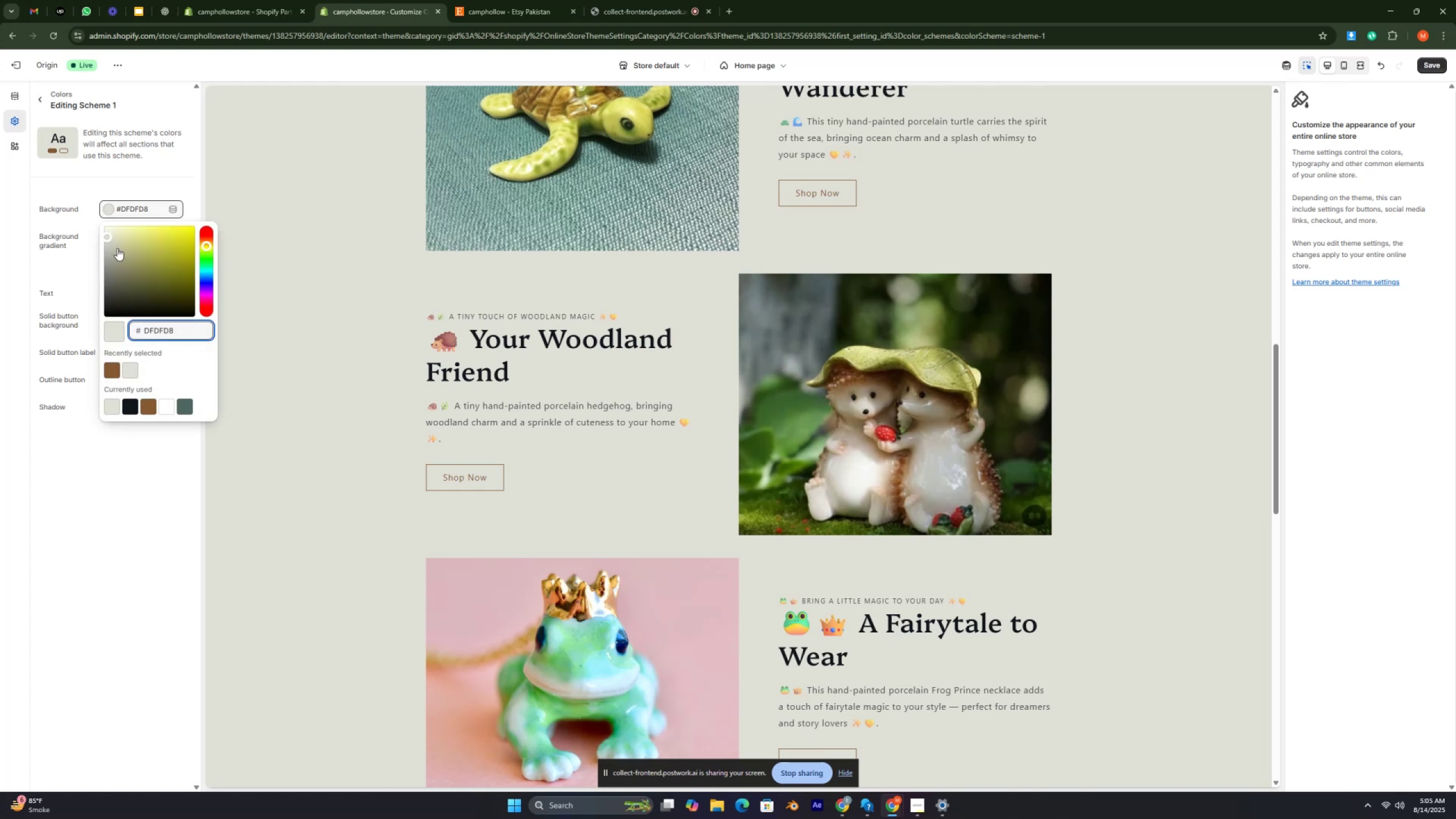 
wait(5.62)
 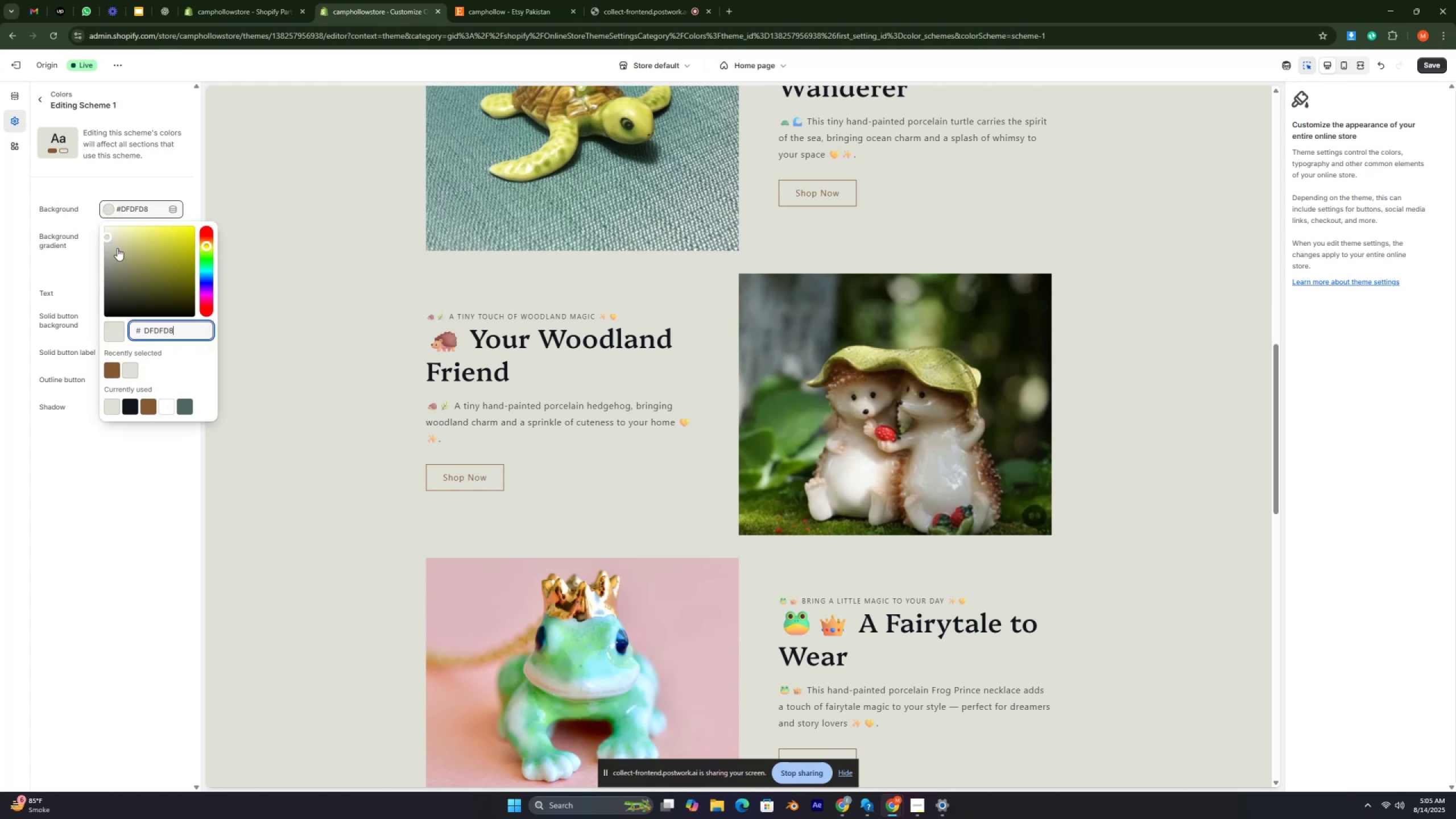 
left_click([85, 190])
 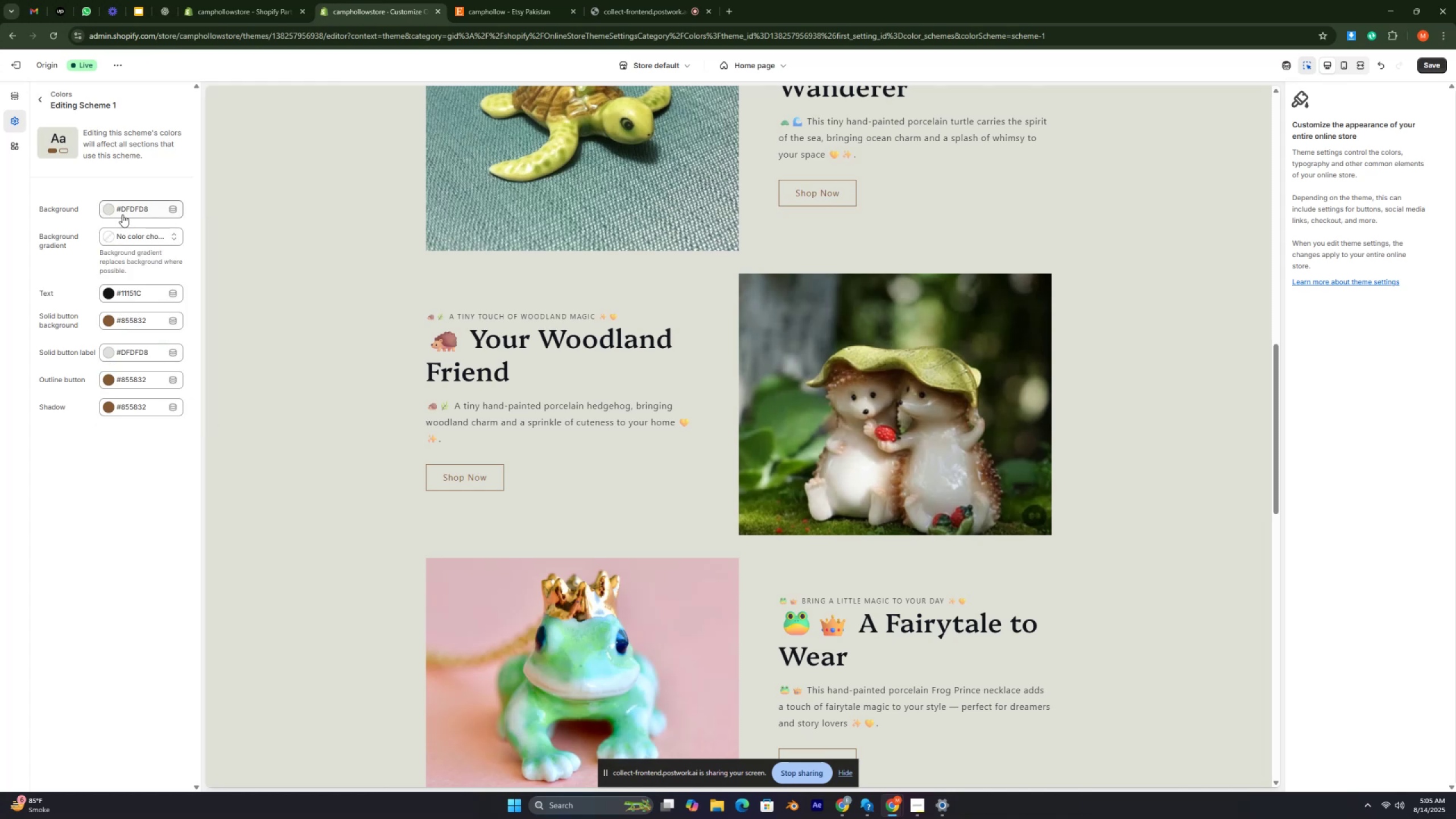 
left_click([110, 210])
 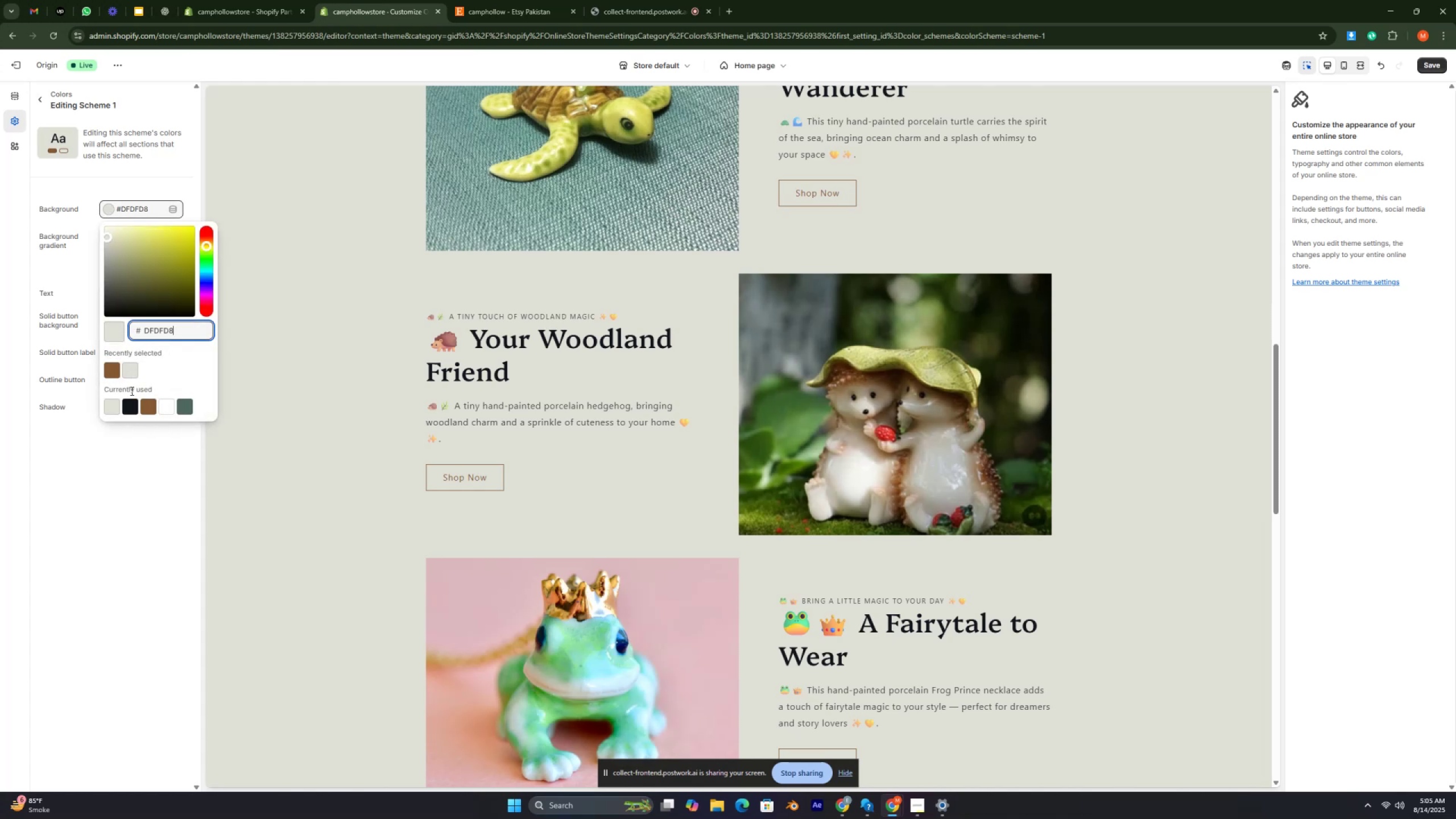 
left_click([125, 371])
 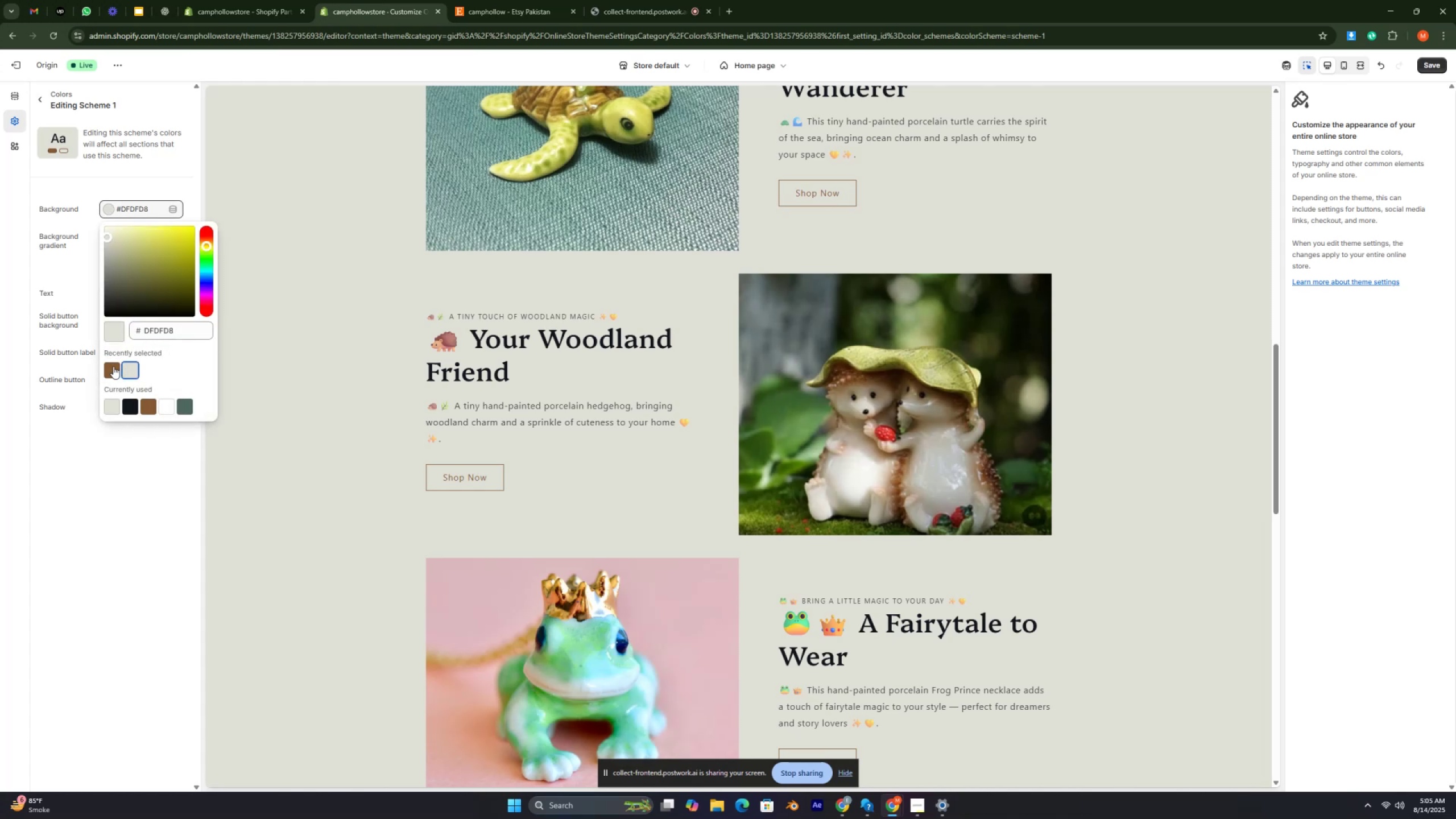 
left_click([110, 365])
 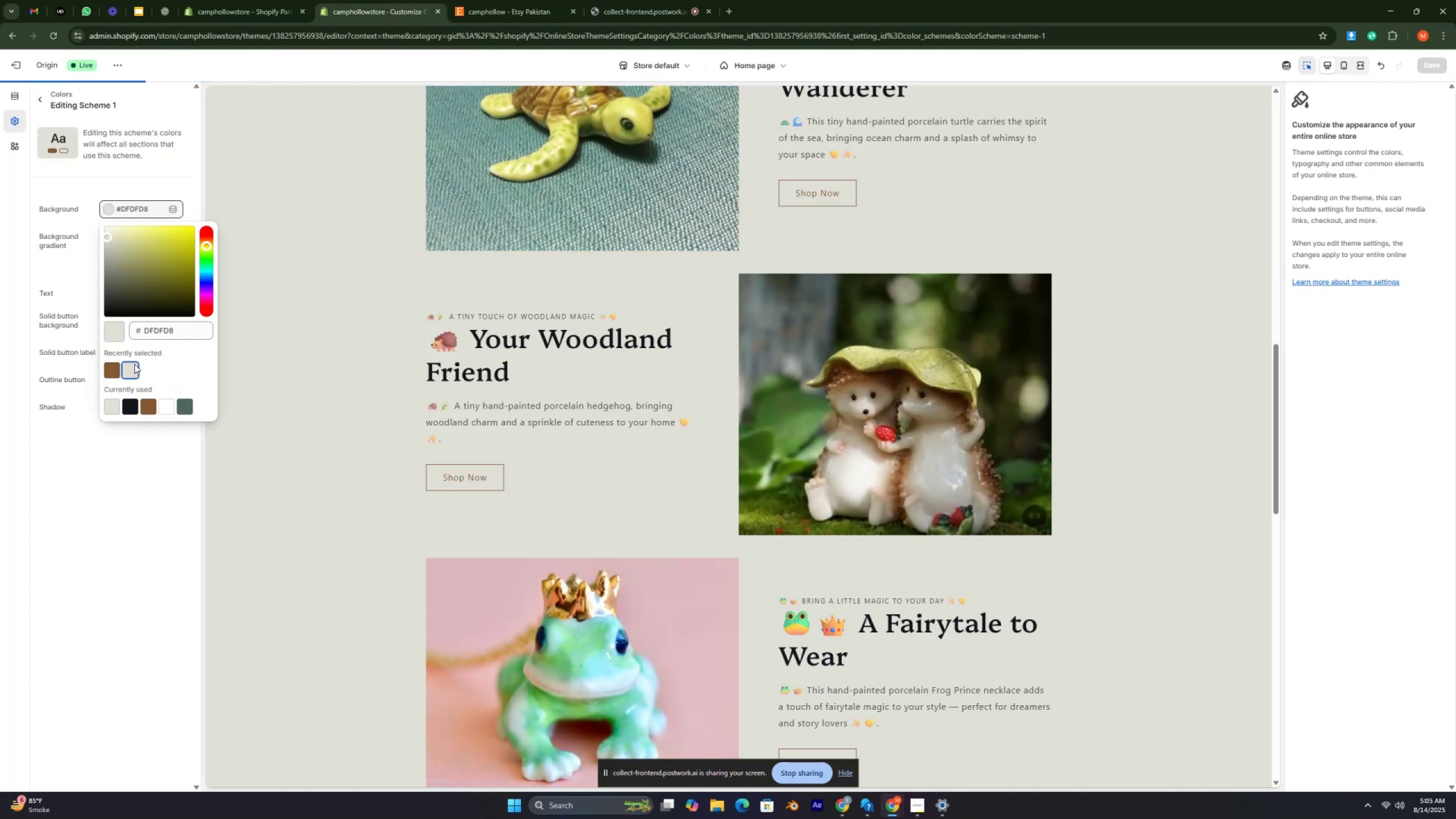 
wait(6.05)
 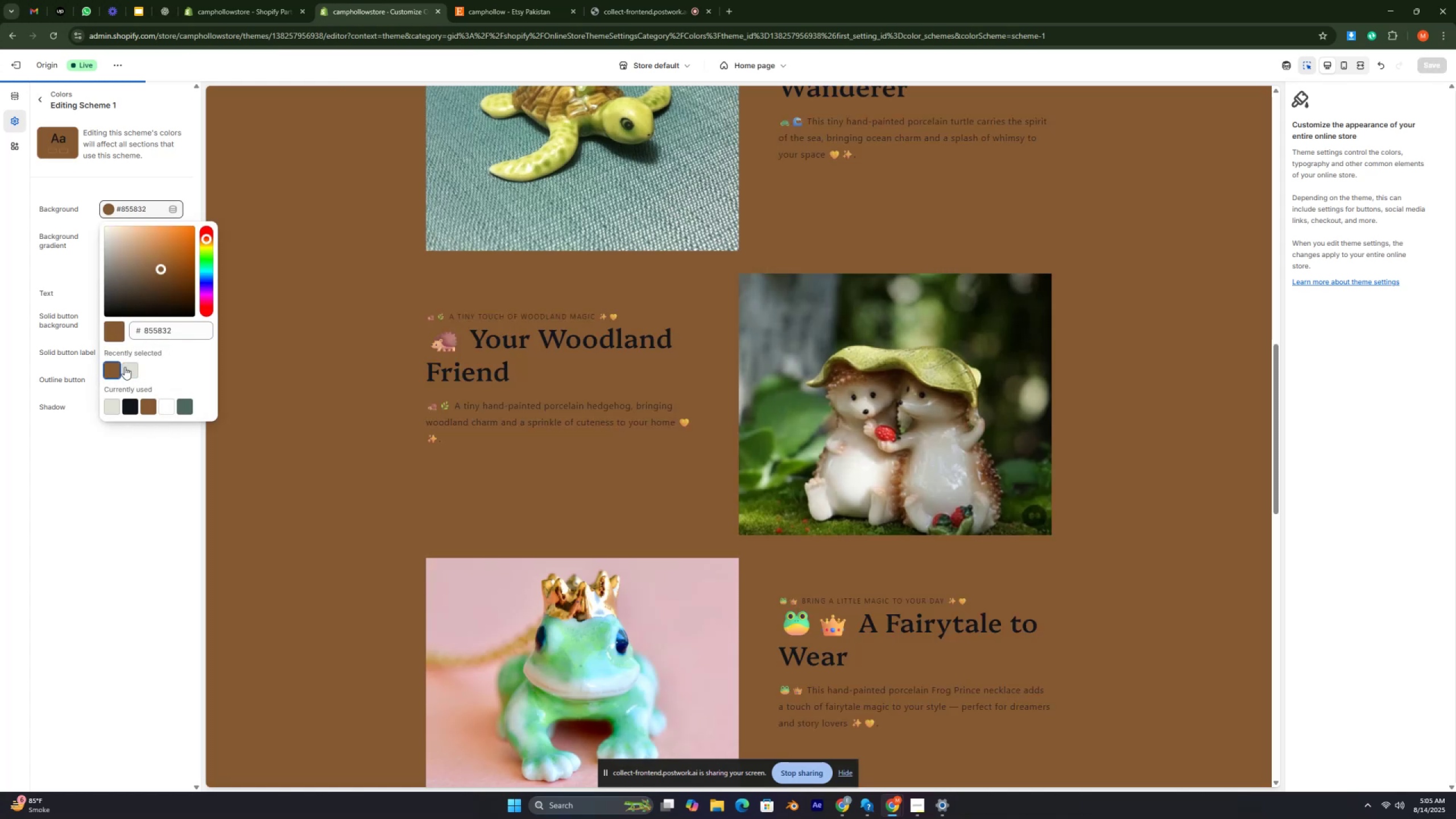 
left_click([130, 410])
 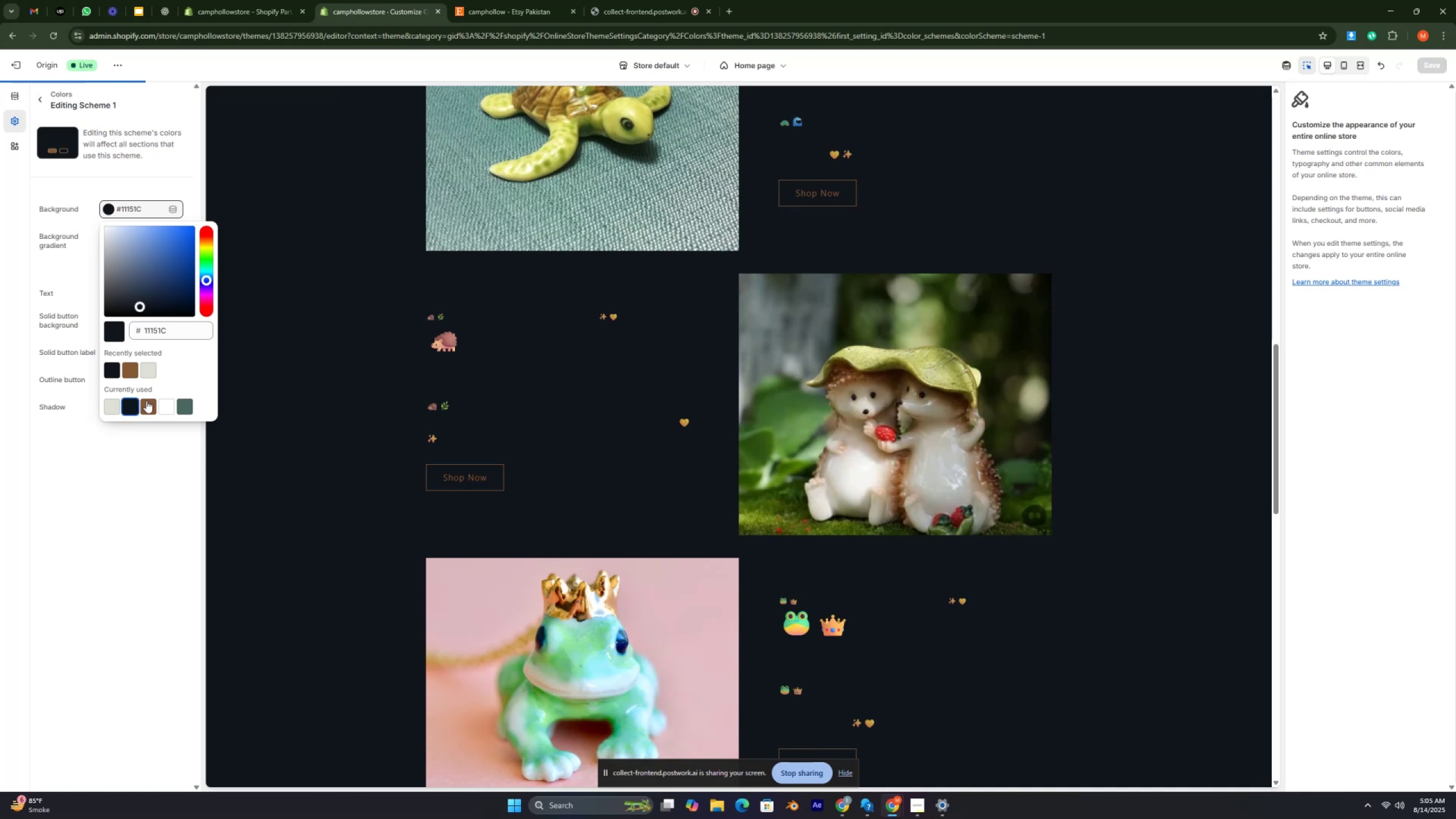 
left_click([167, 402])
 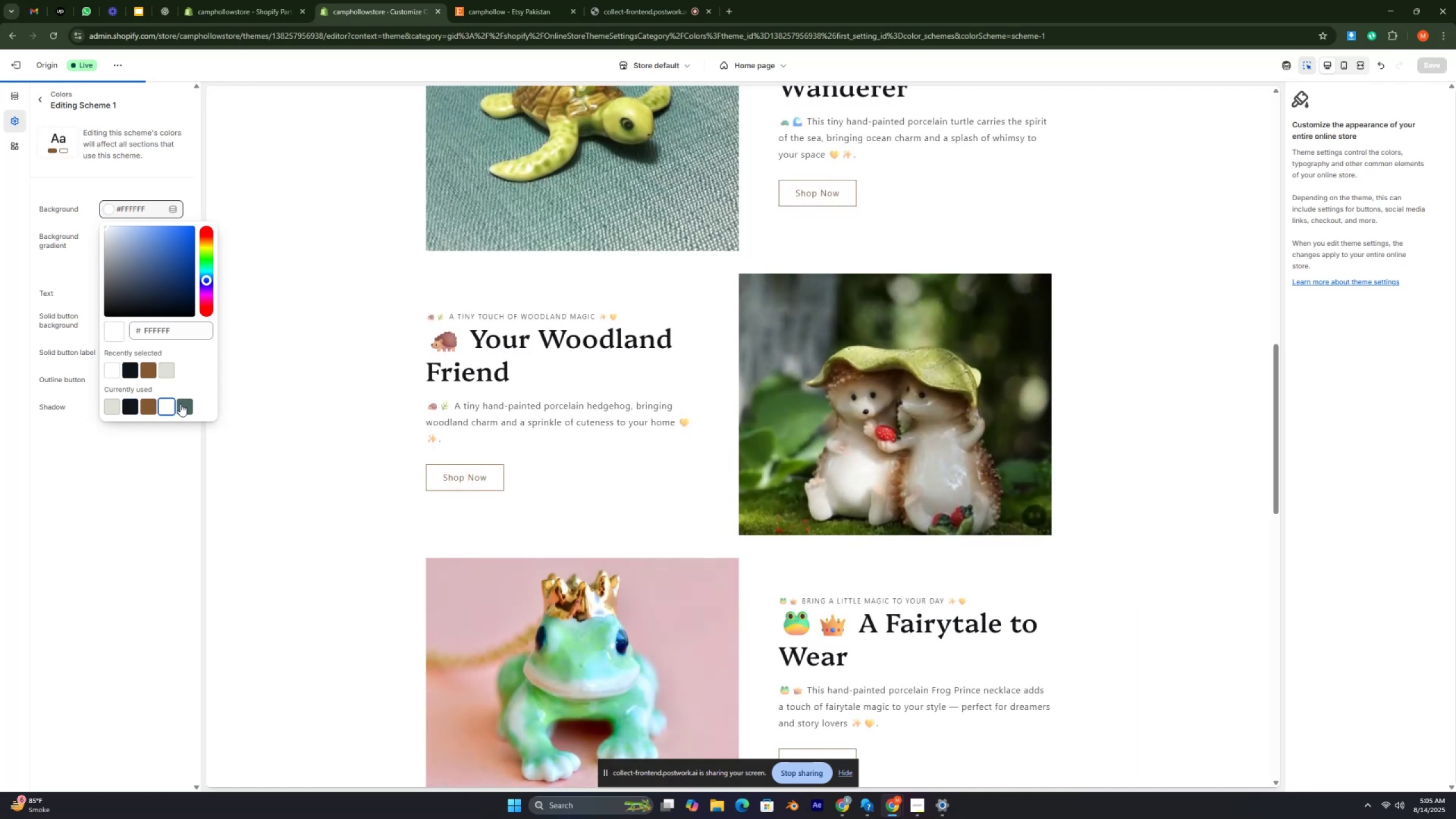 
left_click([188, 405])
 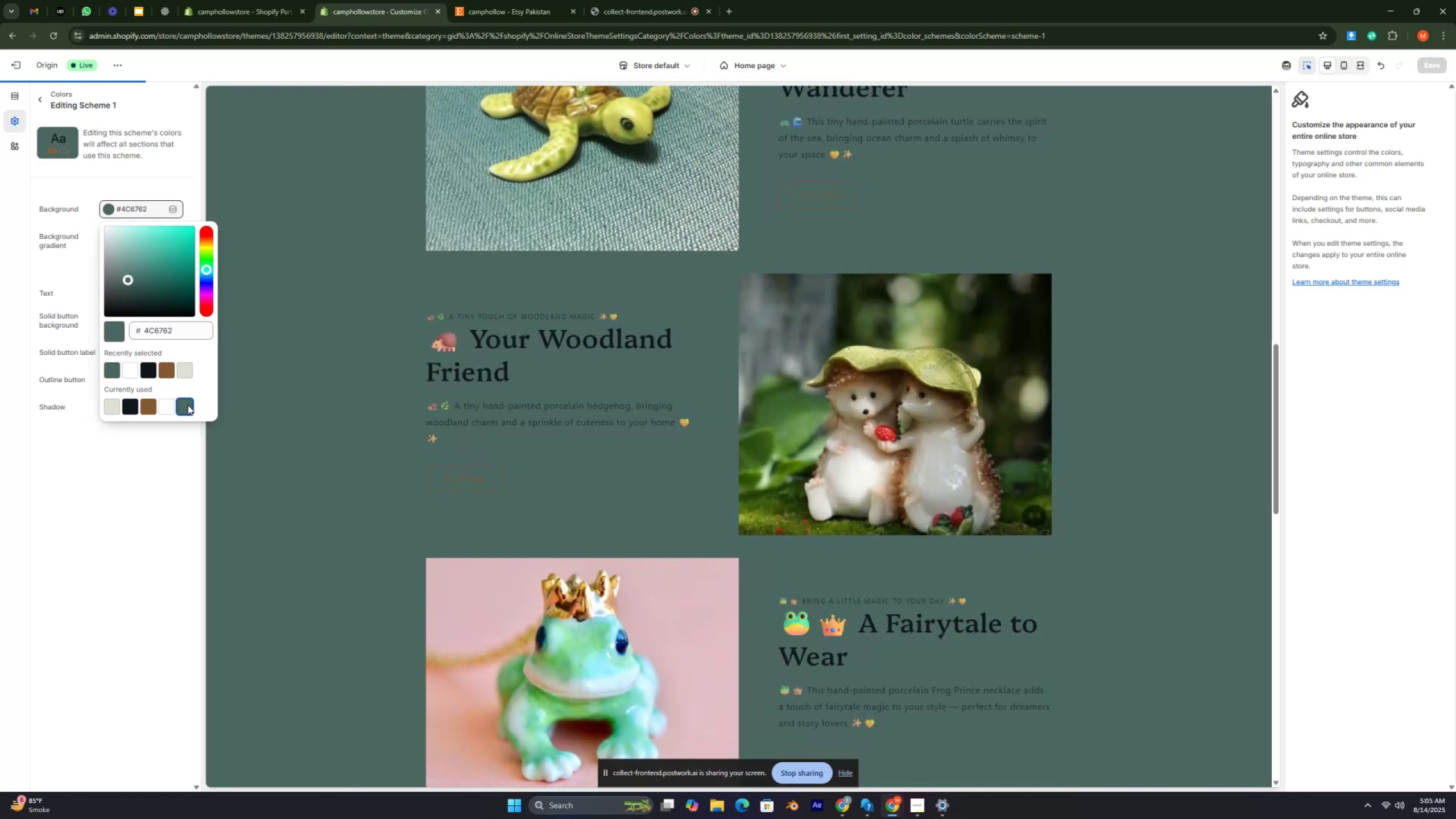 
scroll: coordinate [683, 436], scroll_direction: down, amount: 32.0
 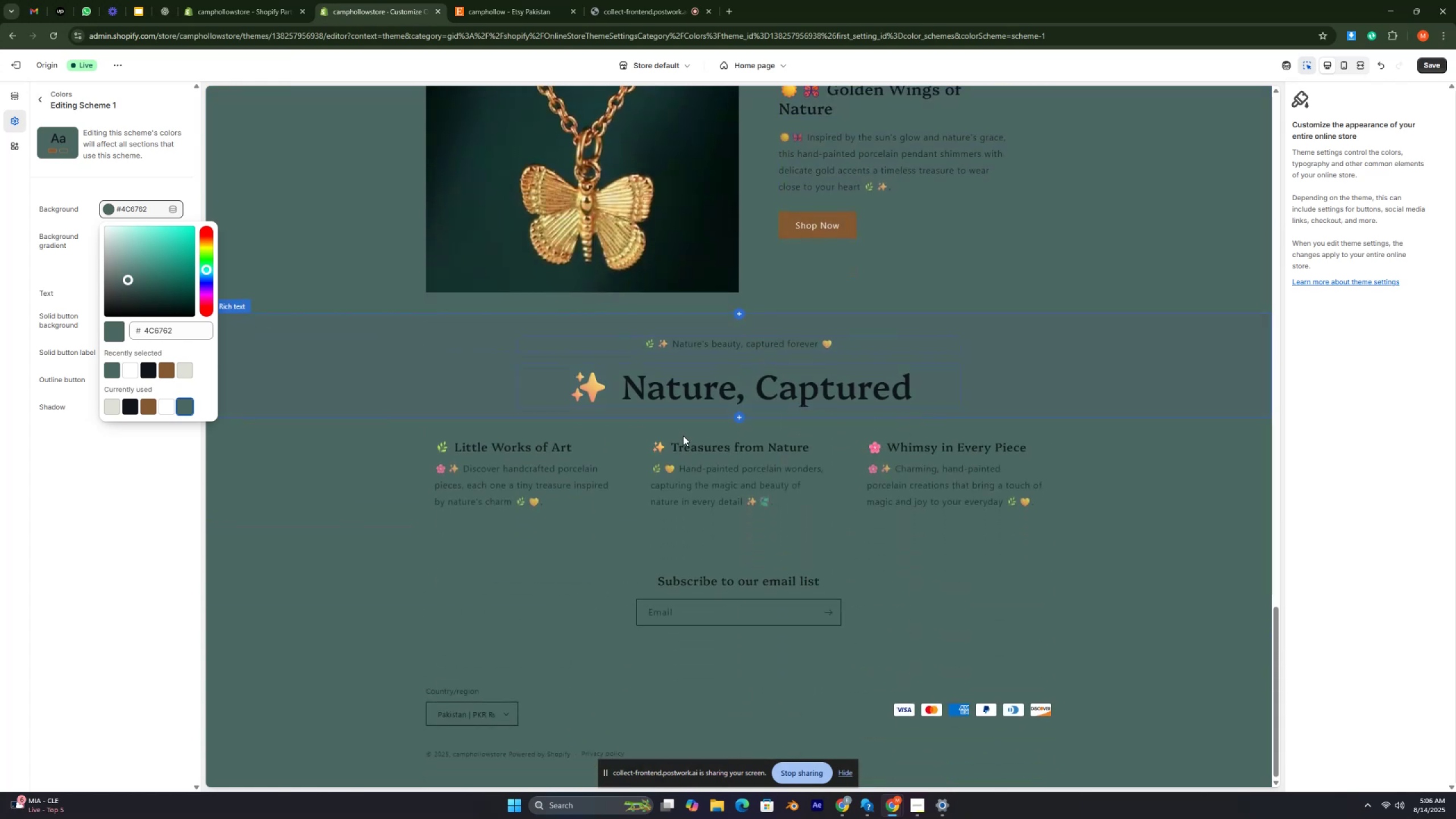 
scroll: coordinate [683, 436], scroll_direction: up, amount: 18.0
 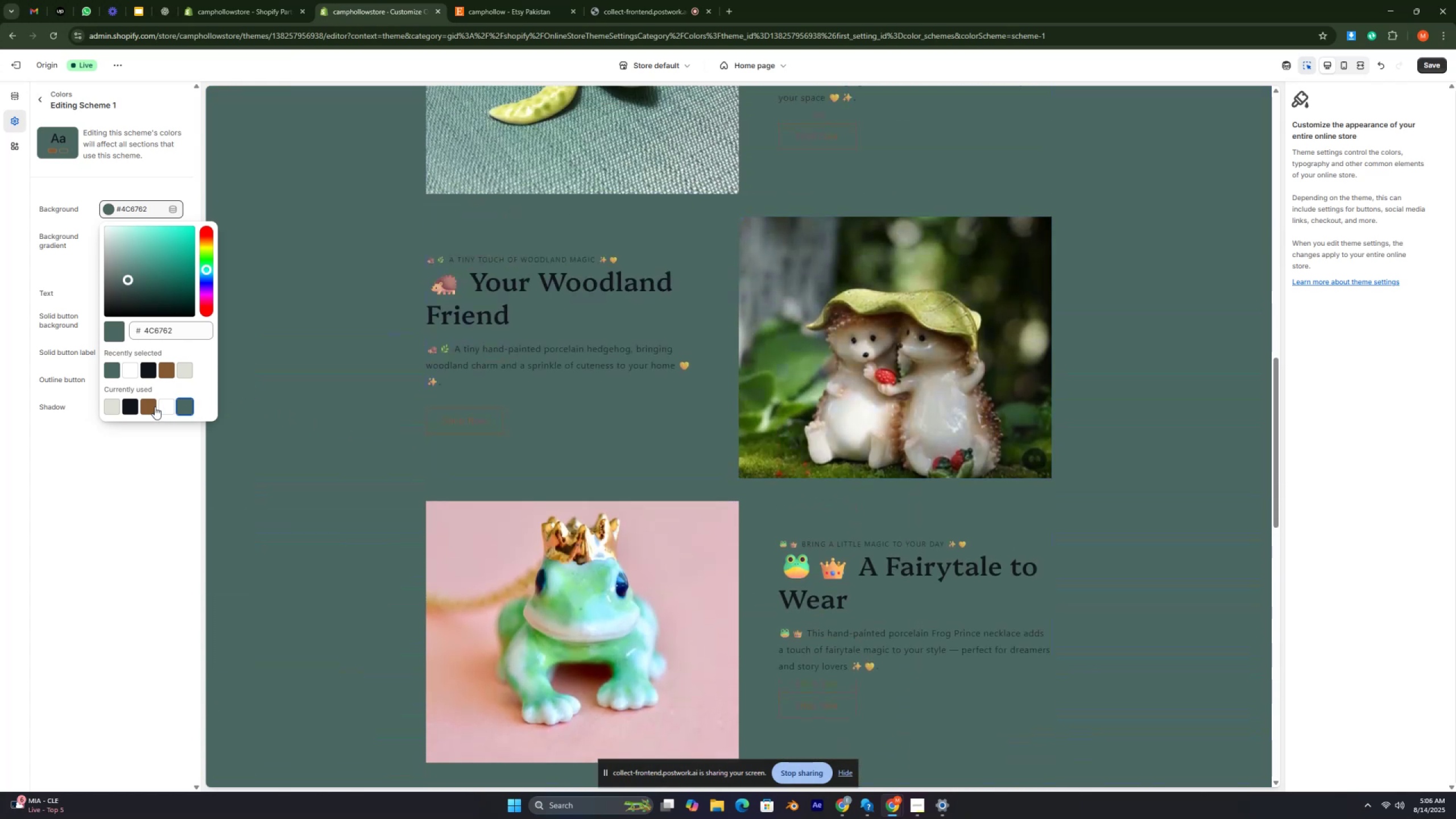 
left_click([146, 405])
 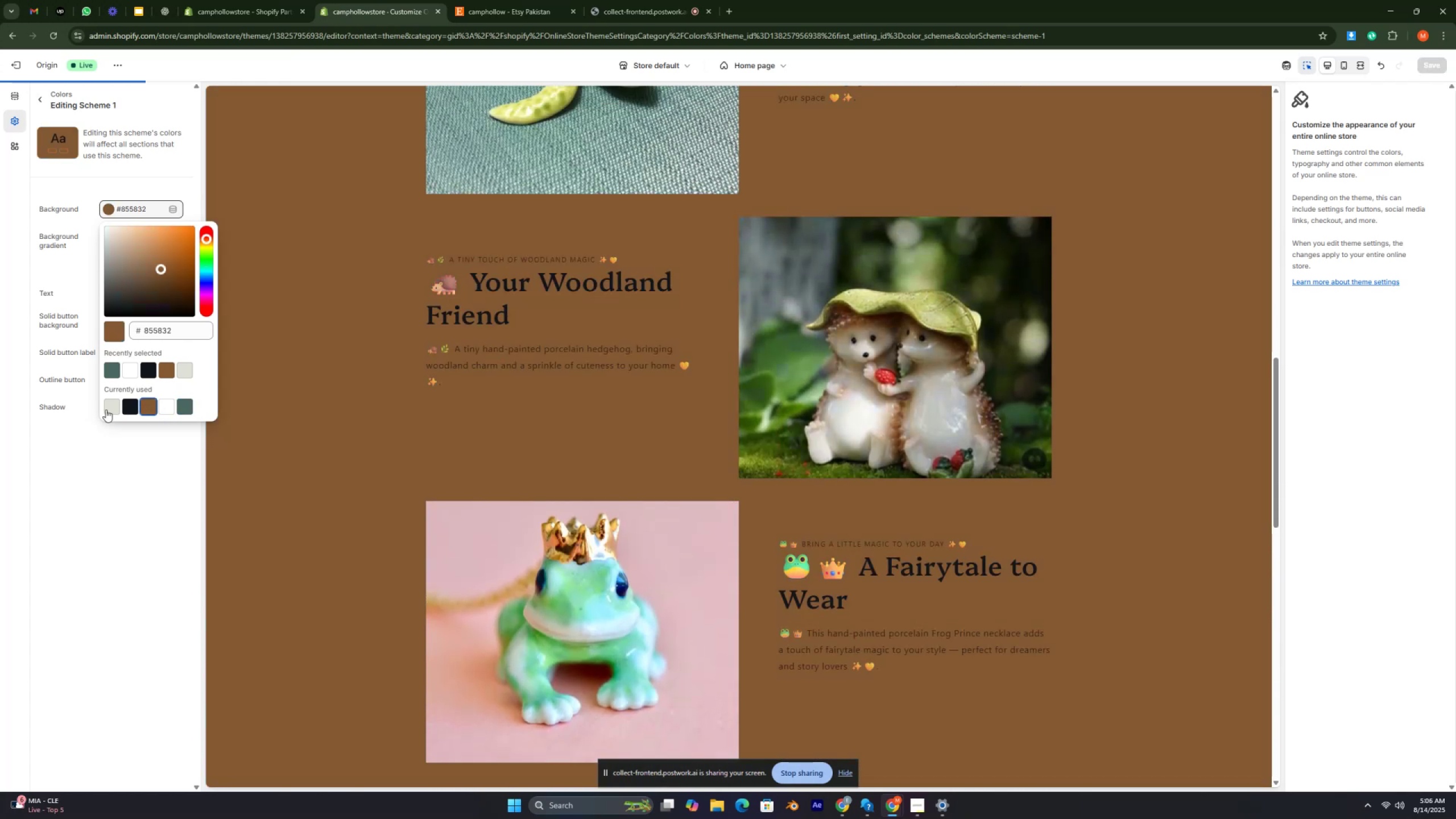 
left_click([106, 410])
 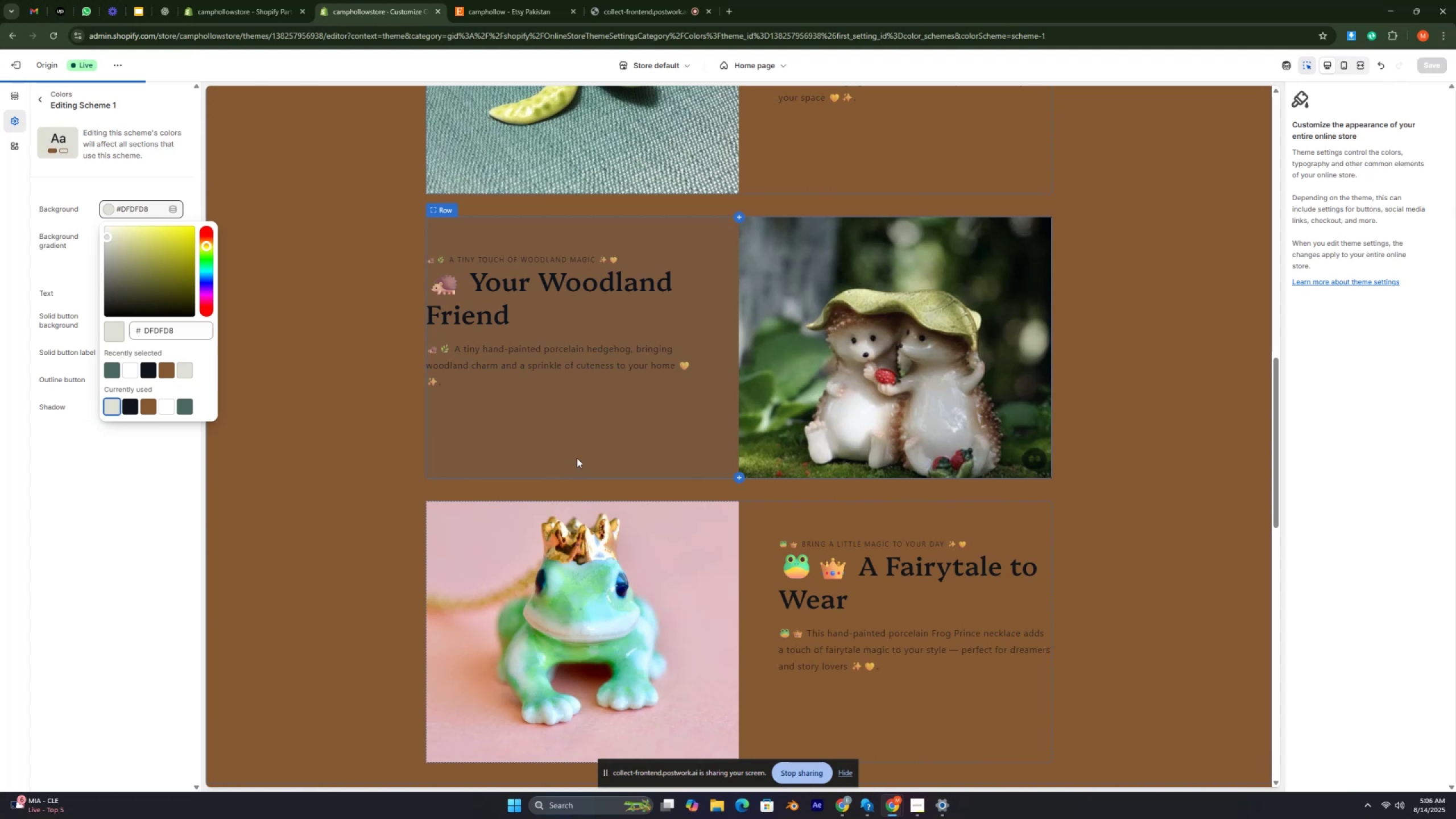 
key(Control+ControlRight)
 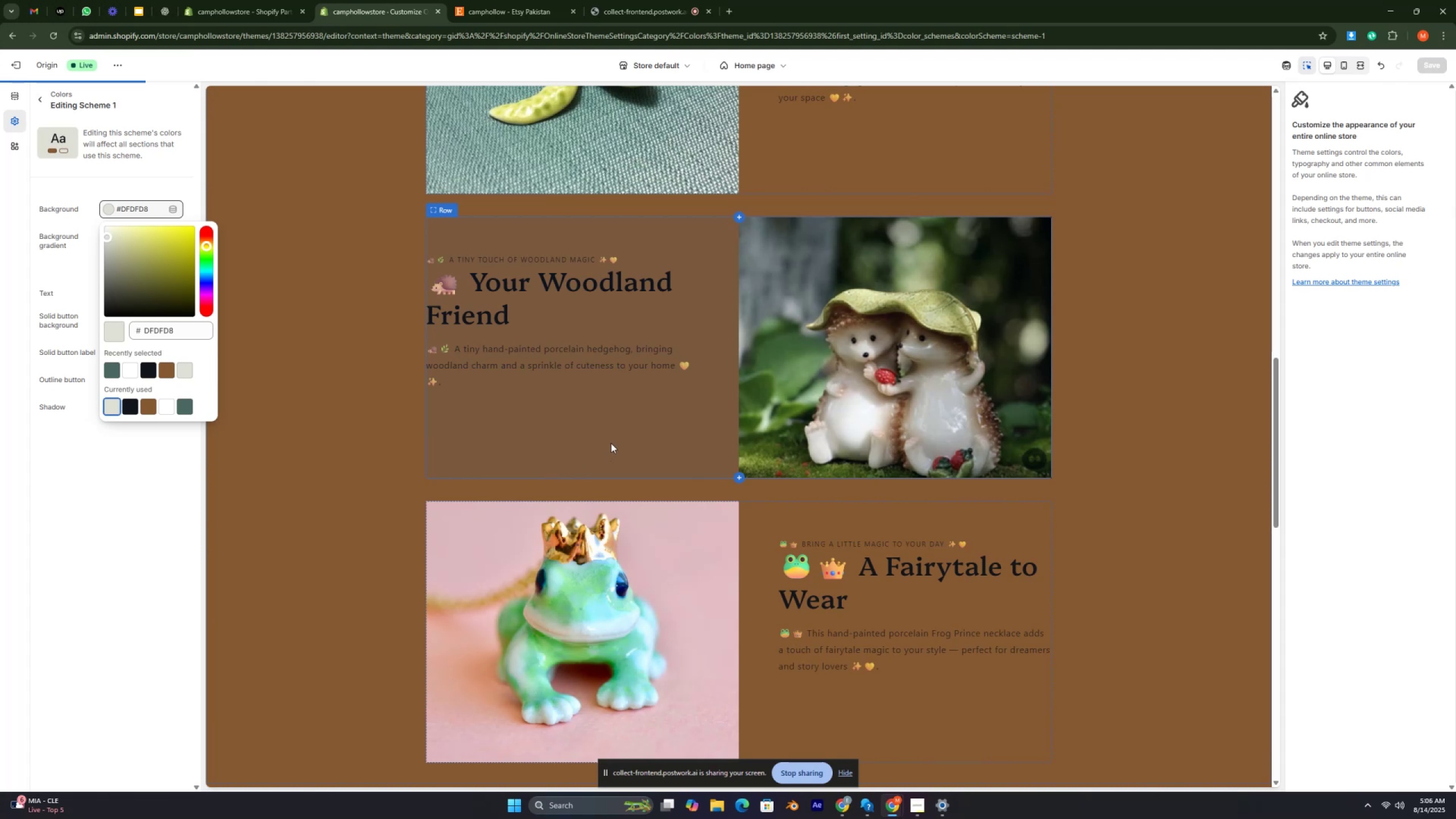 
key(Control+ControlRight)
 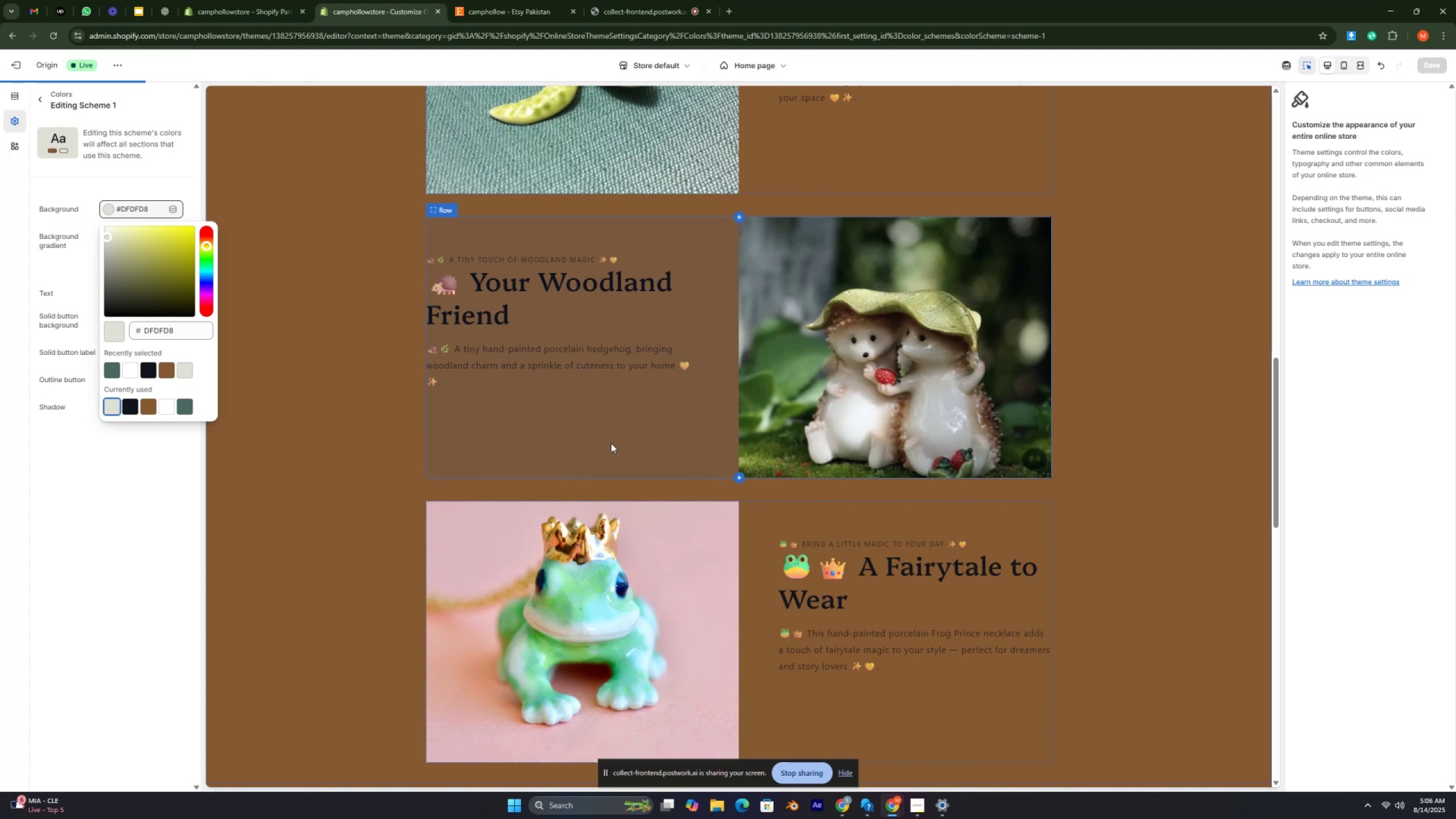 
key(Control+ControlRight)
 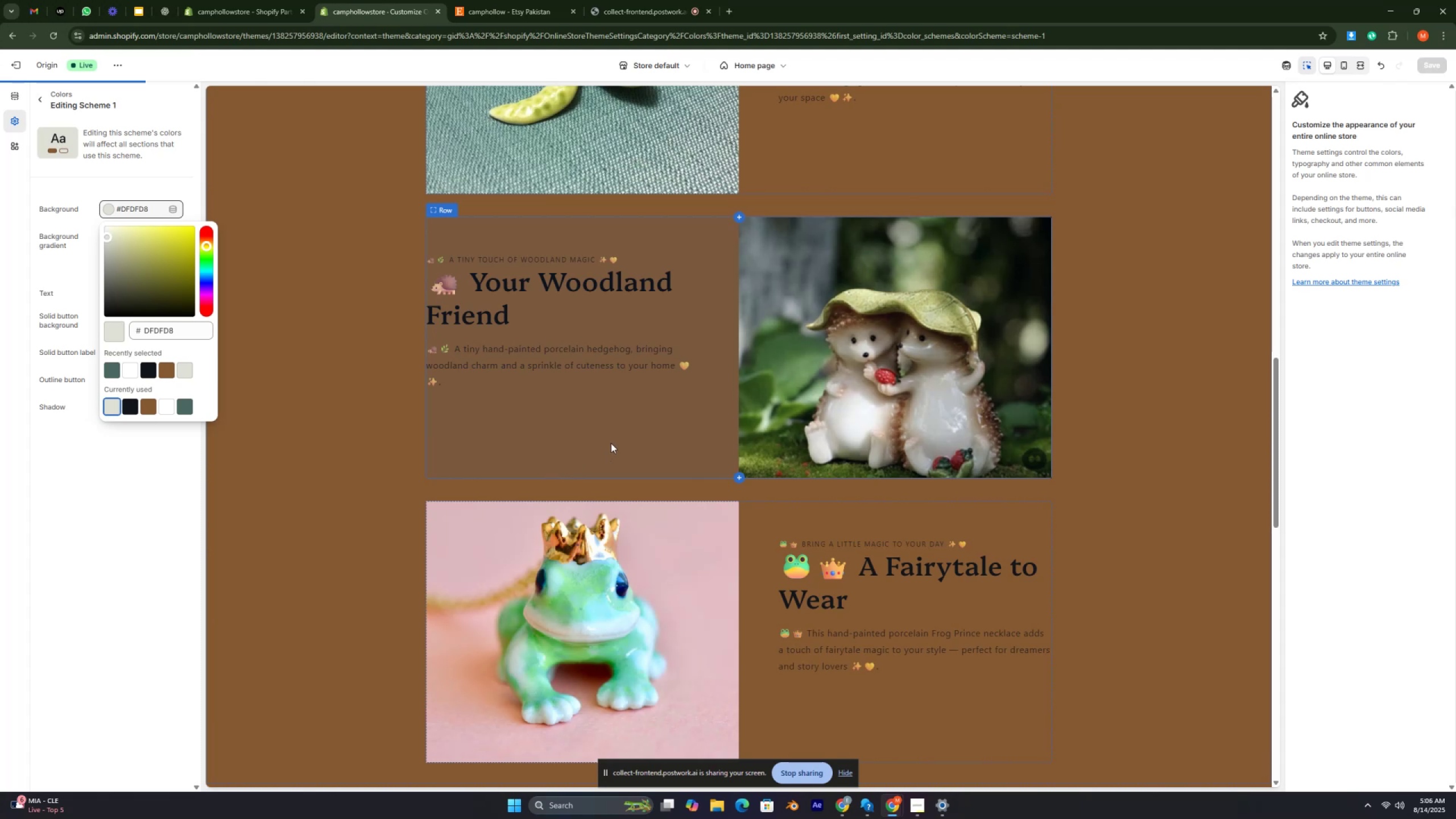 
key(Control+ControlRight)
 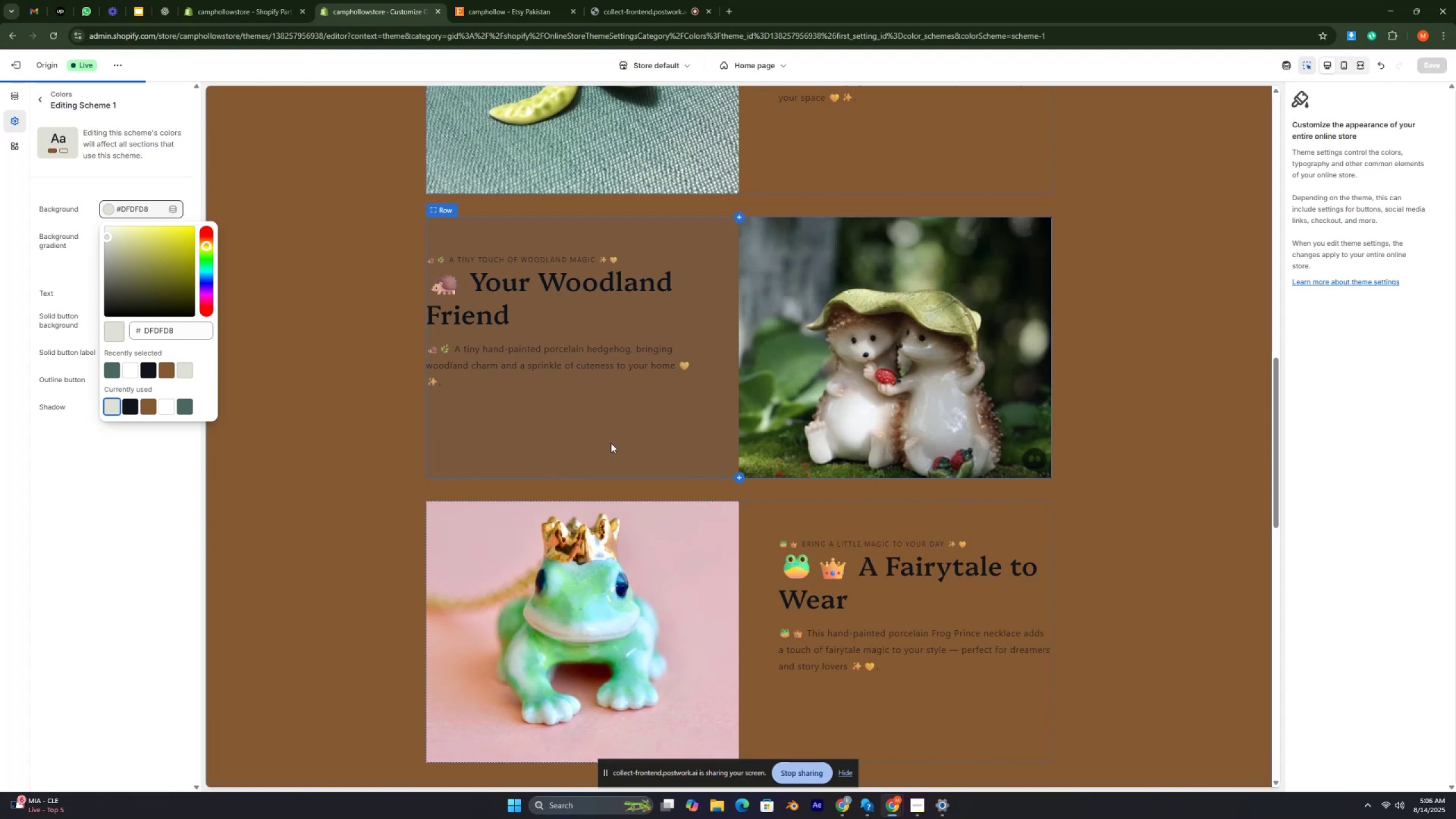 
key(Control+ControlRight)
 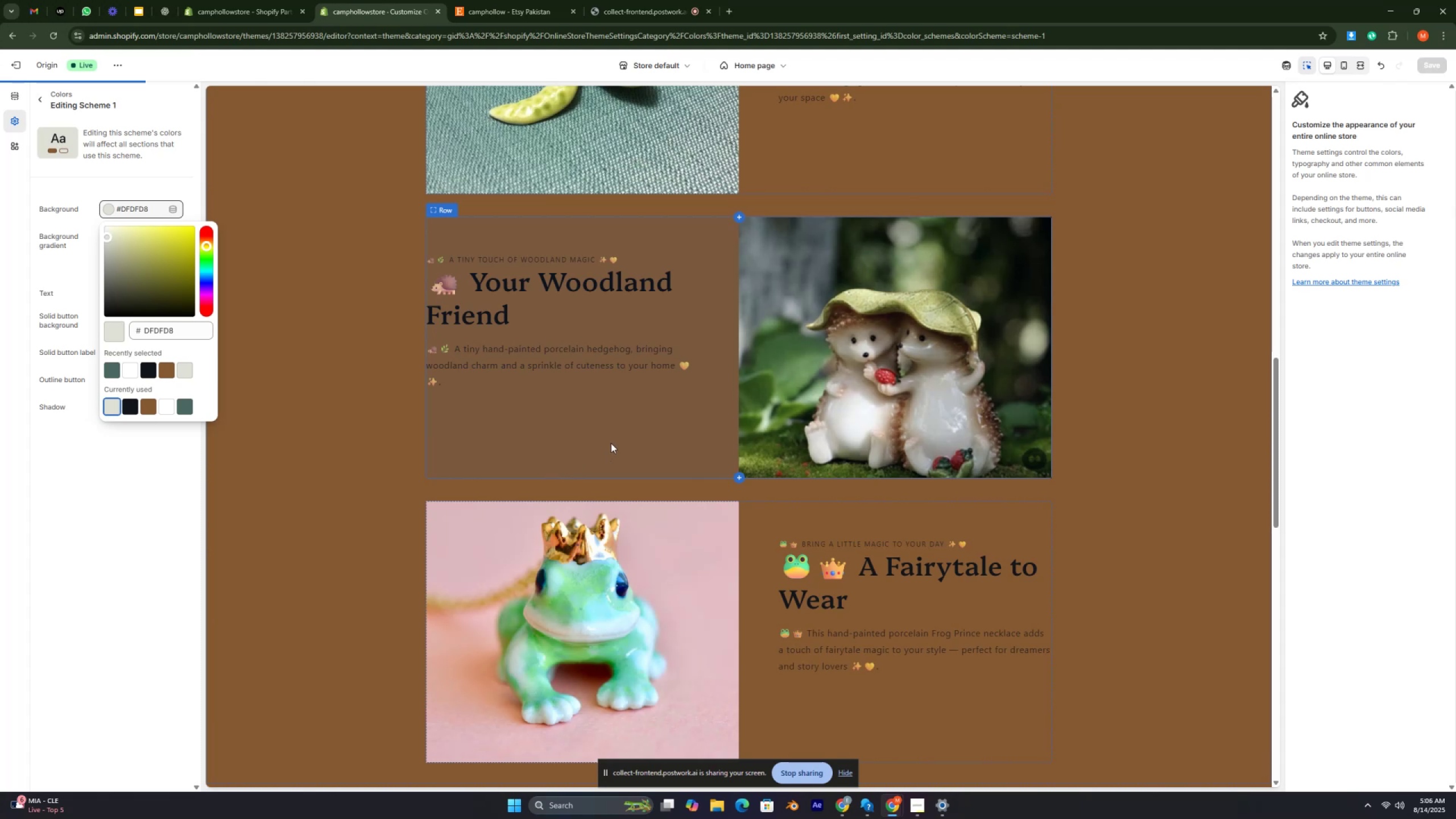 
key(Control+ControlRight)
 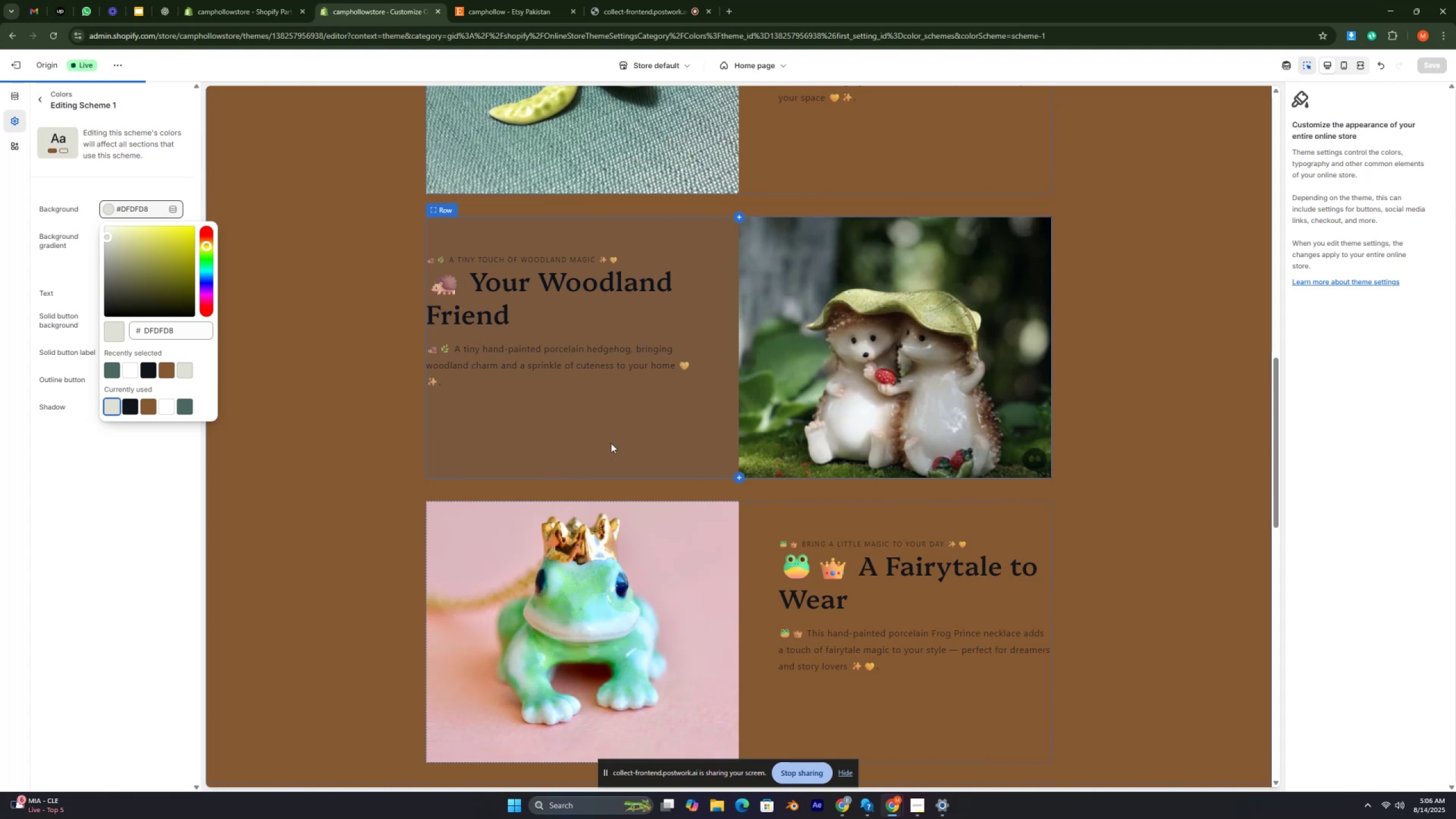 
key(Control+ControlRight)
 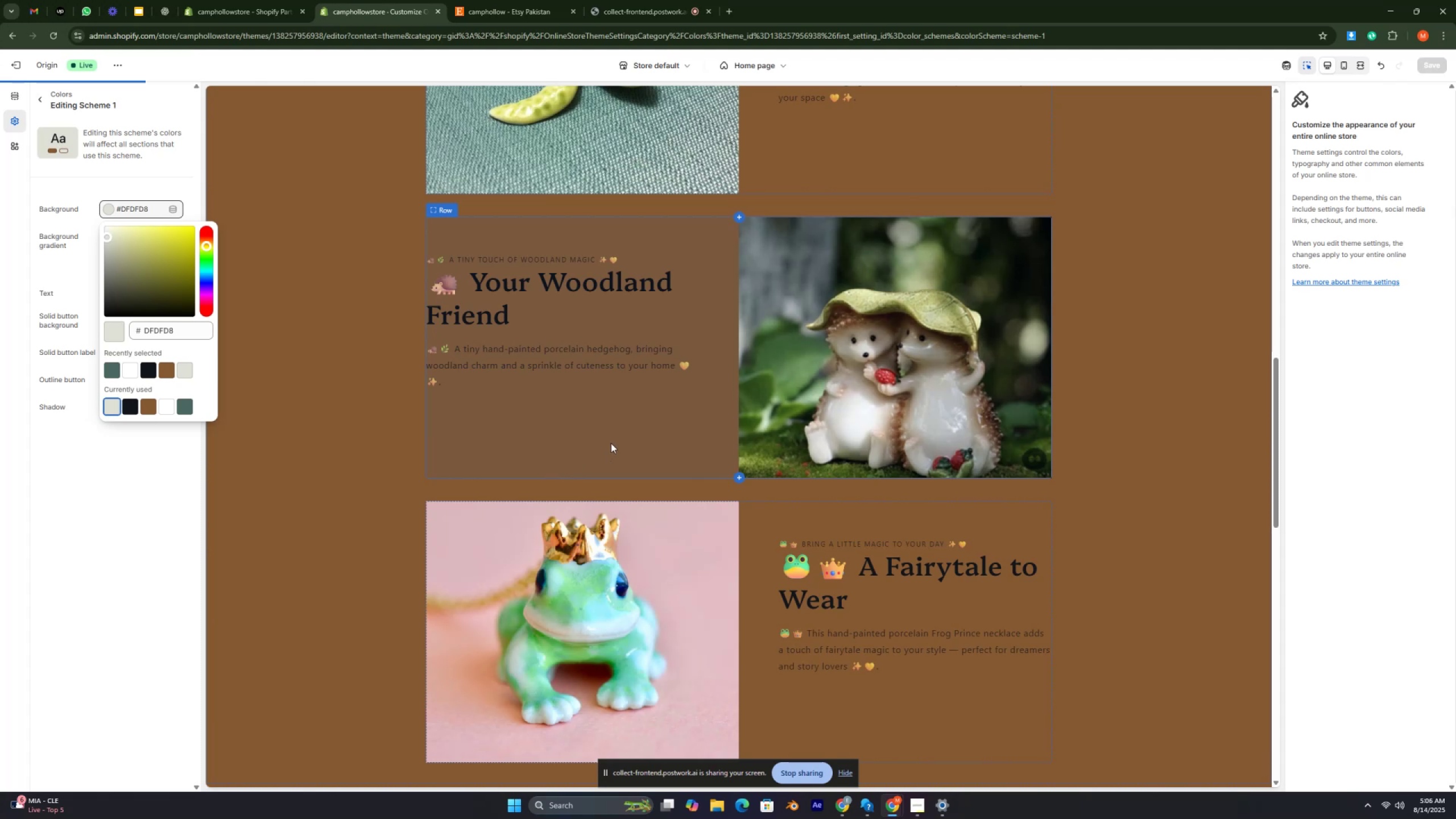 
scroll: coordinate [611, 443], scroll_direction: up, amount: 3.0
 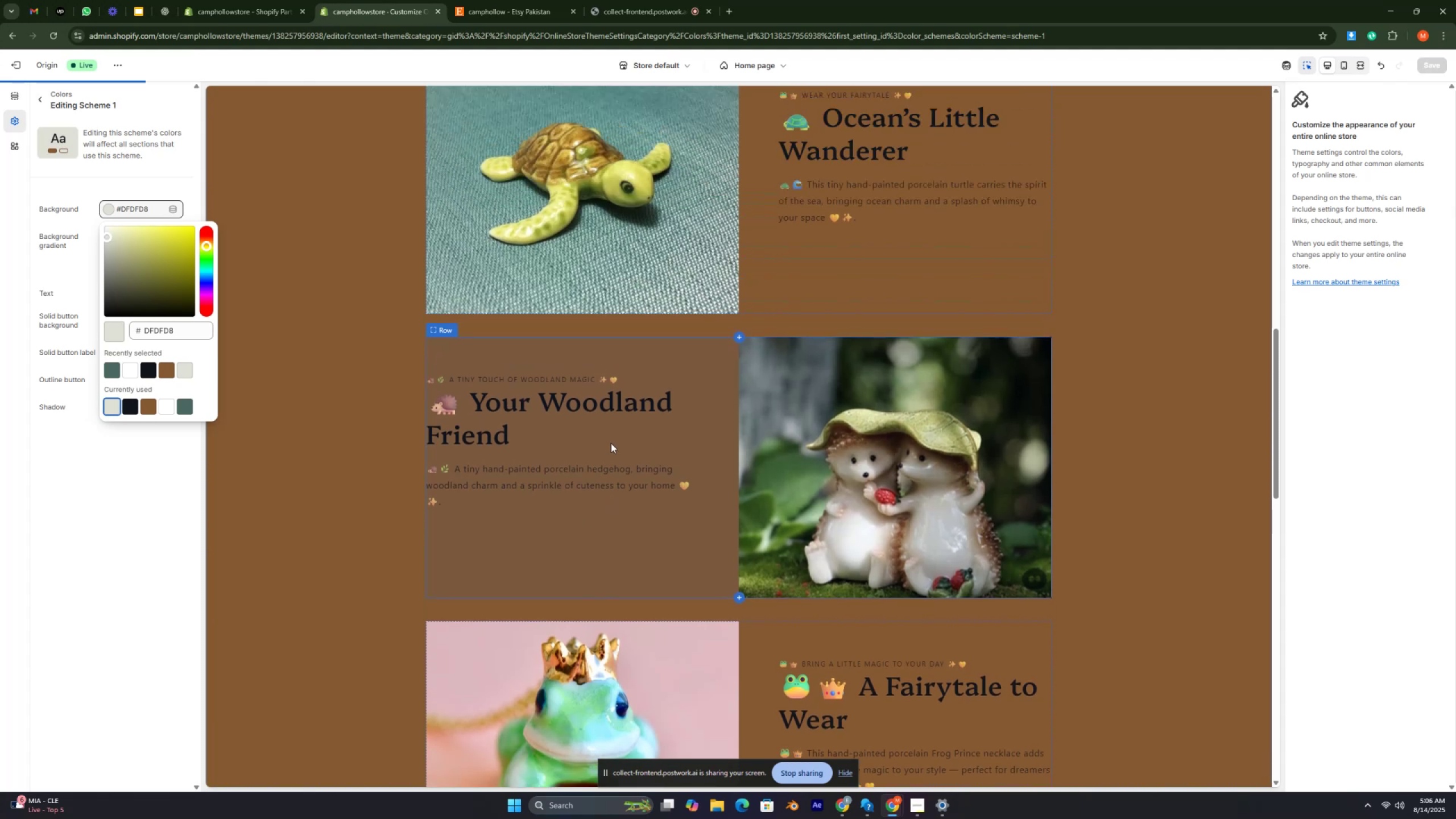 
key(Control+ControlRight)
 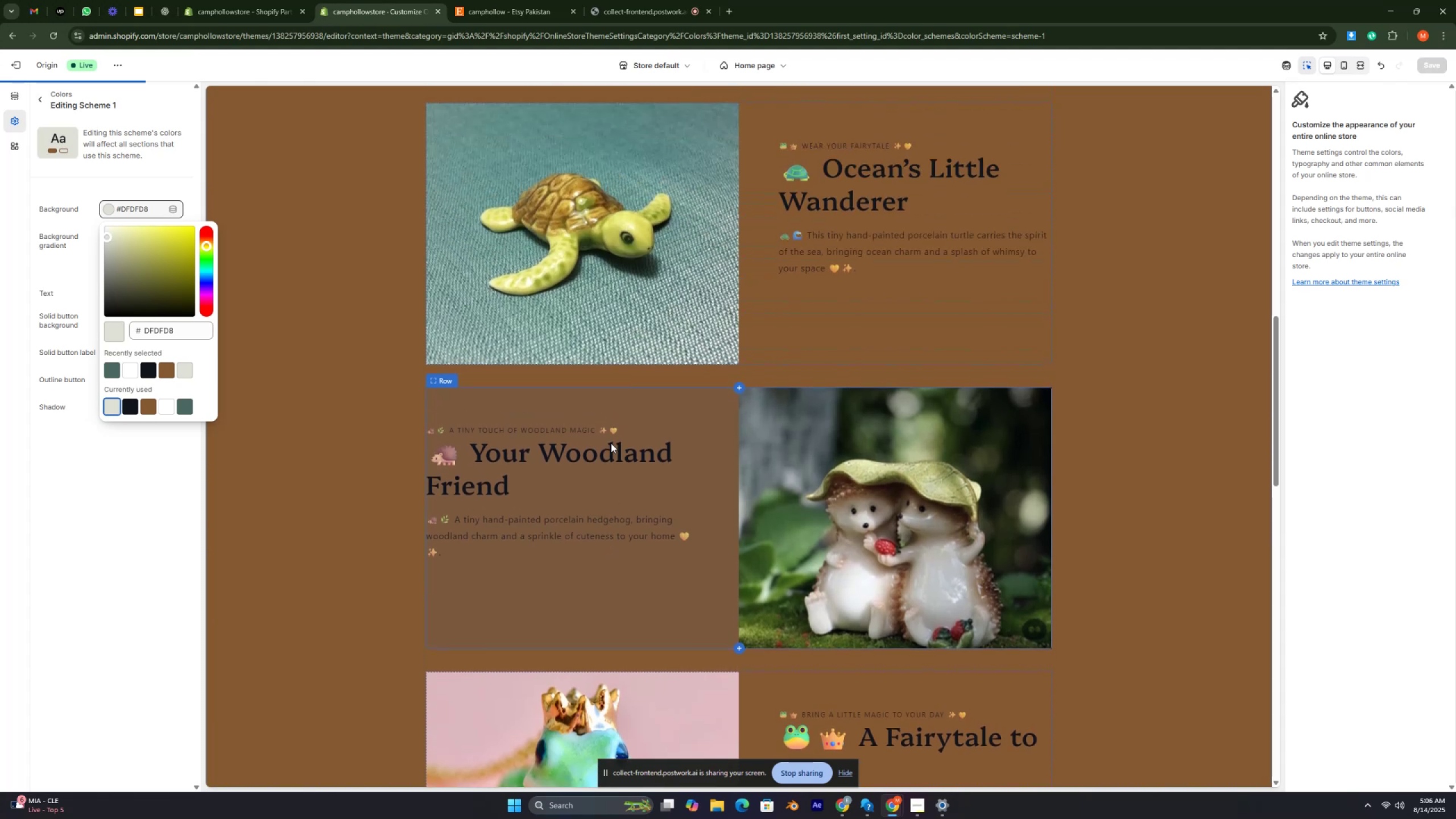 
key(Control+ControlRight)
 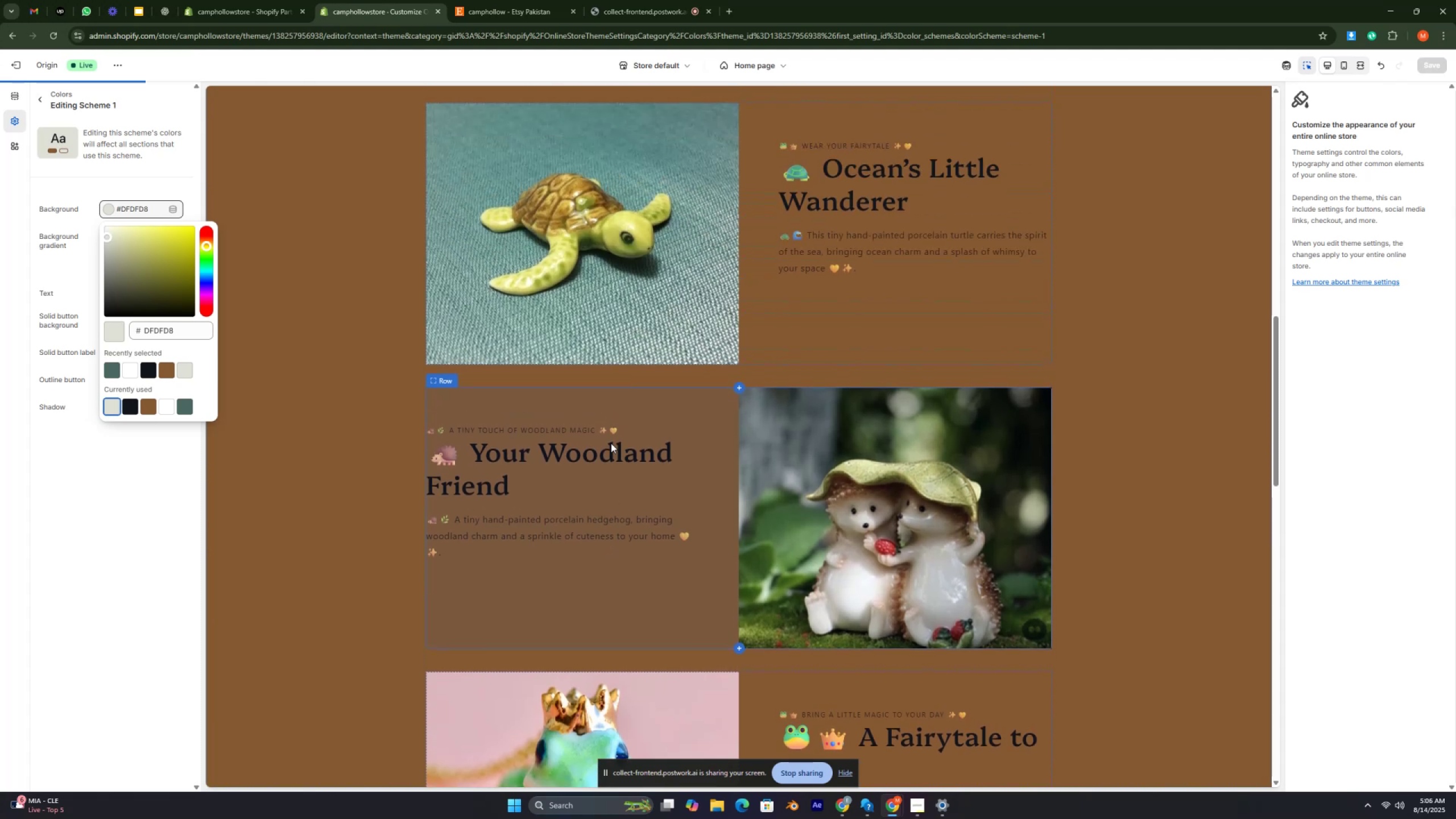 
key(Control+ControlRight)
 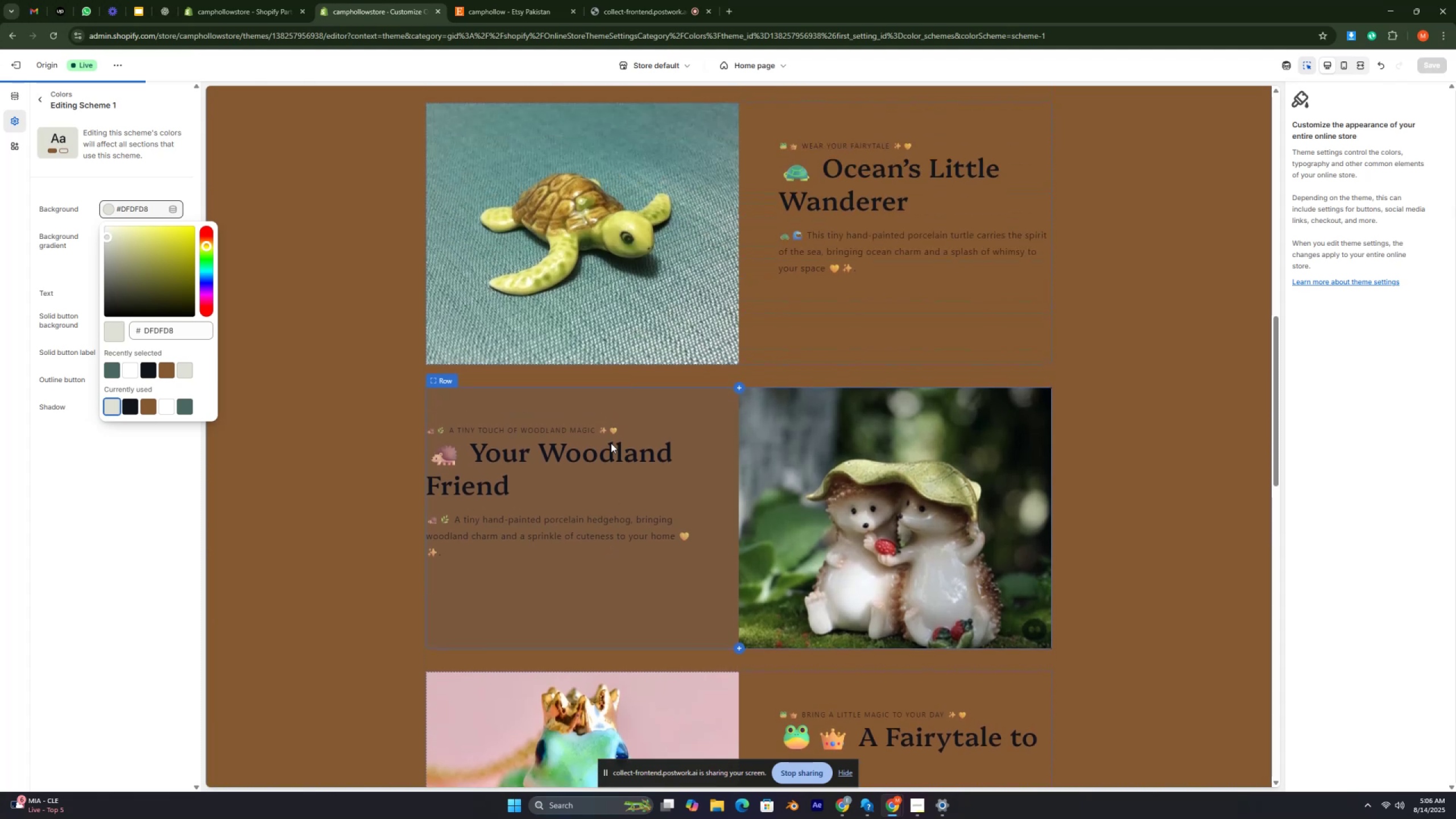 
key(Control+ControlRight)
 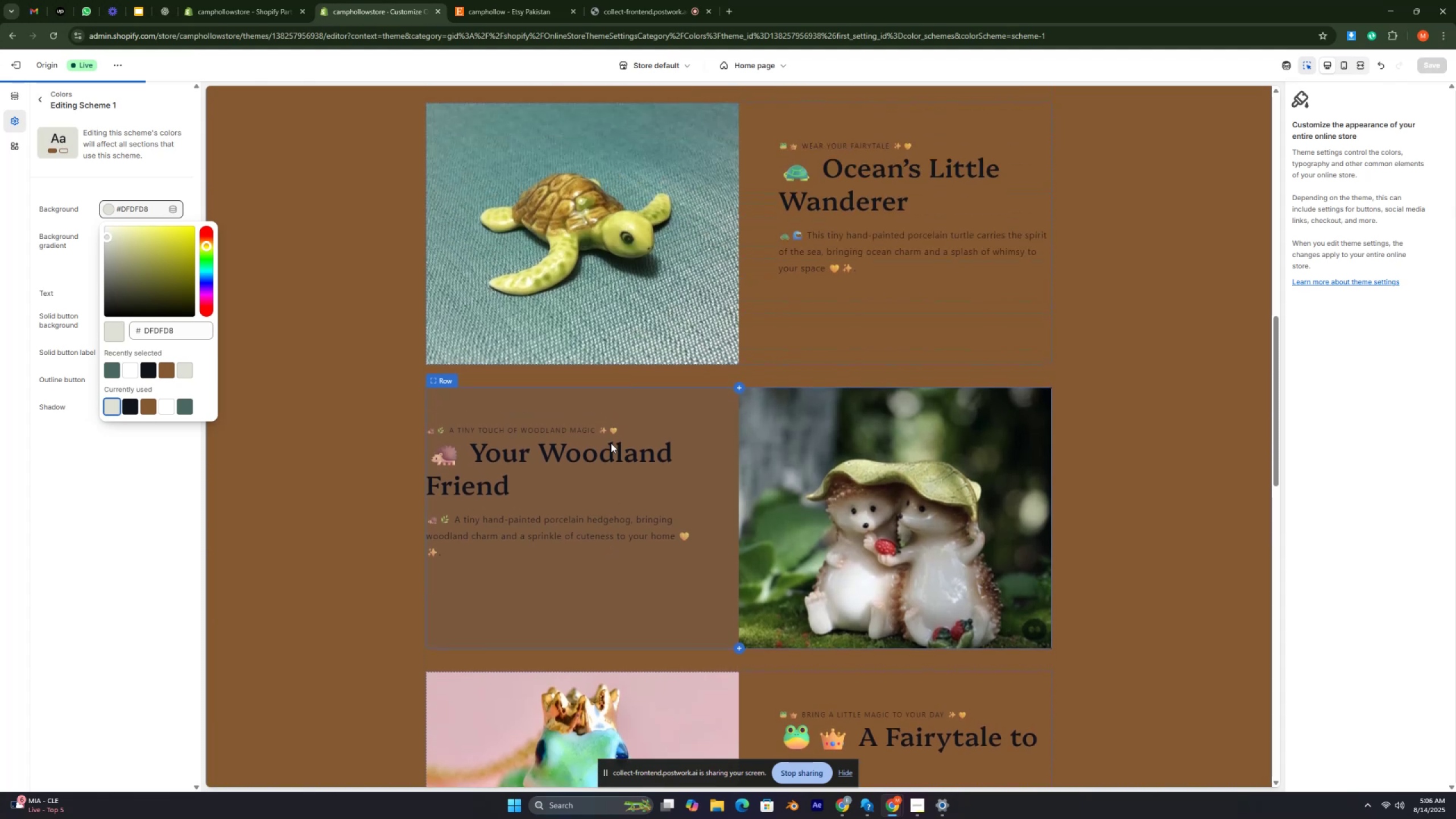 
key(Control+ControlRight)
 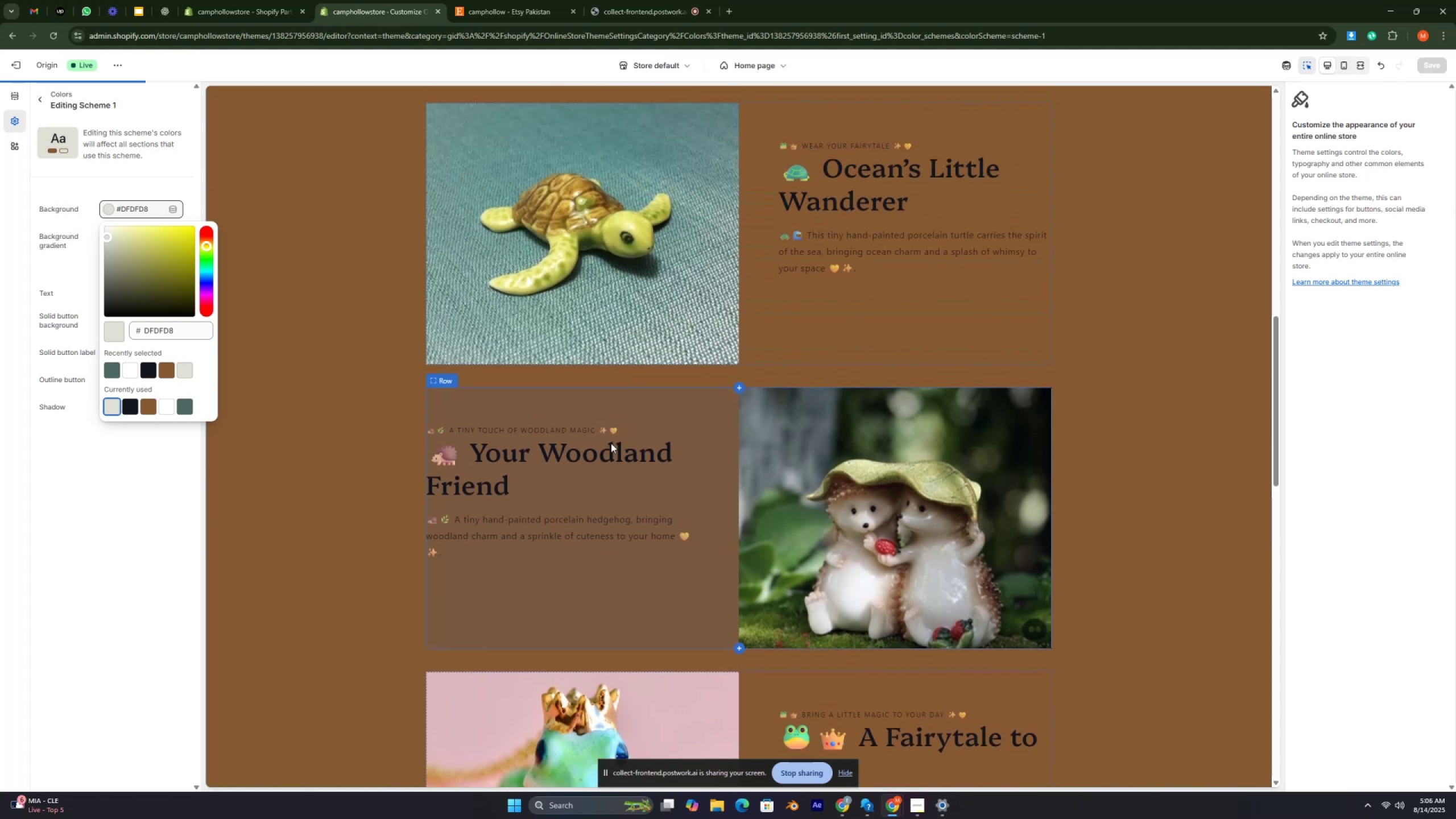 
key(Control+ControlRight)
 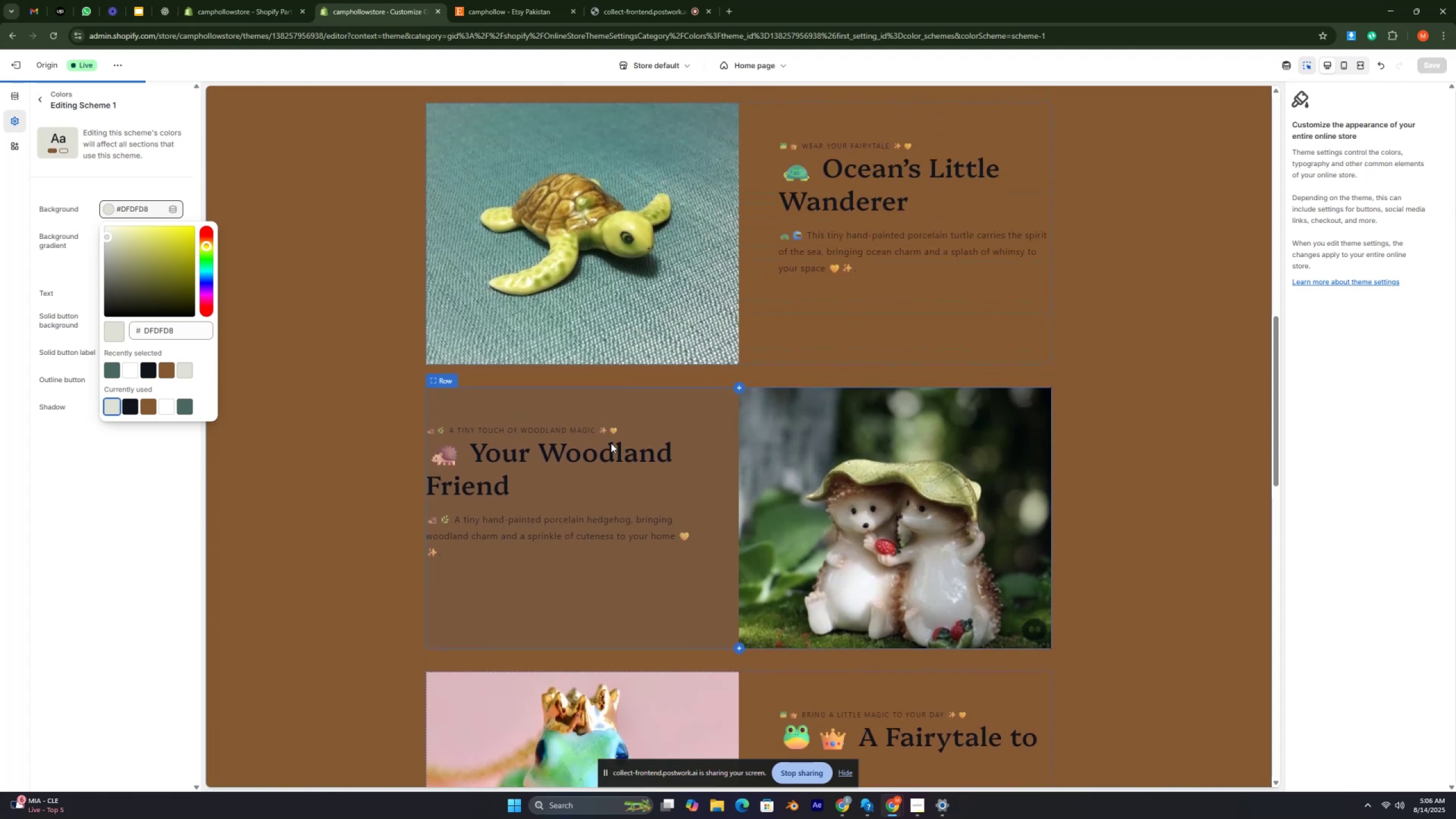 
key(Control+ControlRight)
 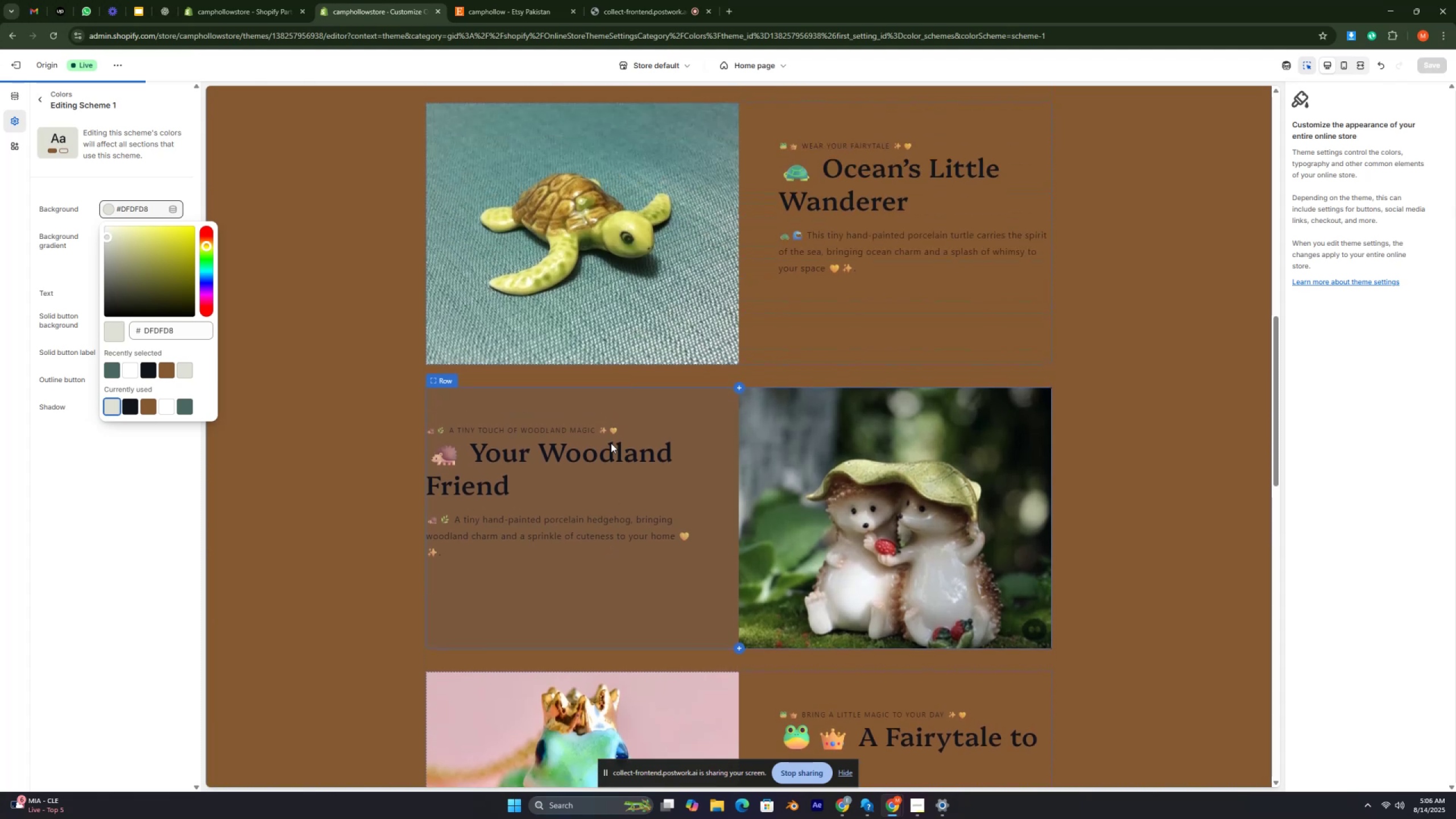 
key(Control+ControlRight)
 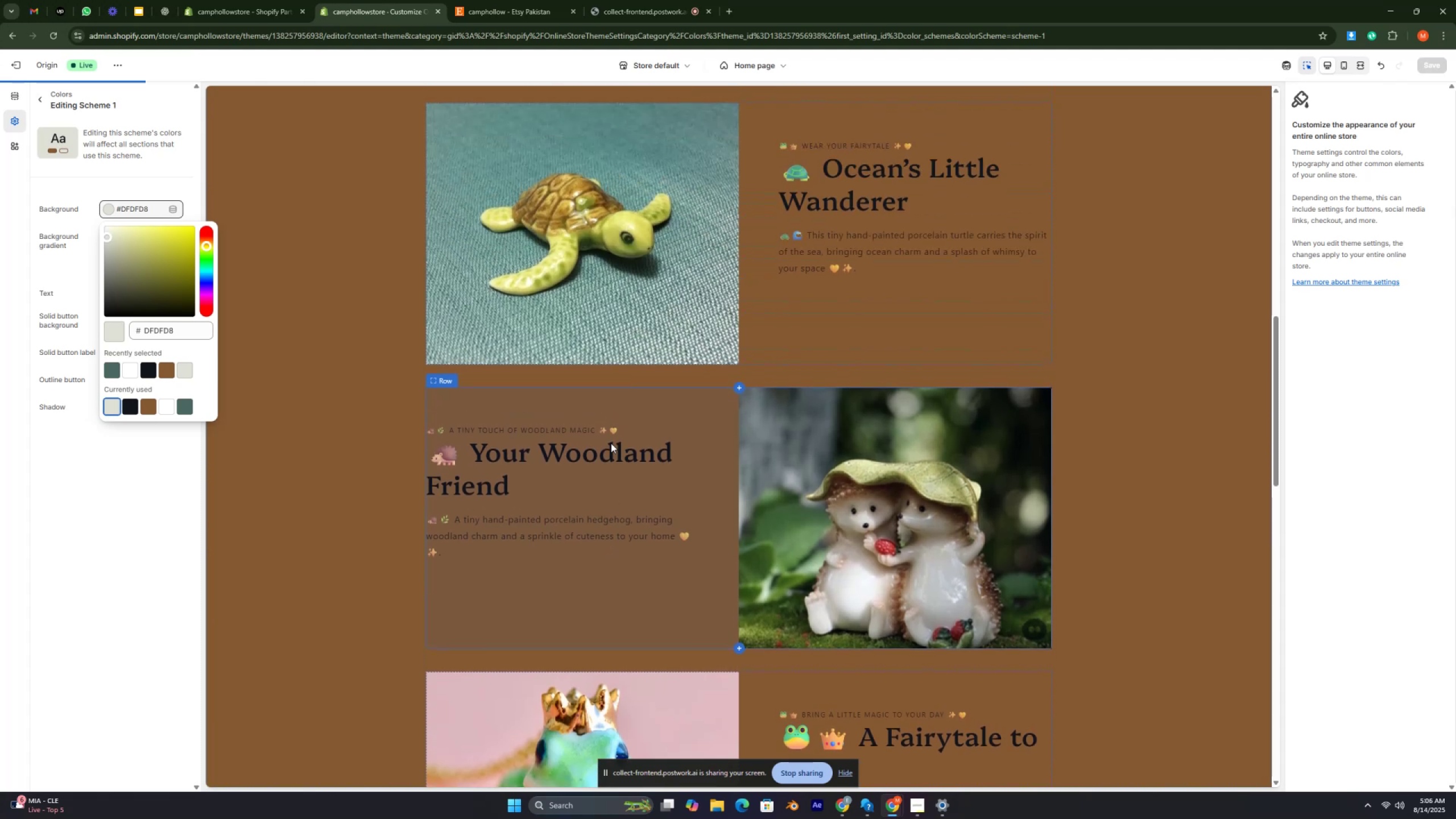 
key(Control+ControlRight)
 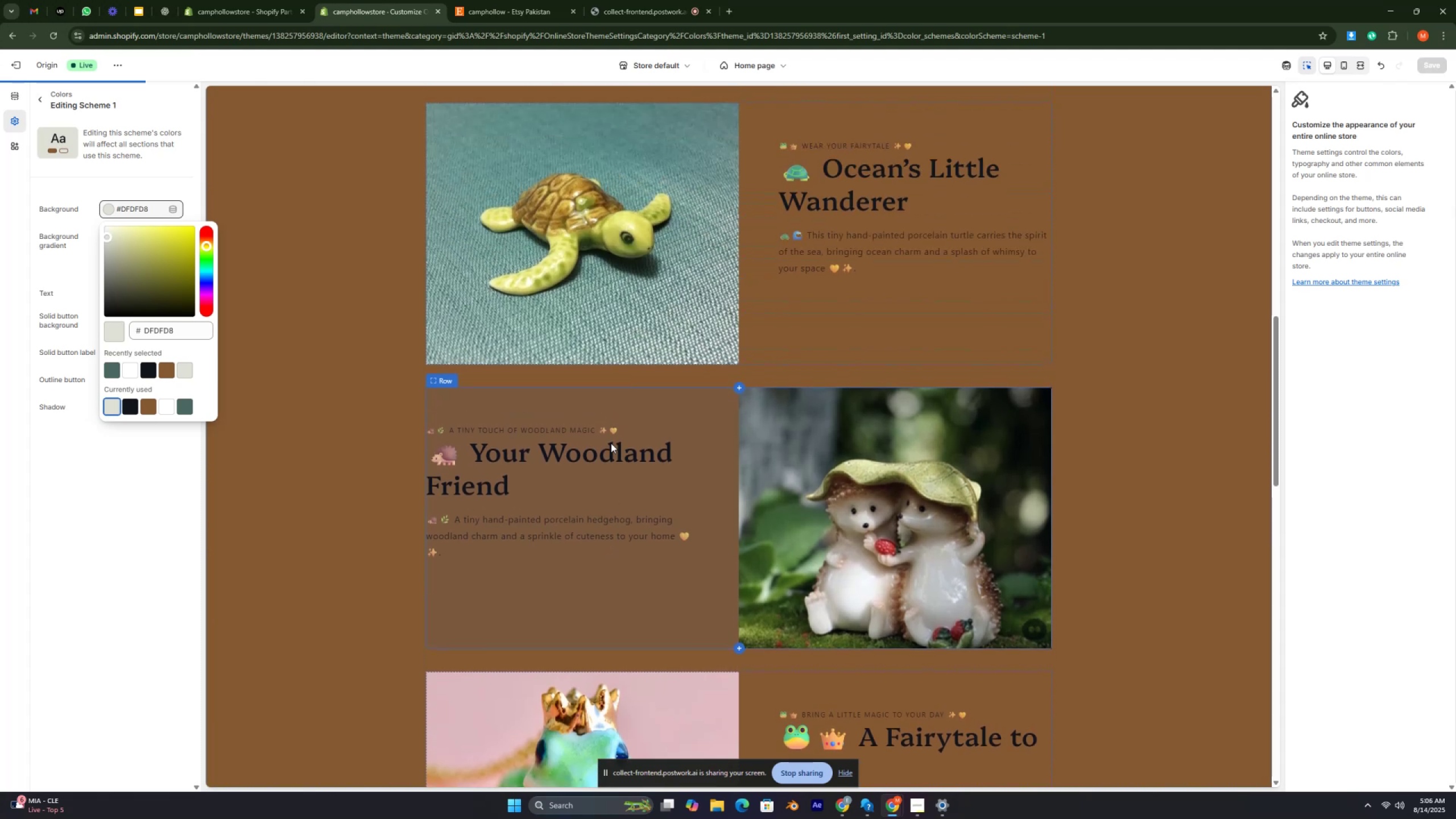 
key(Control+ControlRight)
 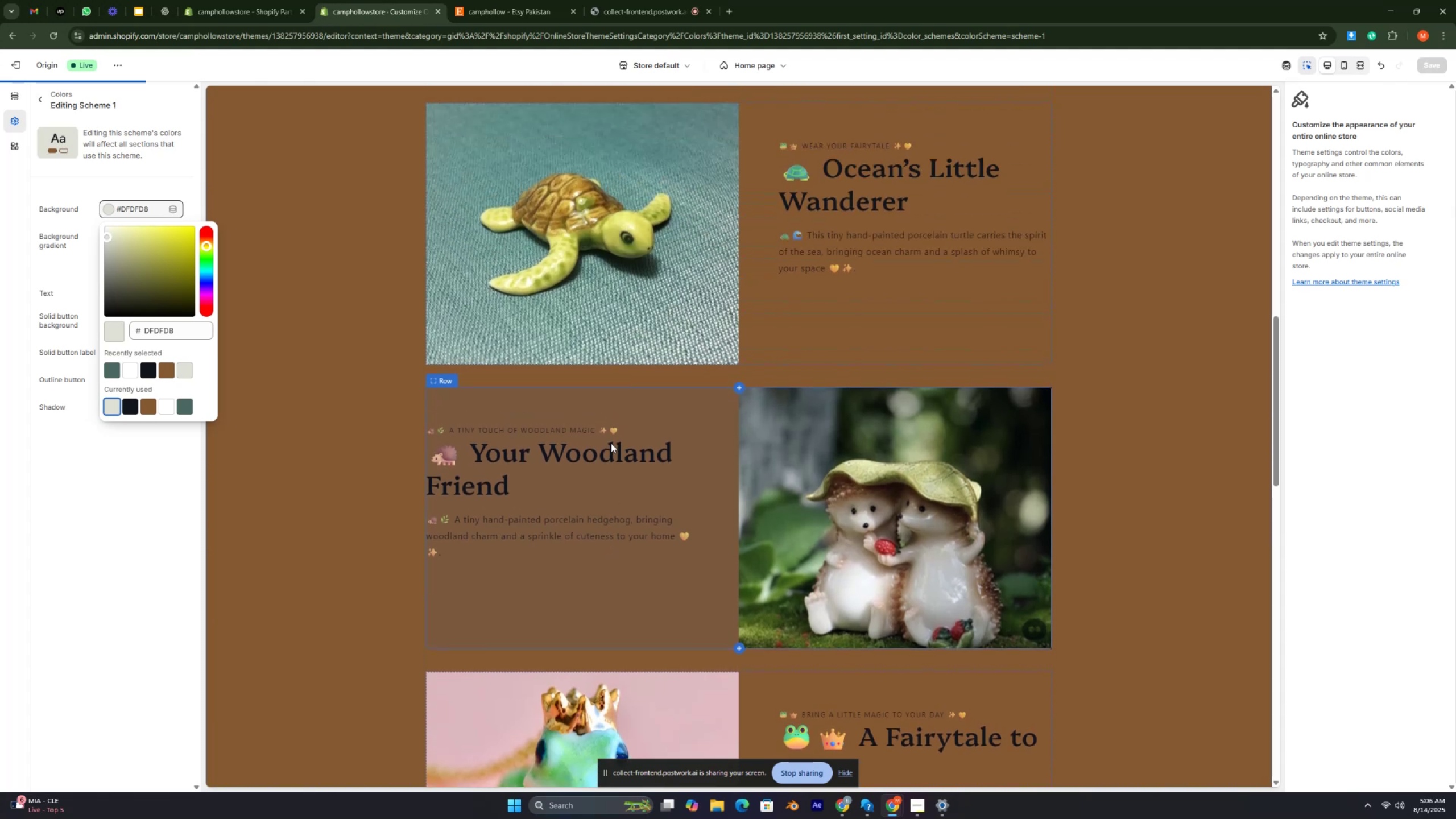 
key(Control+ControlRight)
 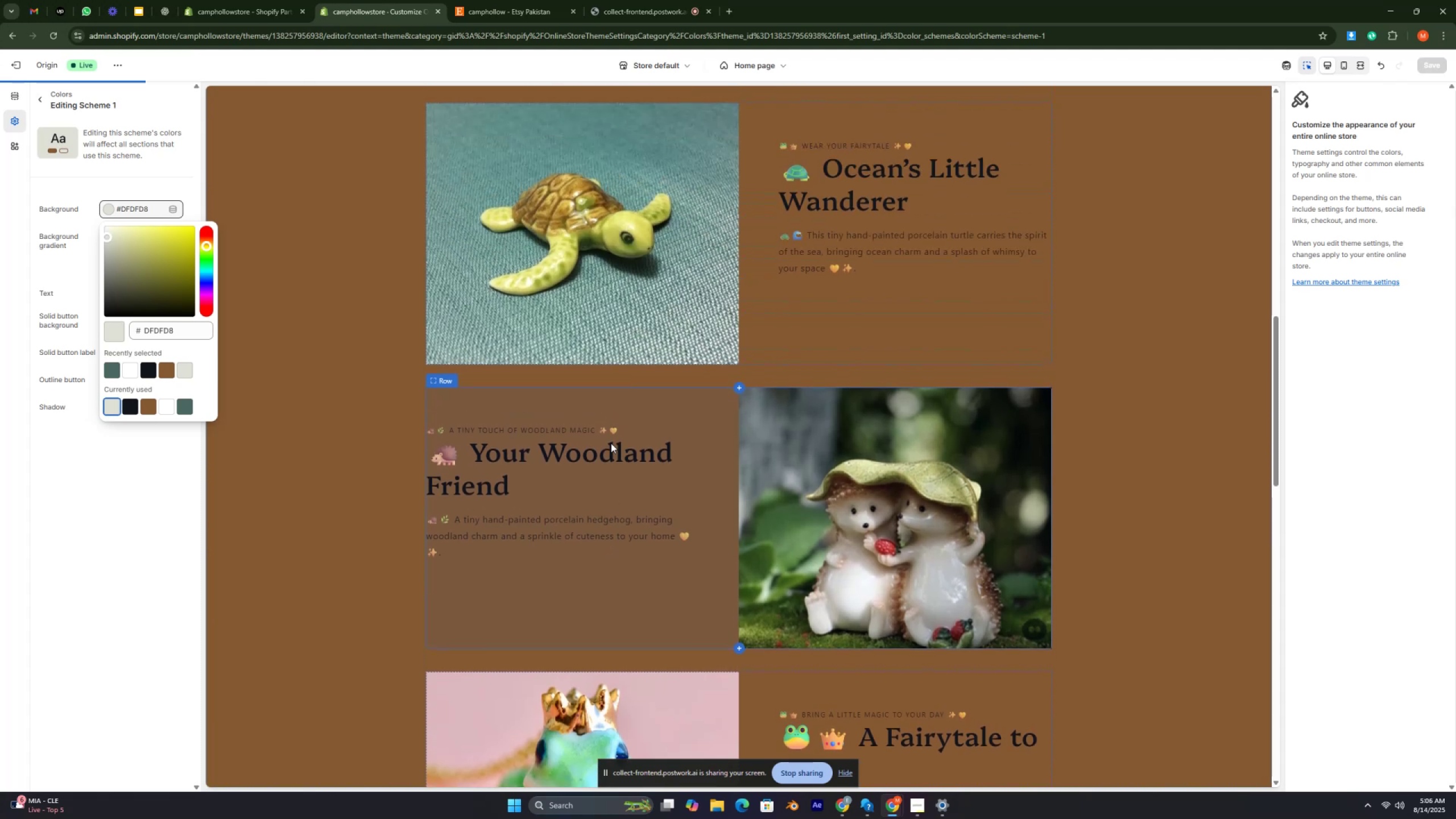 
key(Control+ControlRight)
 